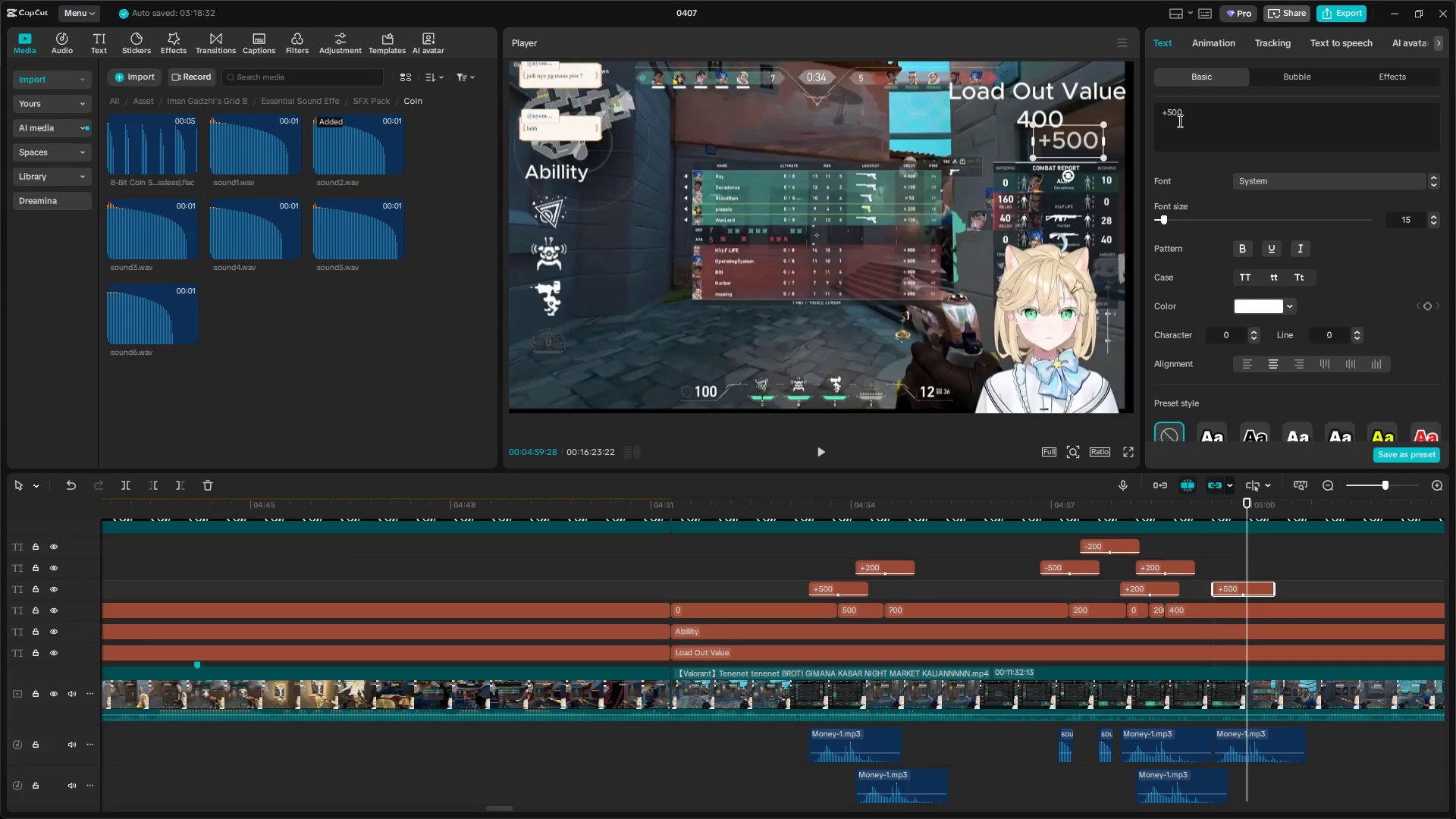 
left_click([1172, 119])
 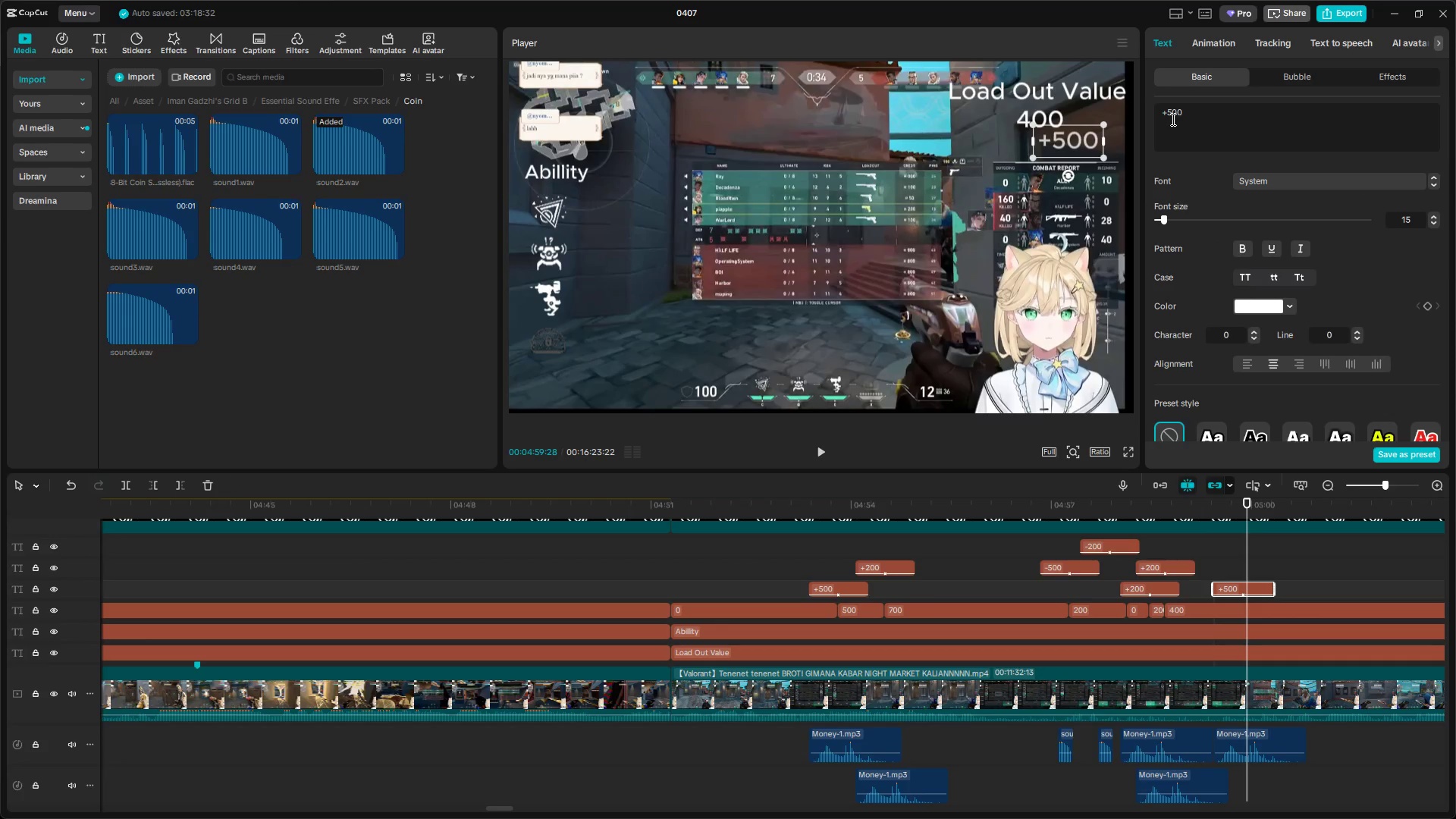 
key(Backspace)
key(Backspace)
key(Backspace)
type(200)
 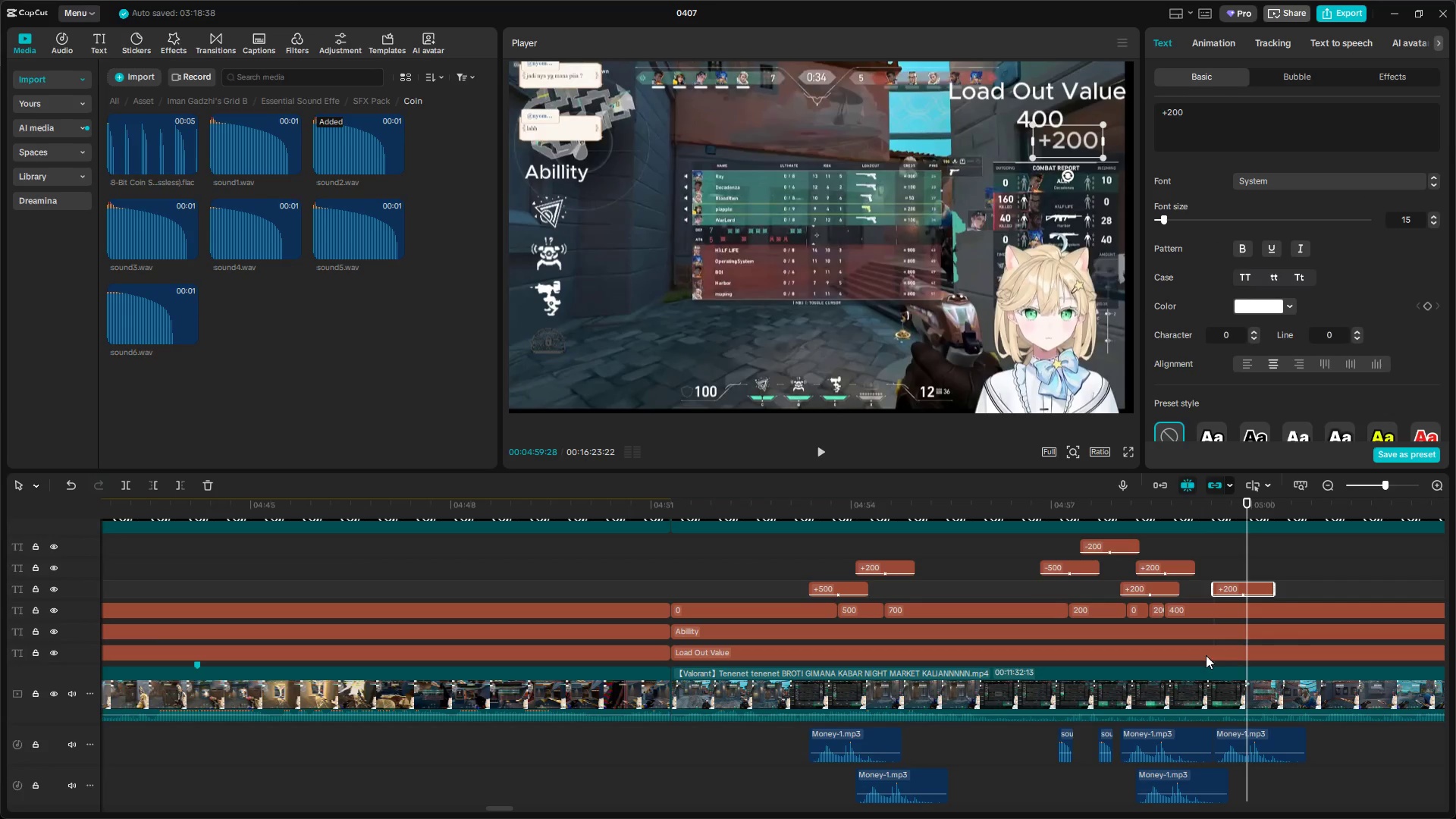 
left_click([1245, 606])
 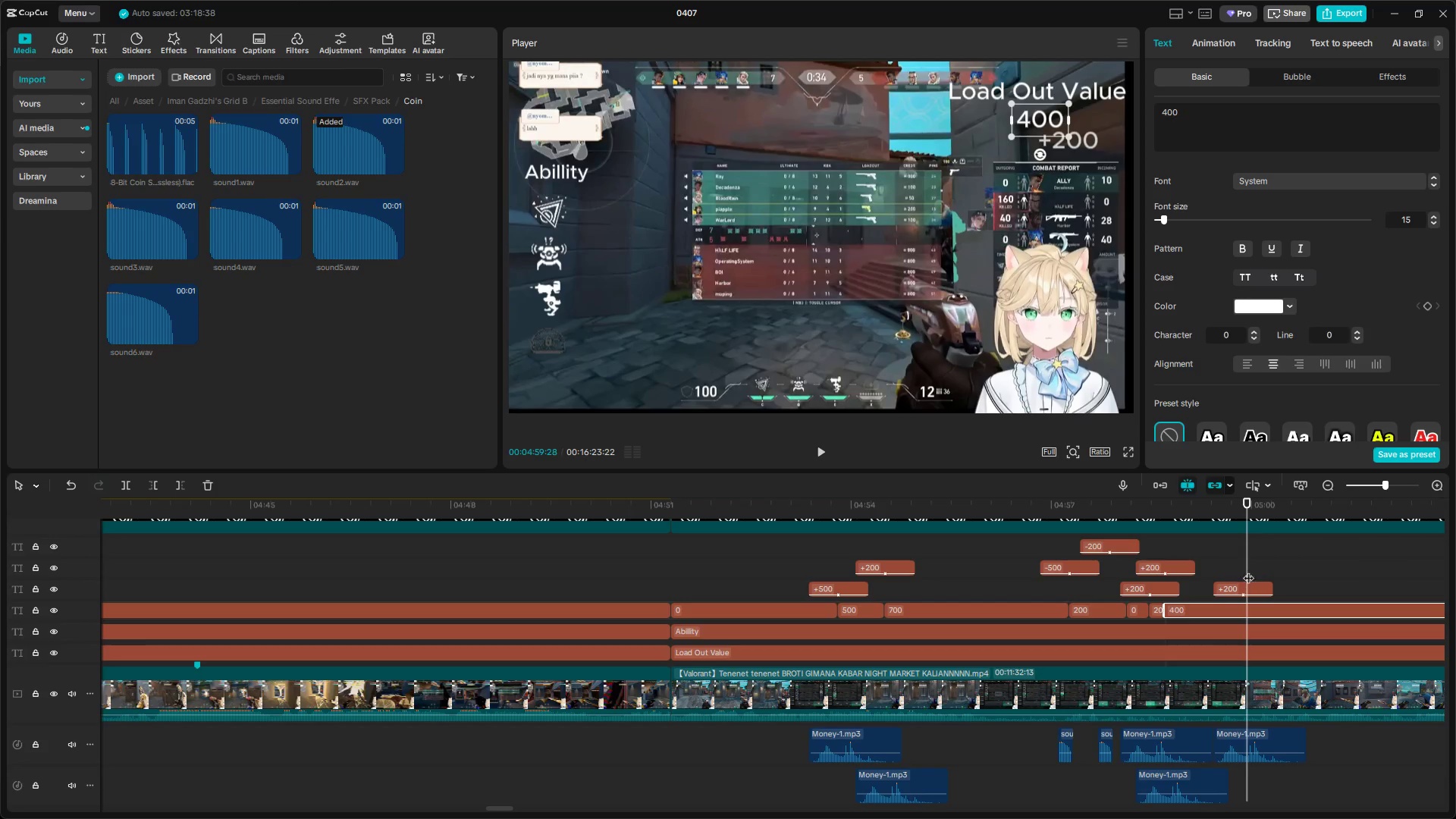 
left_click_drag(start_coordinate=[1248, 561], to_coordinate=[1243, 561])
 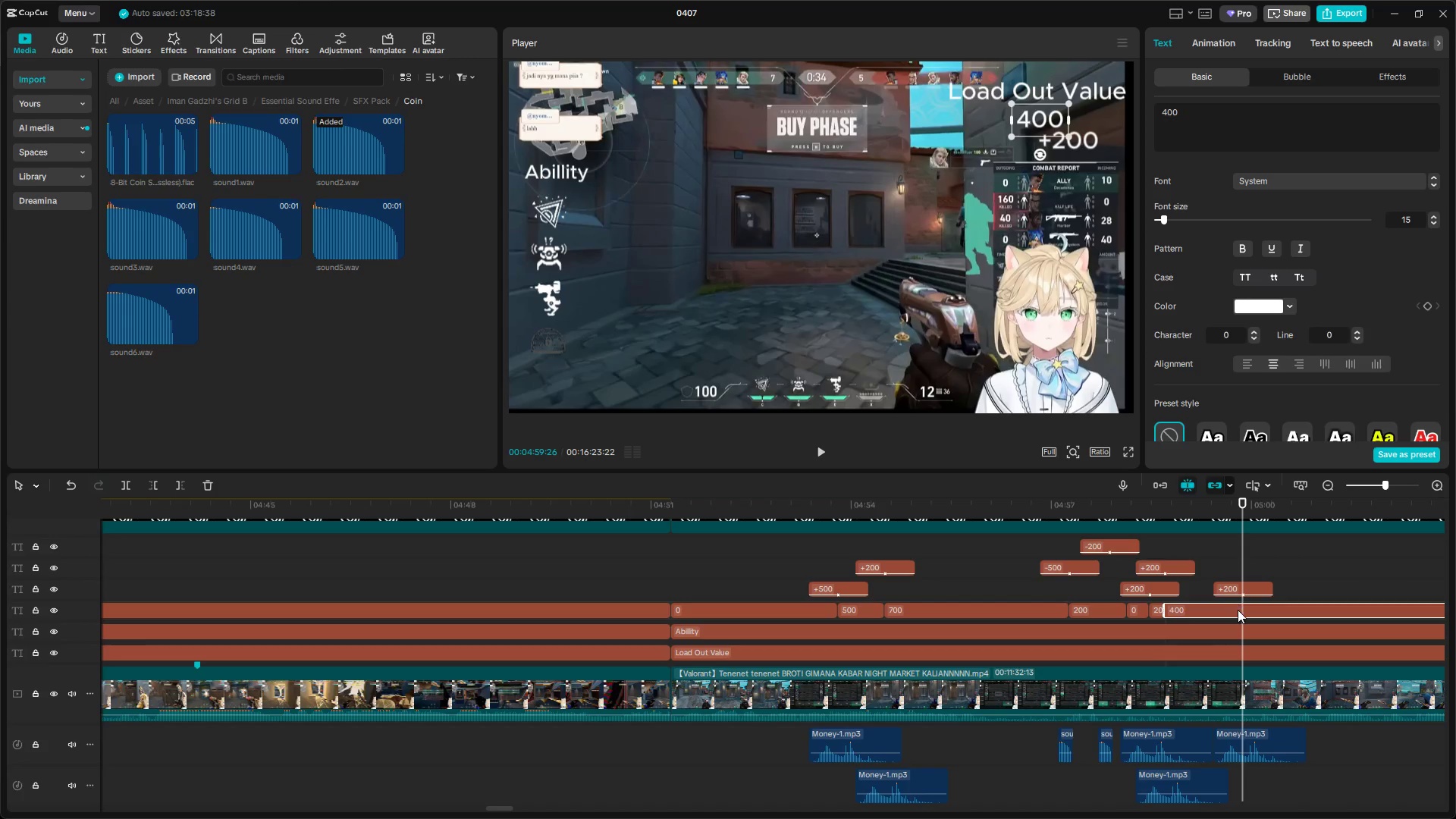 
left_click([1239, 611])
 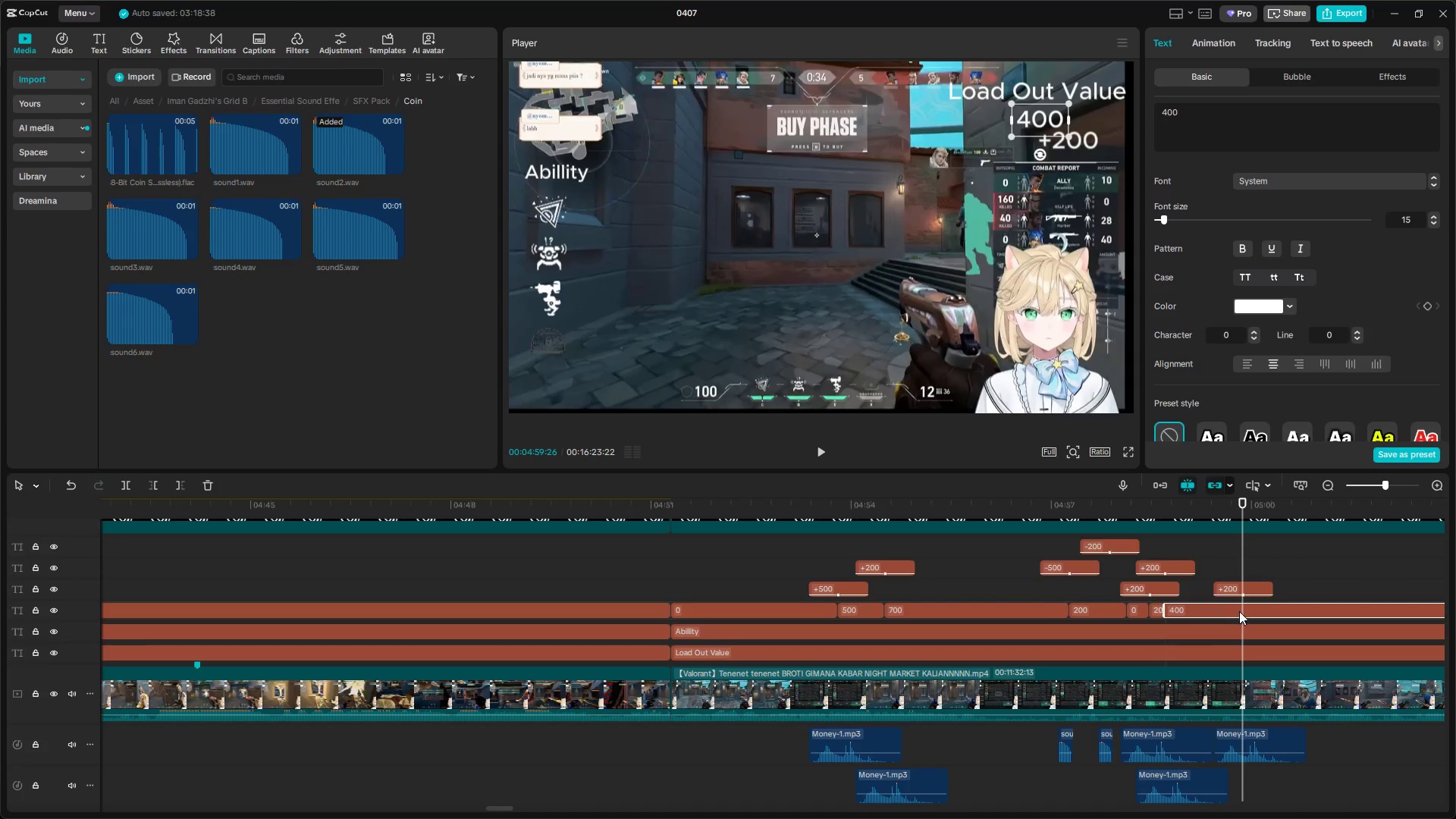 
key(Shift+E)
 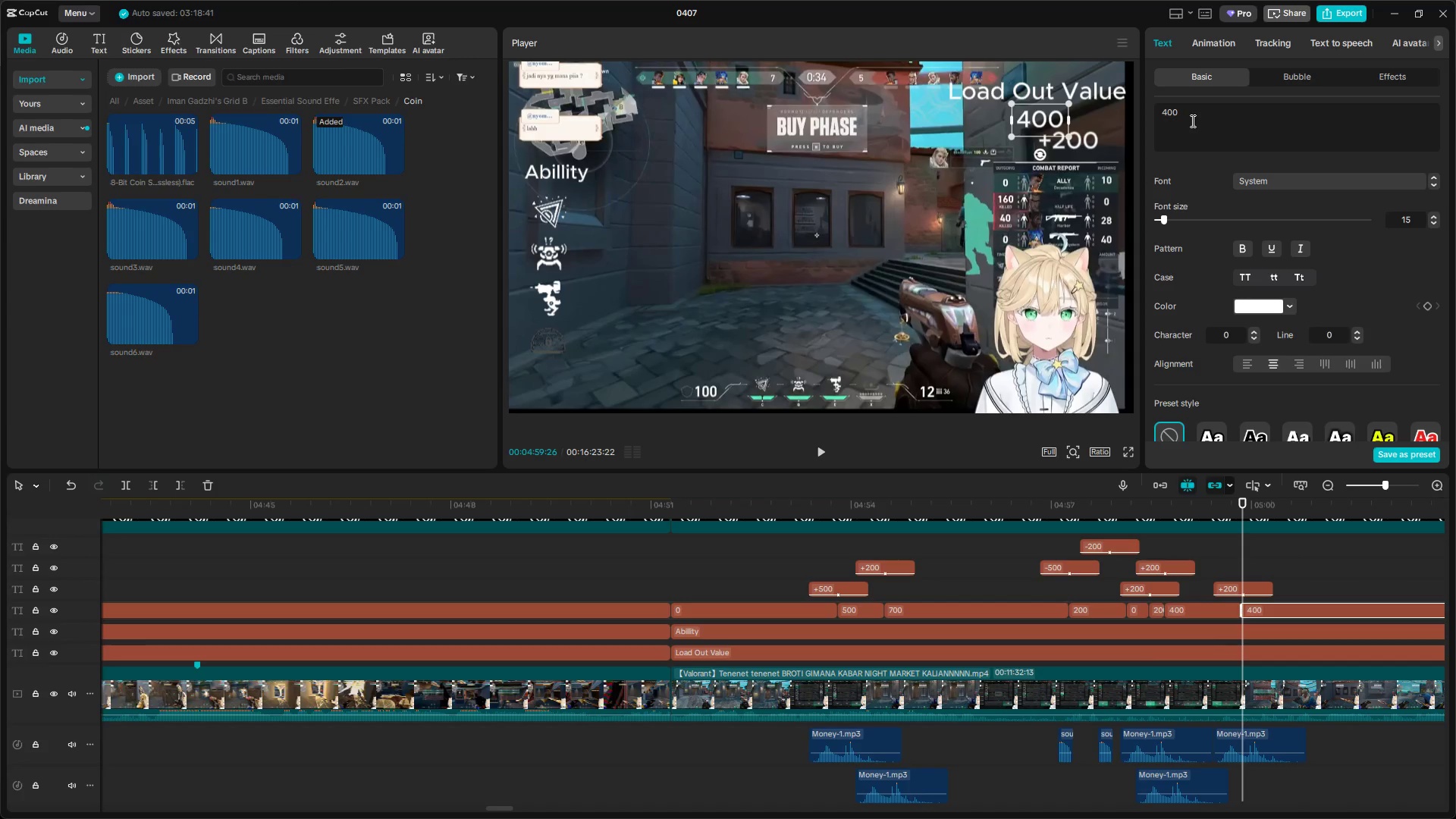 
left_click_drag(start_coordinate=[1191, 115], to_coordinate=[1102, 106])
 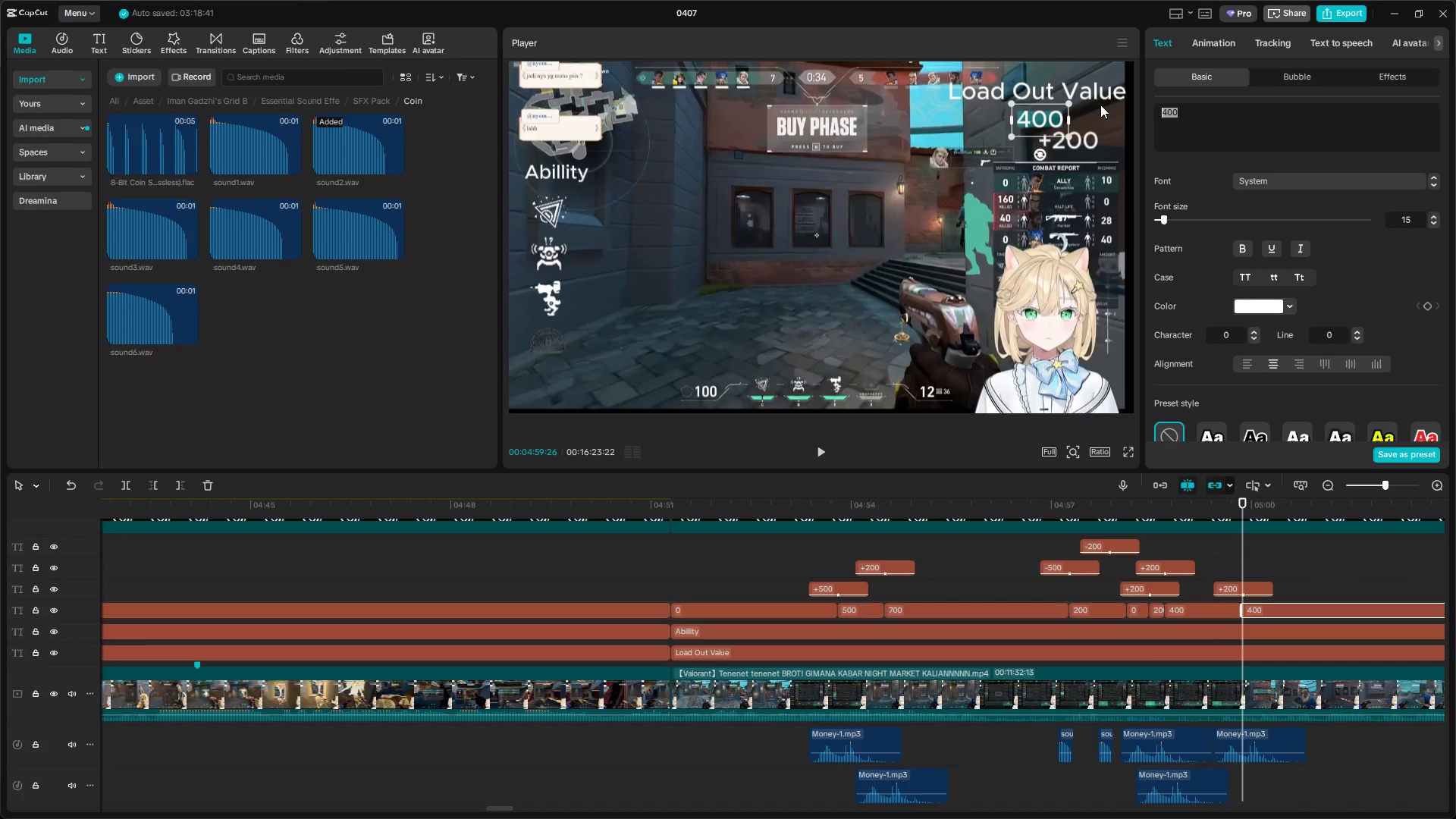 
type(600)
 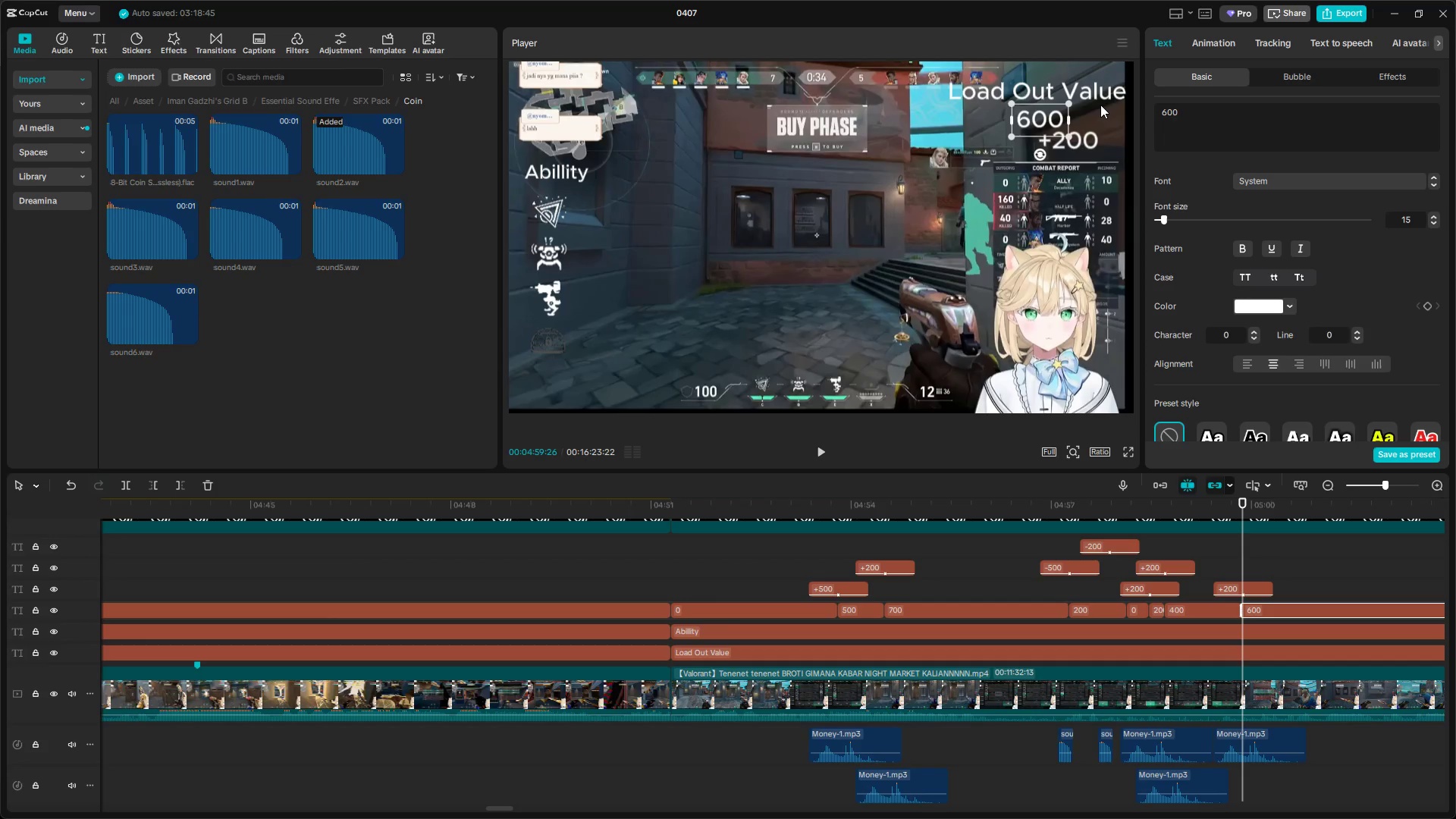 
wait(11.27)
 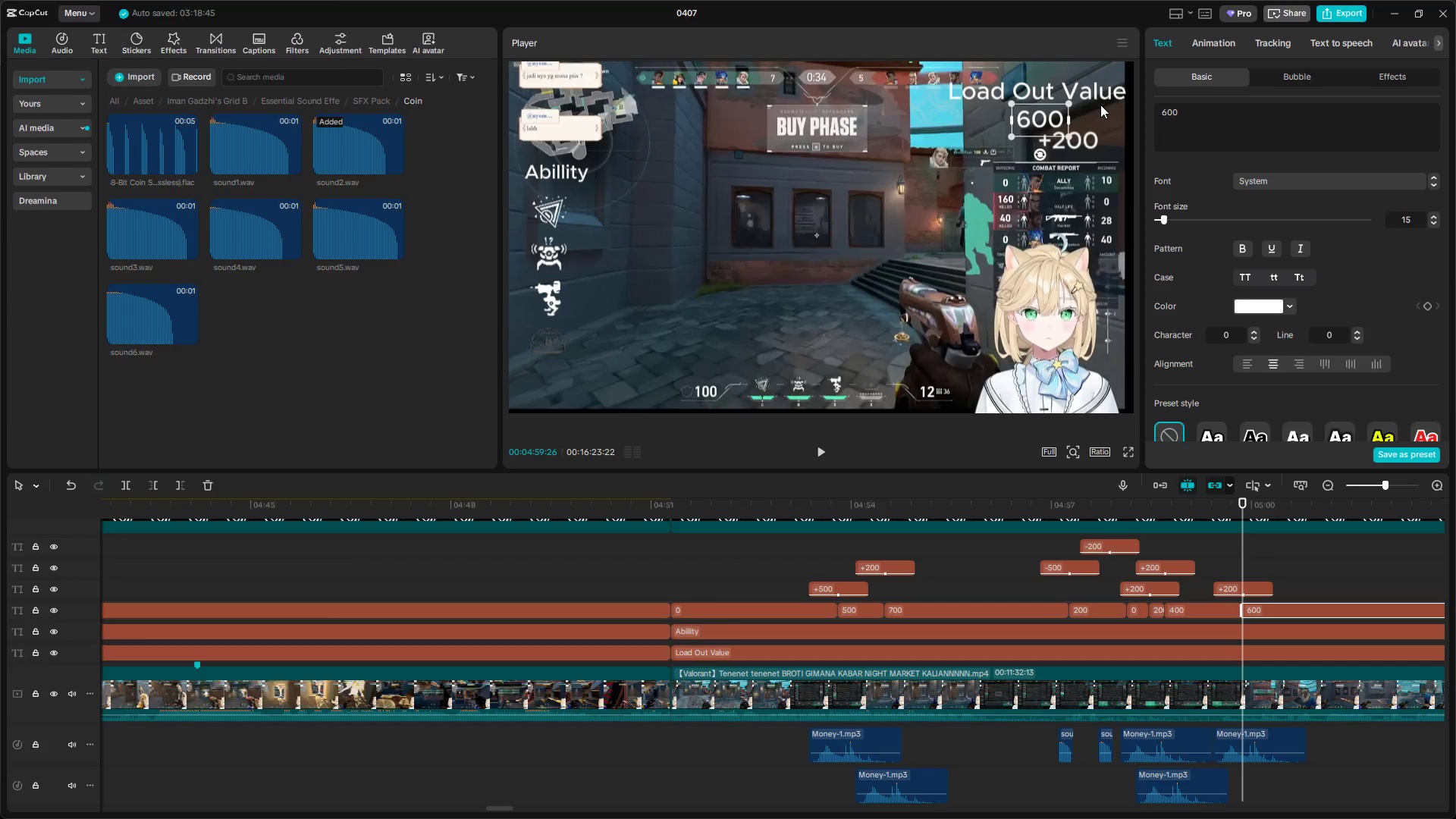 
left_click([1069, 543])
 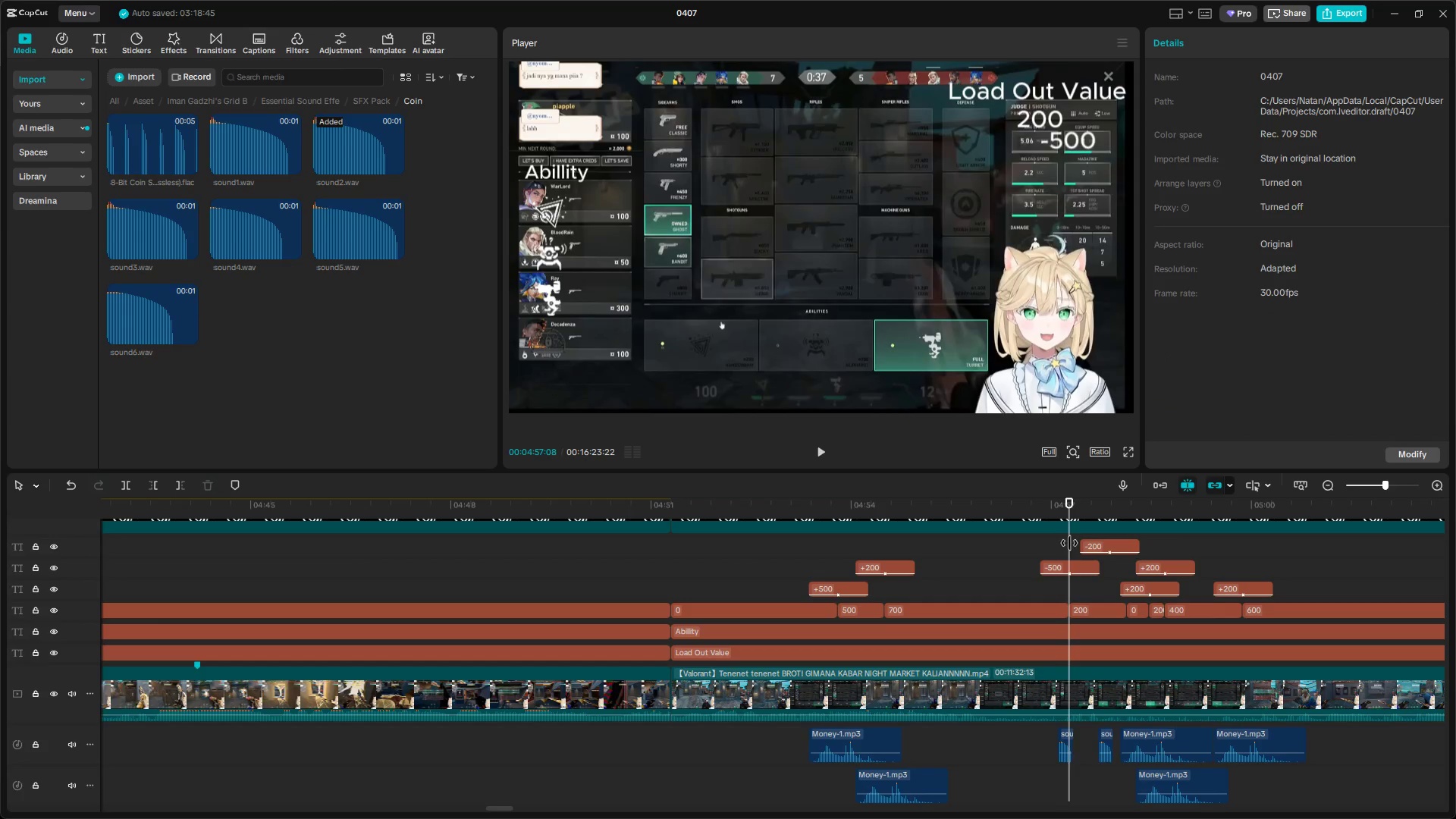 
key(Space)
 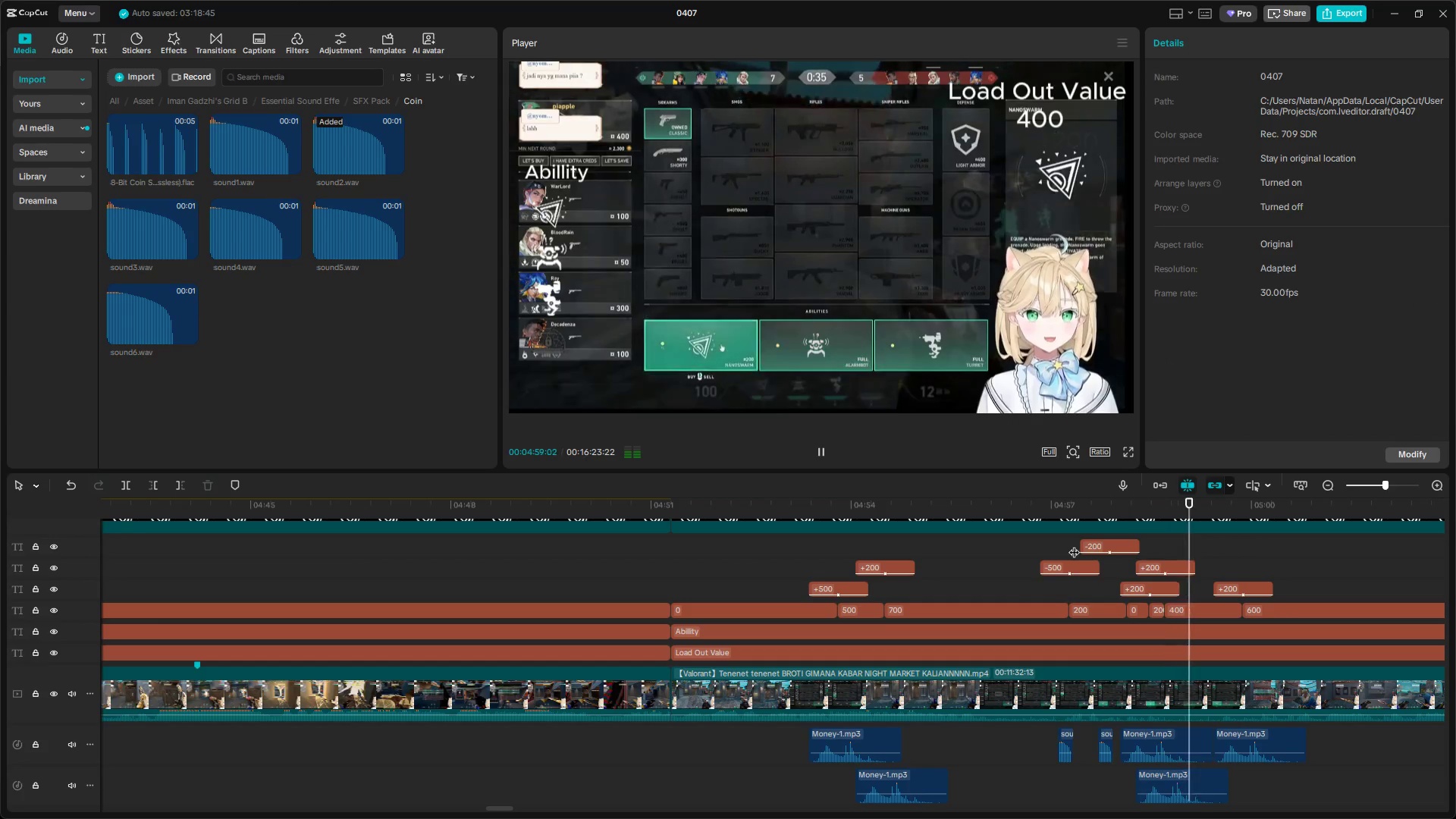 
key(Space)
 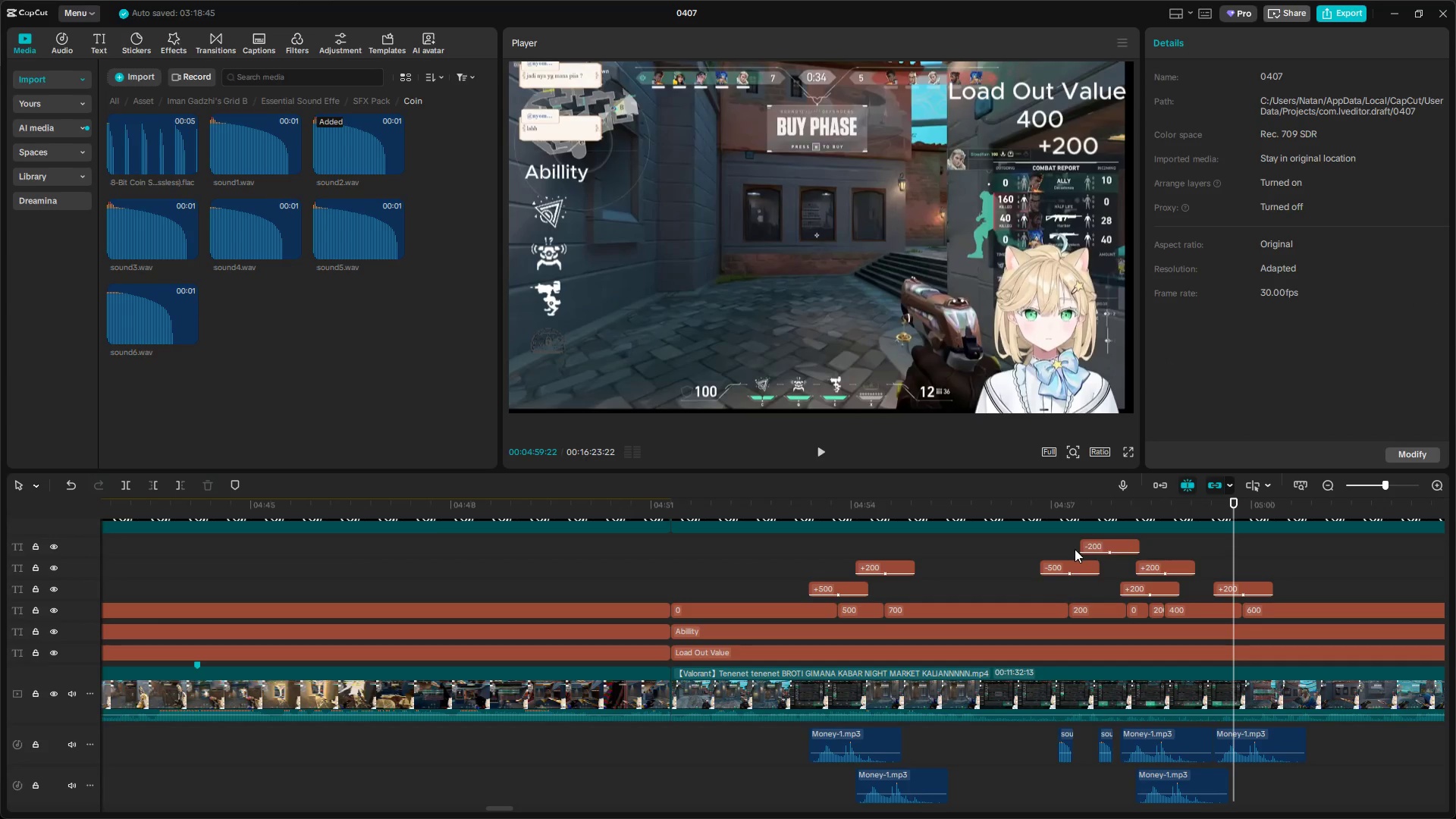 
left_click([1075, 549])
 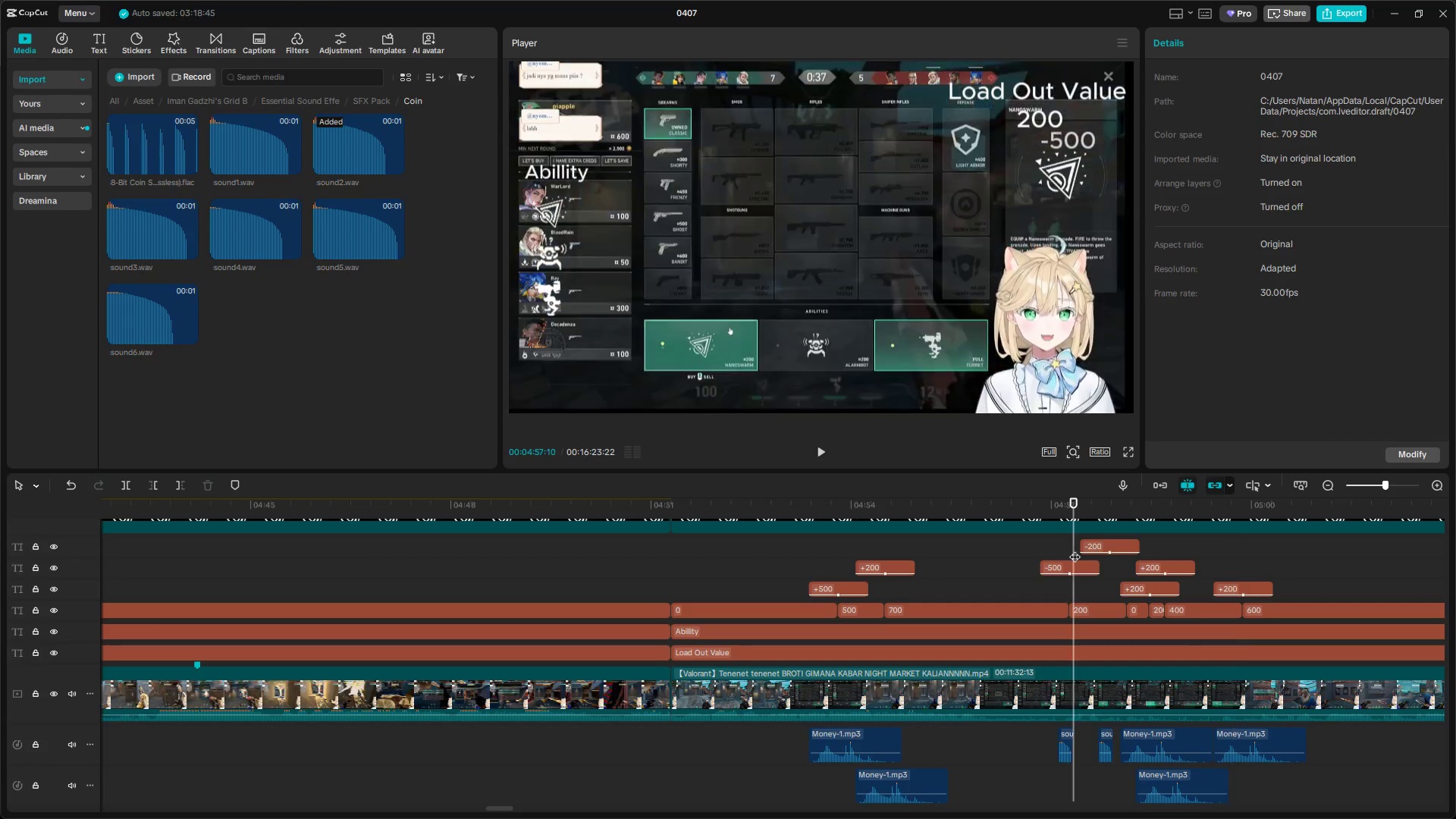 
key(Space)
 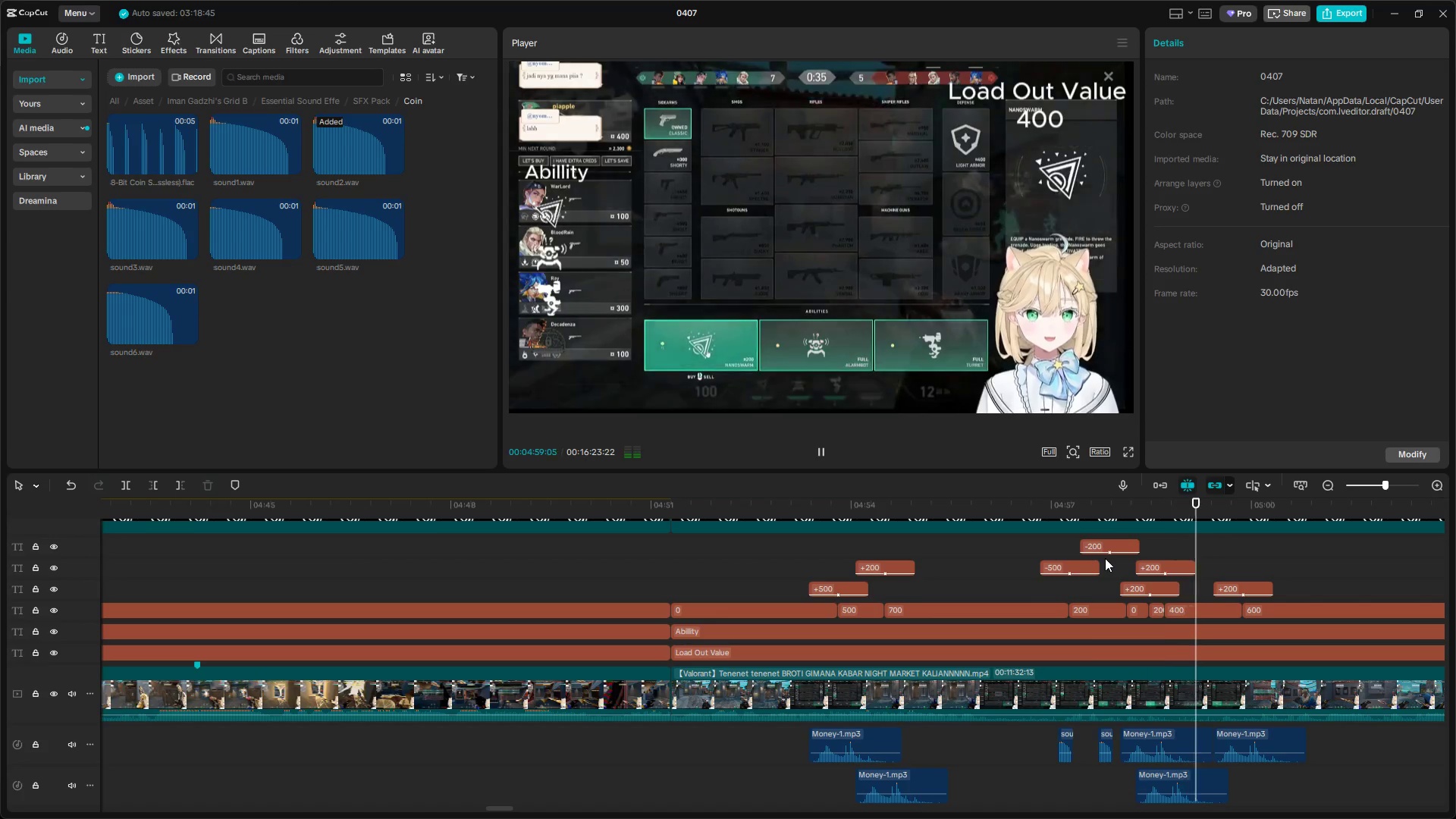 
key(Space)
 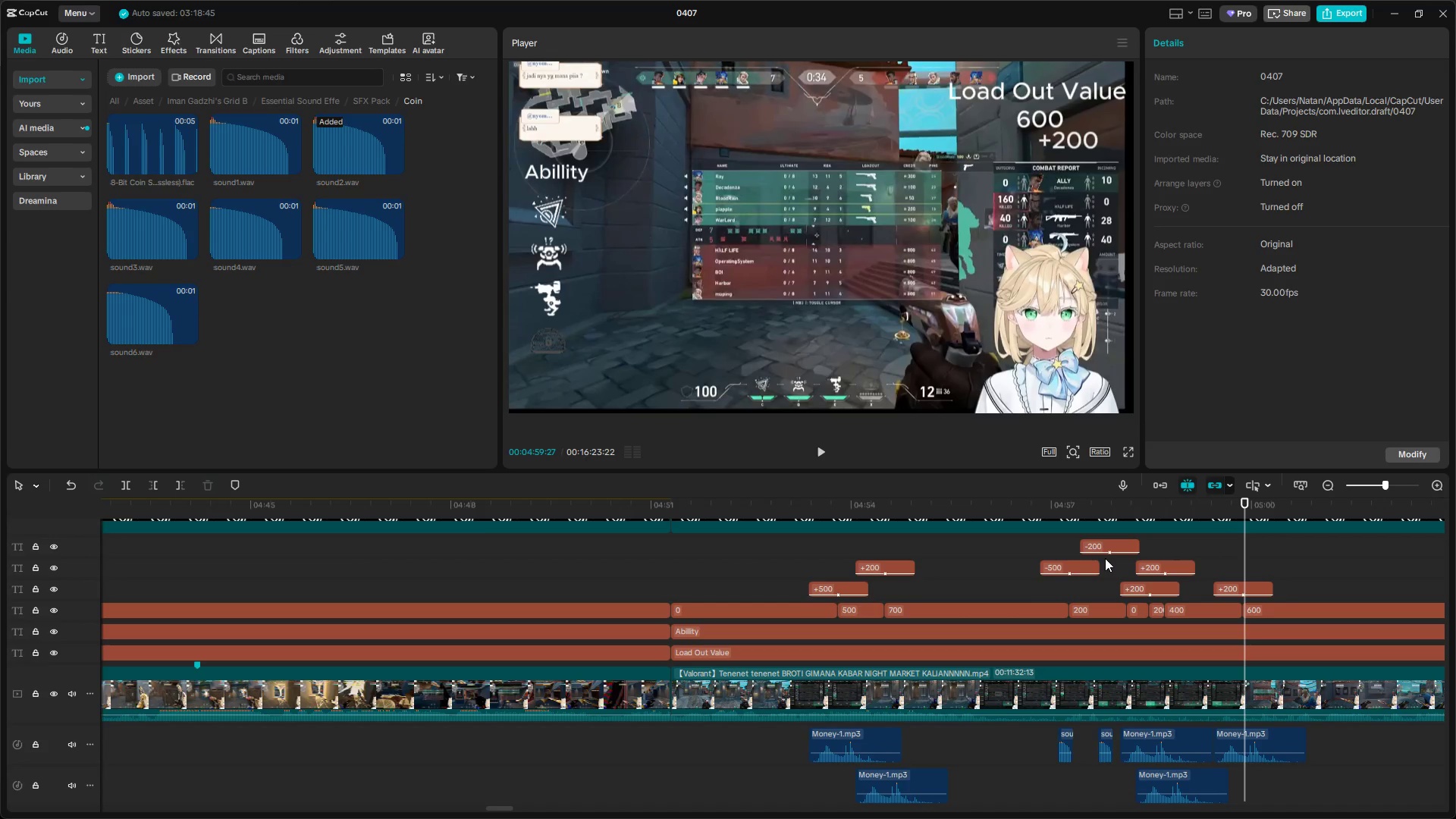 
key(Space)
 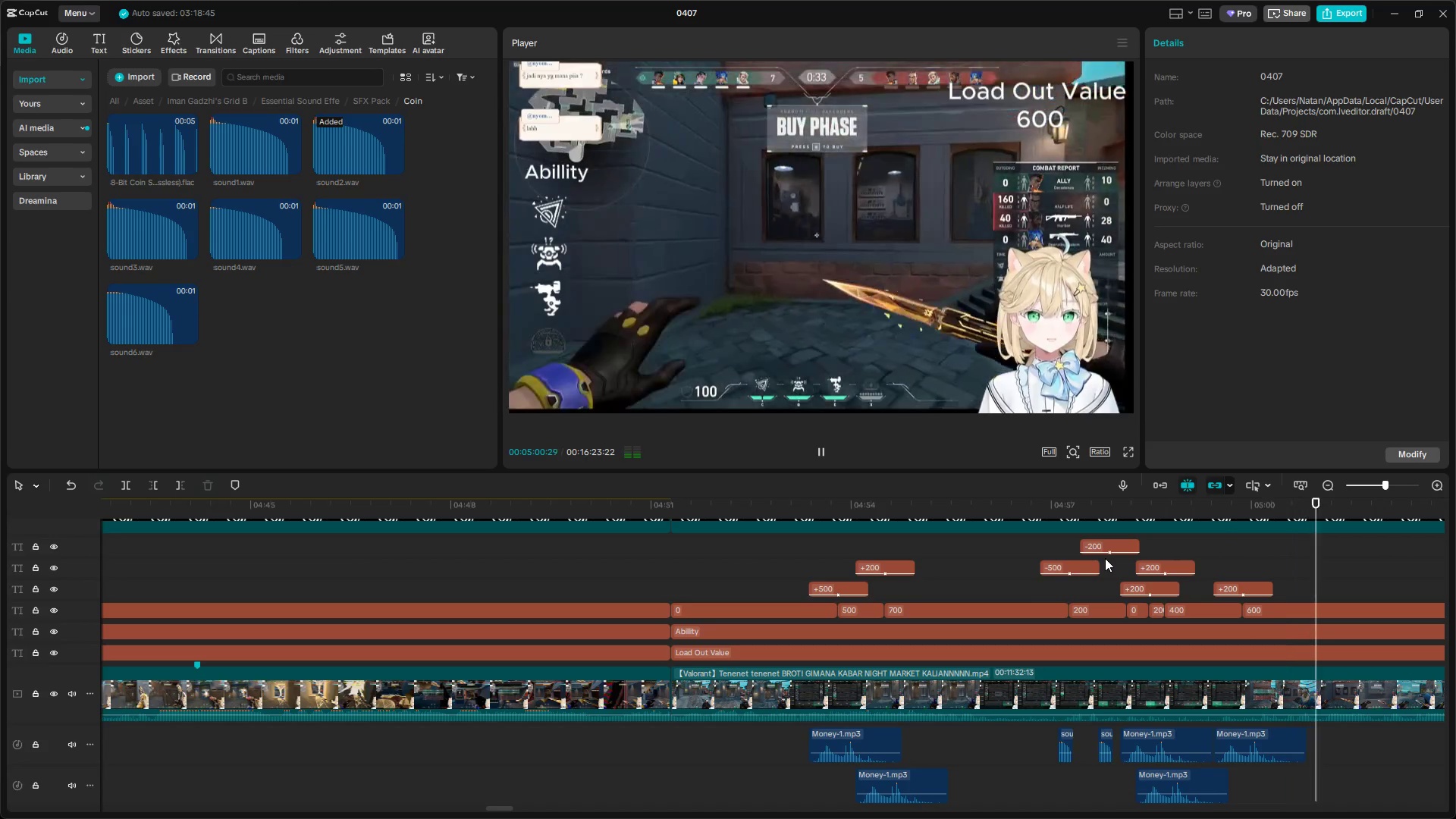 
hold_key(key=ControlLeft, duration=1.5)
scroll: coordinate [1300, 626], scroll_direction: down, amount: 15.0
 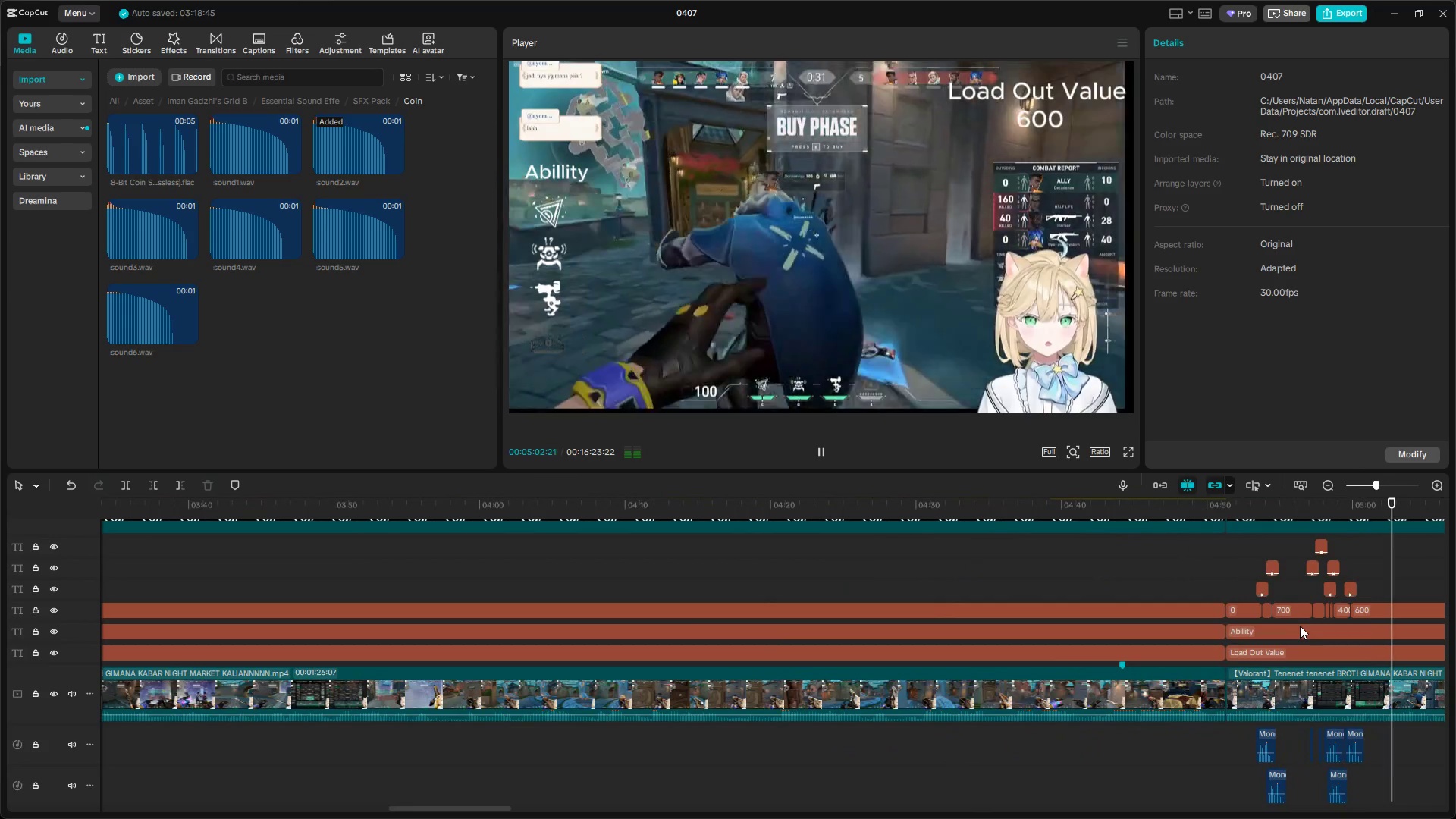 
hold_key(key=ControlLeft, duration=0.67)
hold_key(key=AltLeft, duration=1.5)
scroll: coordinate [1301, 626], scroll_direction: down, amount: 2.0
 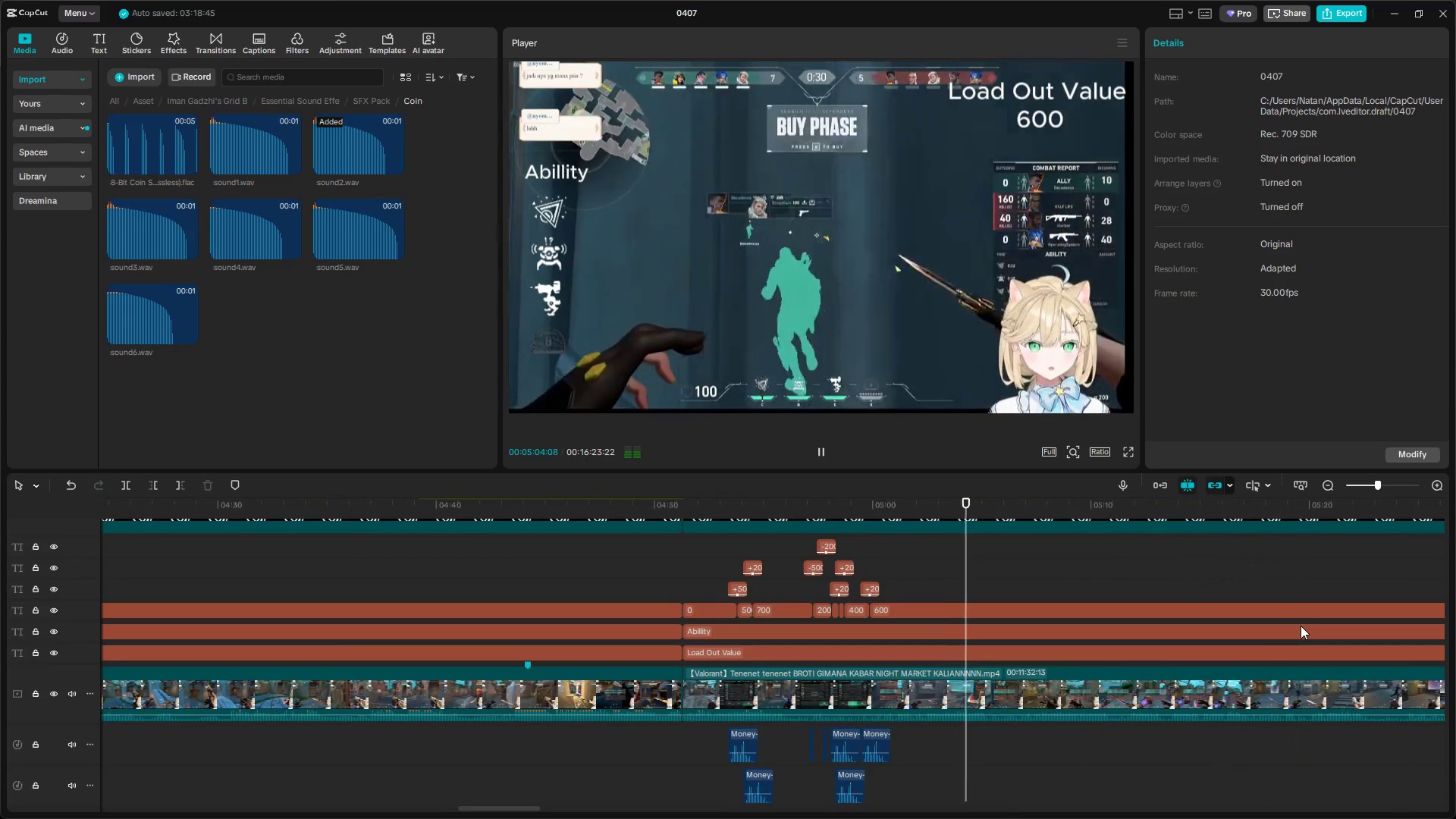 
hold_key(key=AltLeft, duration=1.52)
 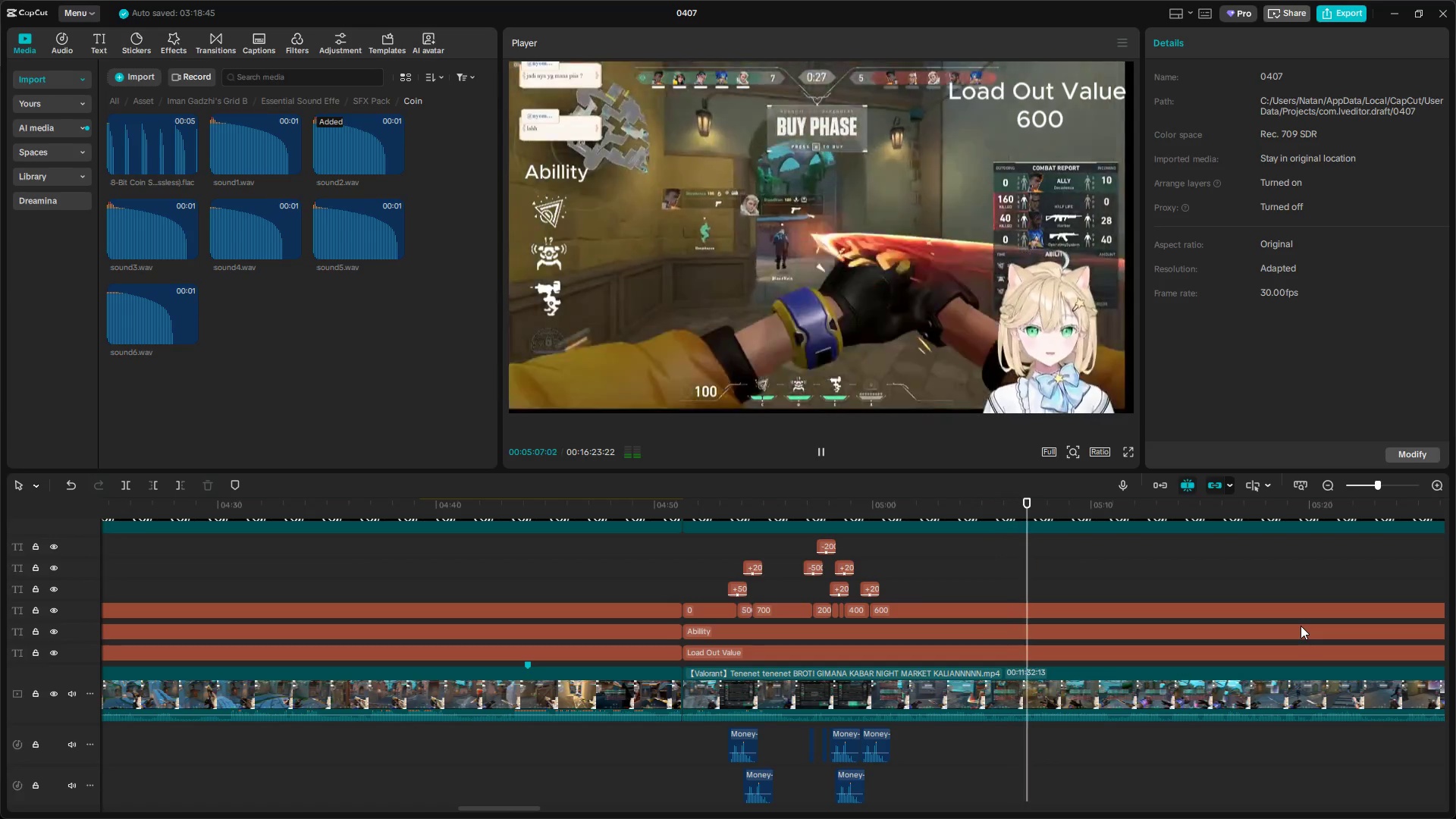 
hold_key(key=AltLeft, duration=1.51)
 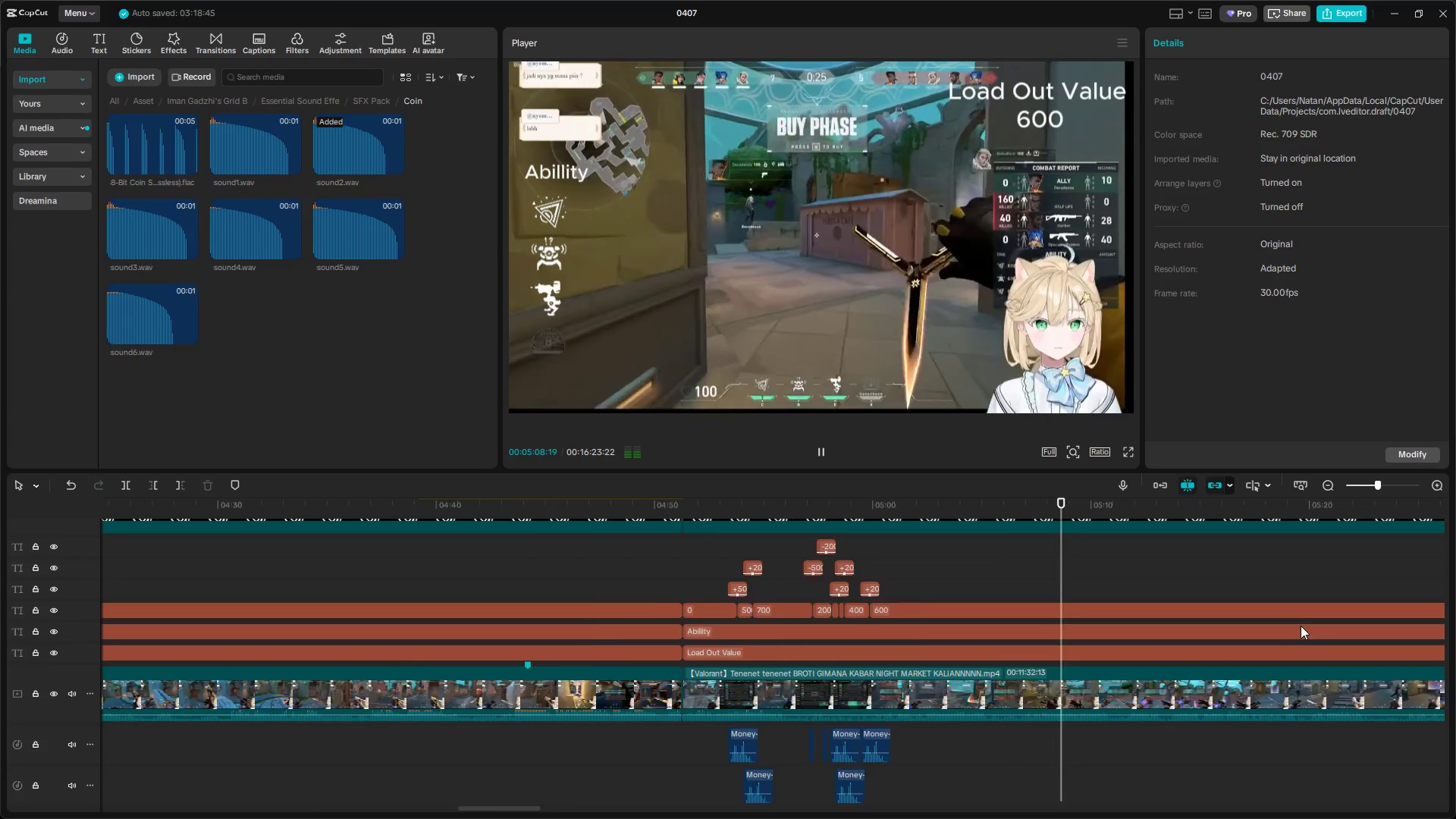 
hold_key(key=AltLeft, duration=1.52)
scroll: coordinate [1301, 626], scroll_direction: down, amount: 5.0
 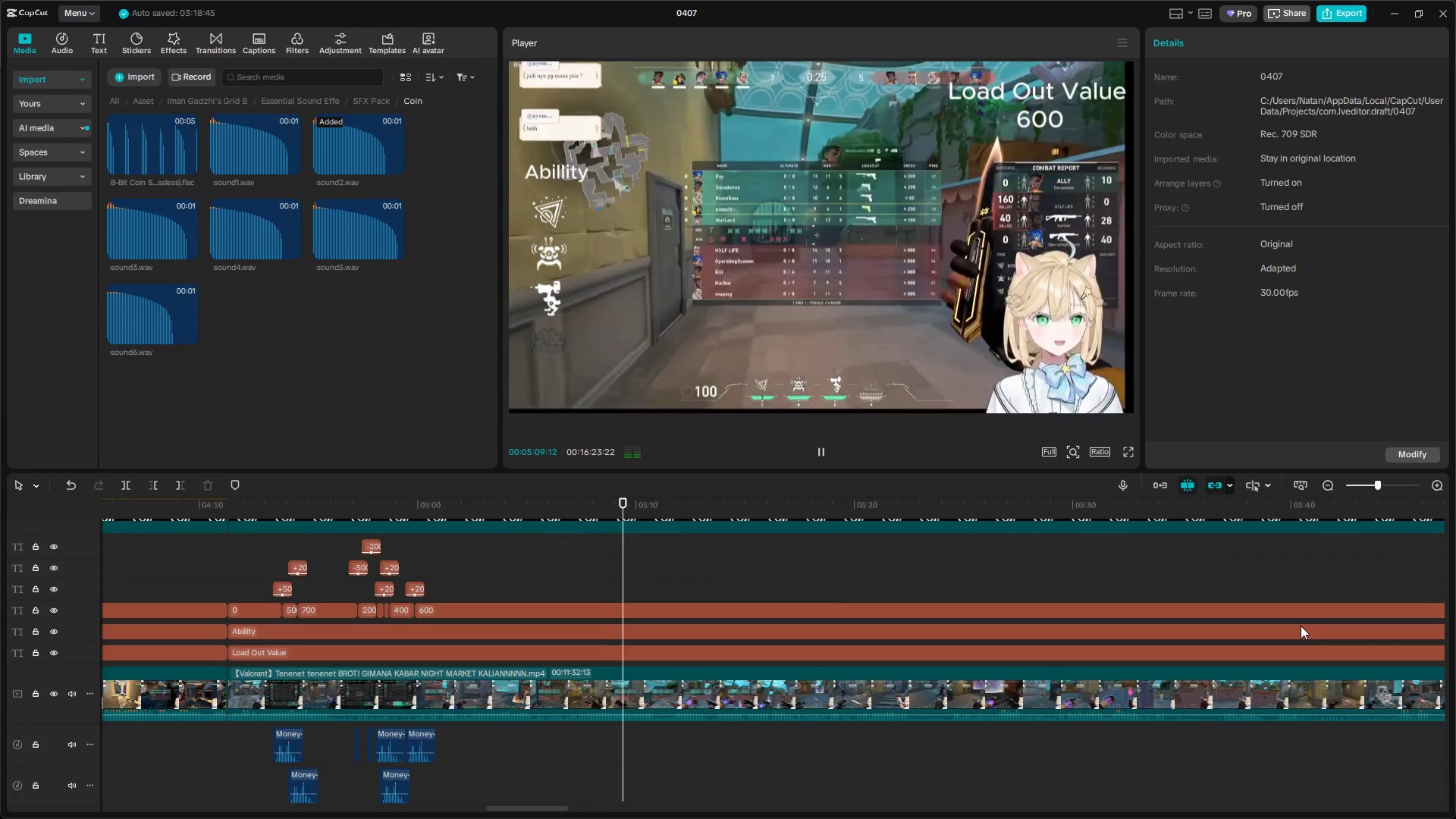 
hold_key(key=AltLeft, duration=1.5)
 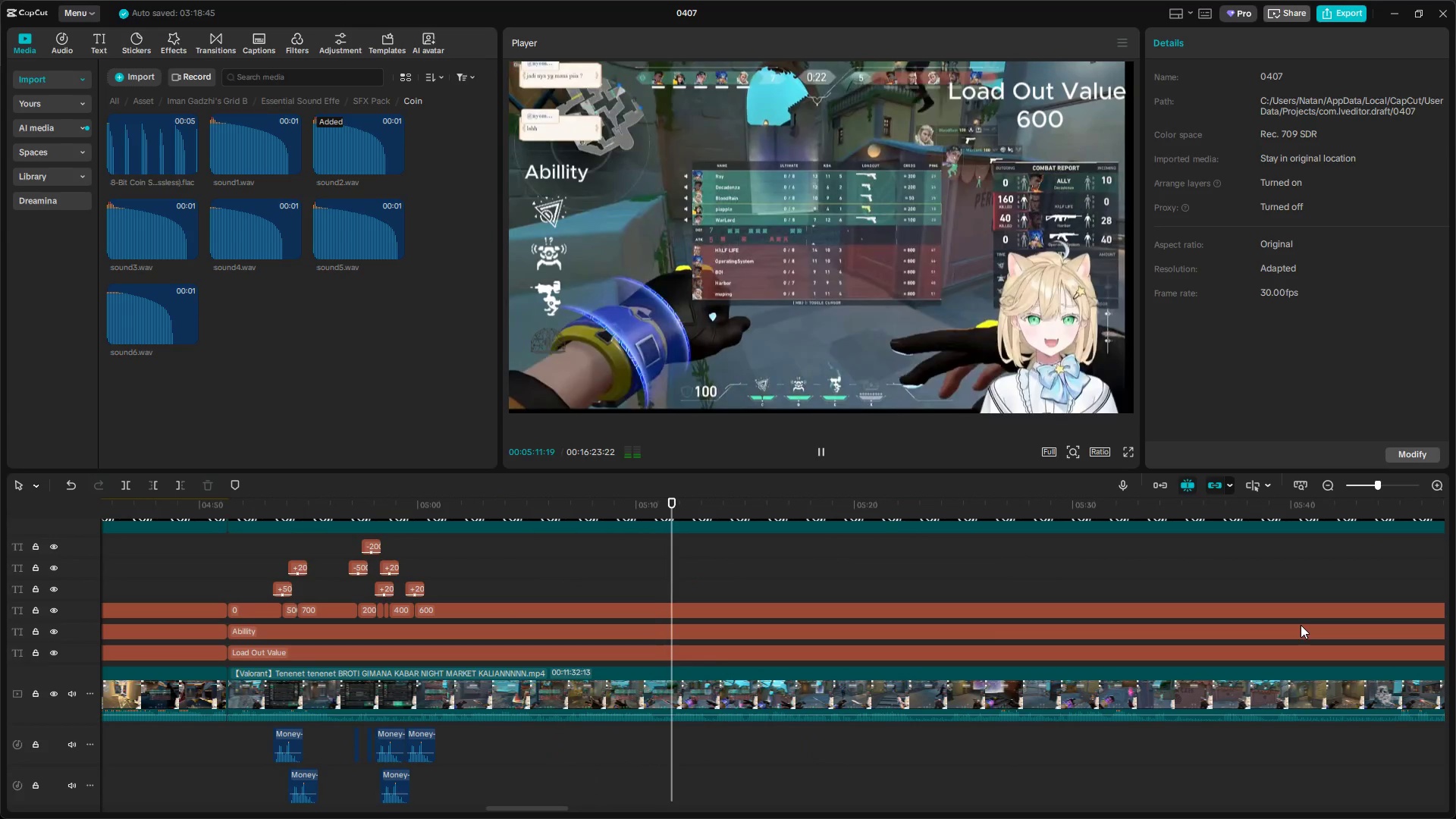 
hold_key(key=AltLeft, duration=1.52)
 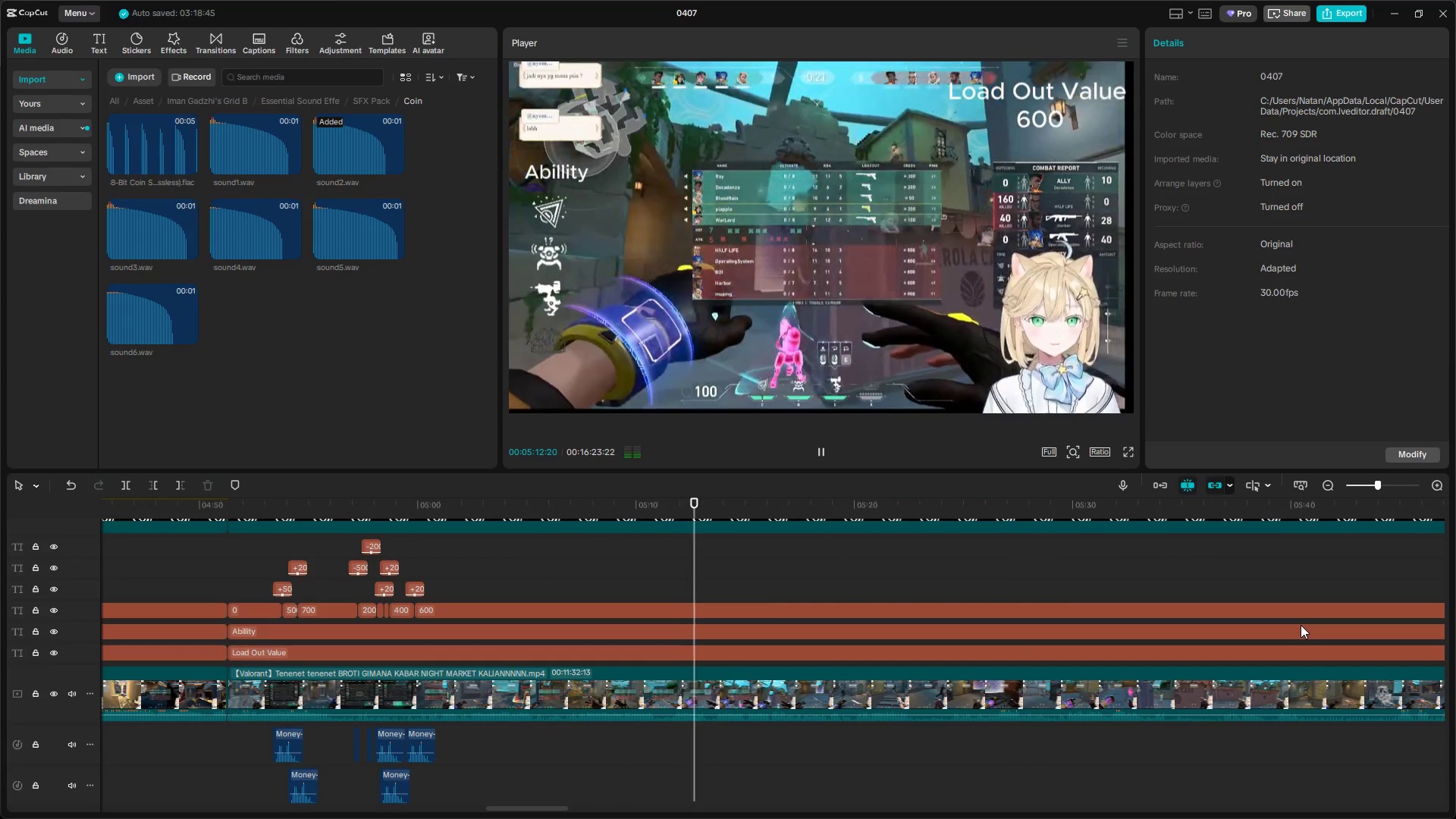 
key(Alt+AltLeft)
 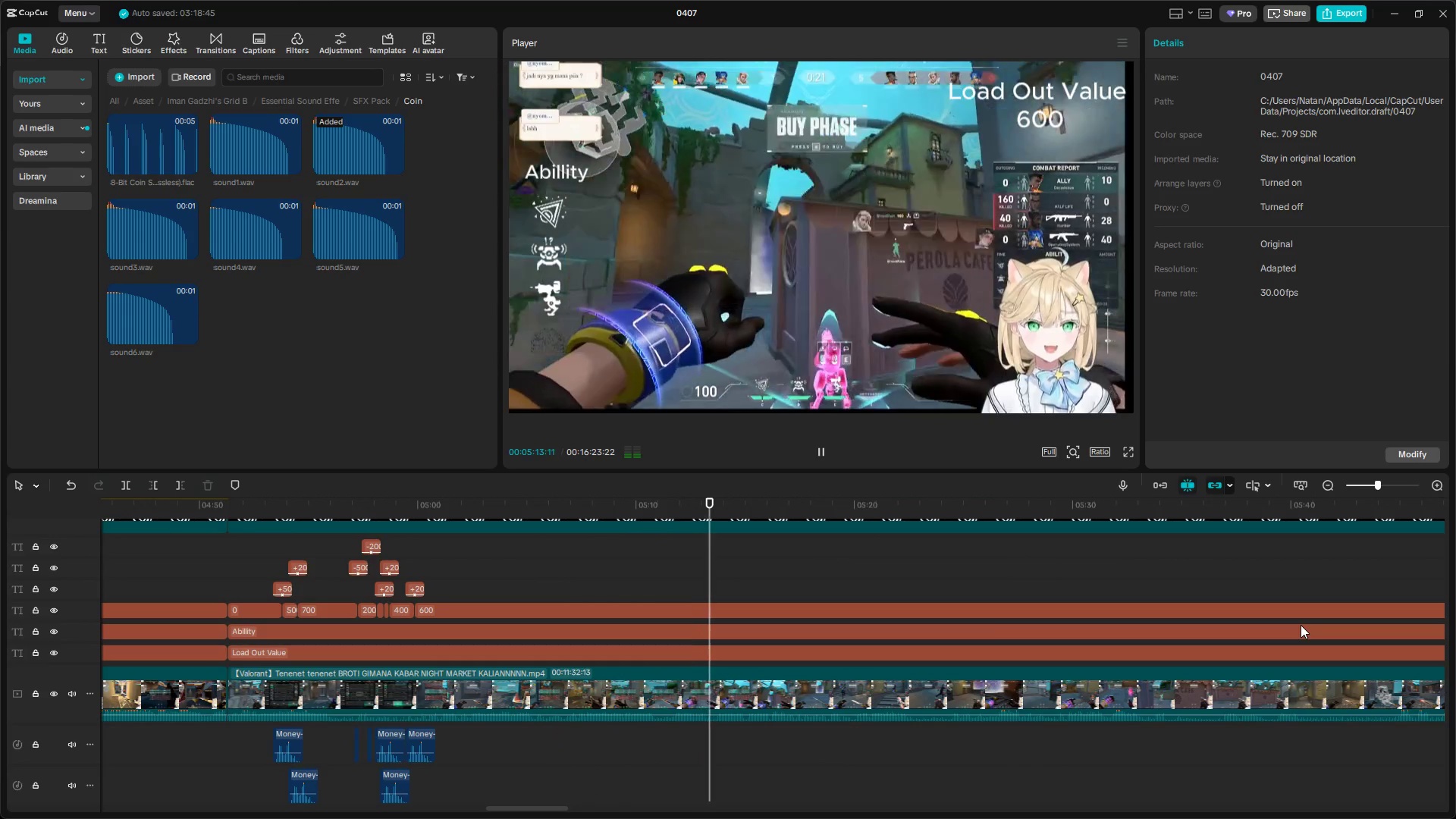 
hold_key(key=AltLeft, duration=0.88)
scroll: coordinate [1301, 625], scroll_direction: down, amount: 5.0
 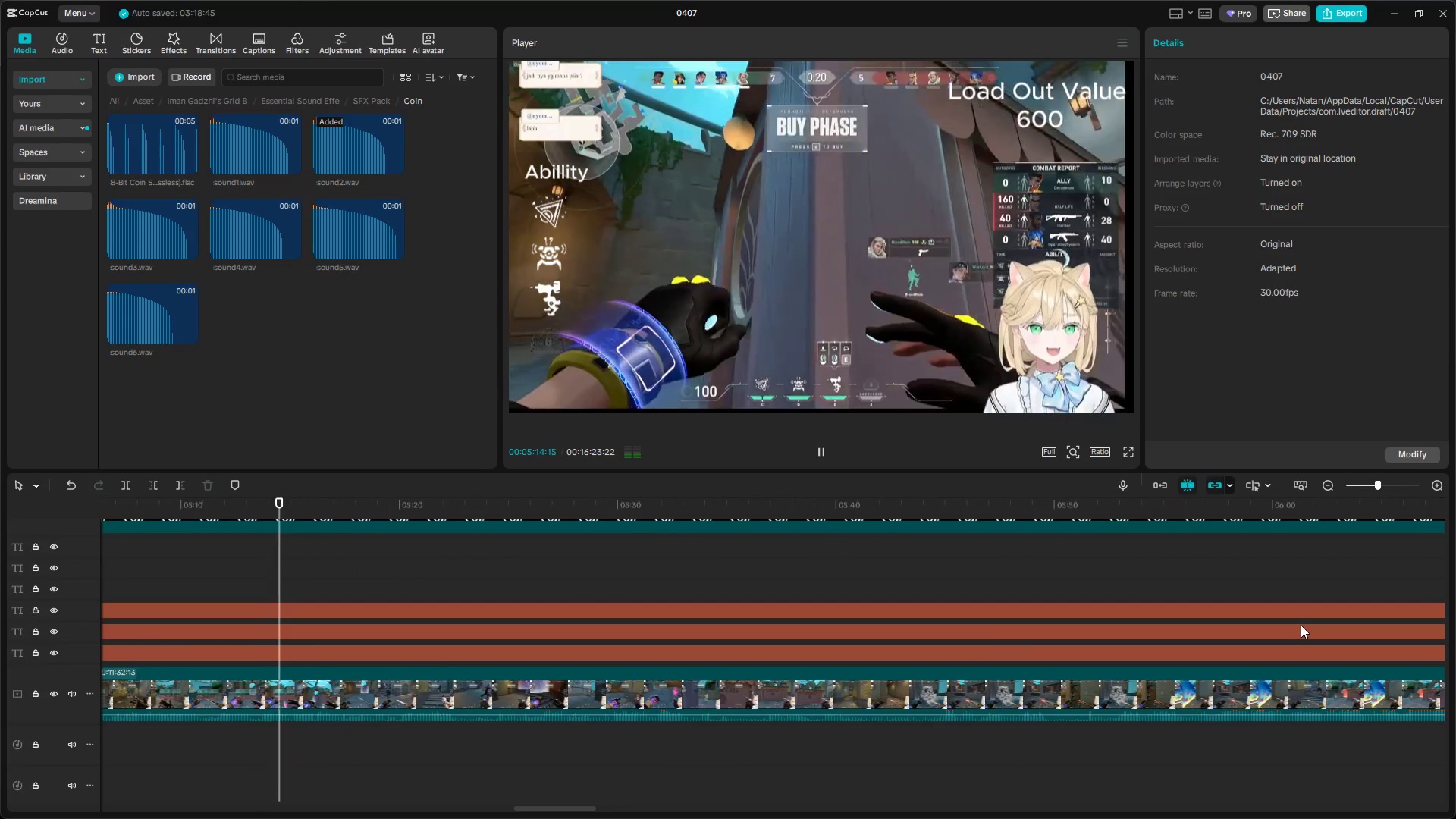 
hold_key(key=ControlLeft, duration=1.08)
scroll: coordinate [1298, 625], scroll_direction: down, amount: 10.0
 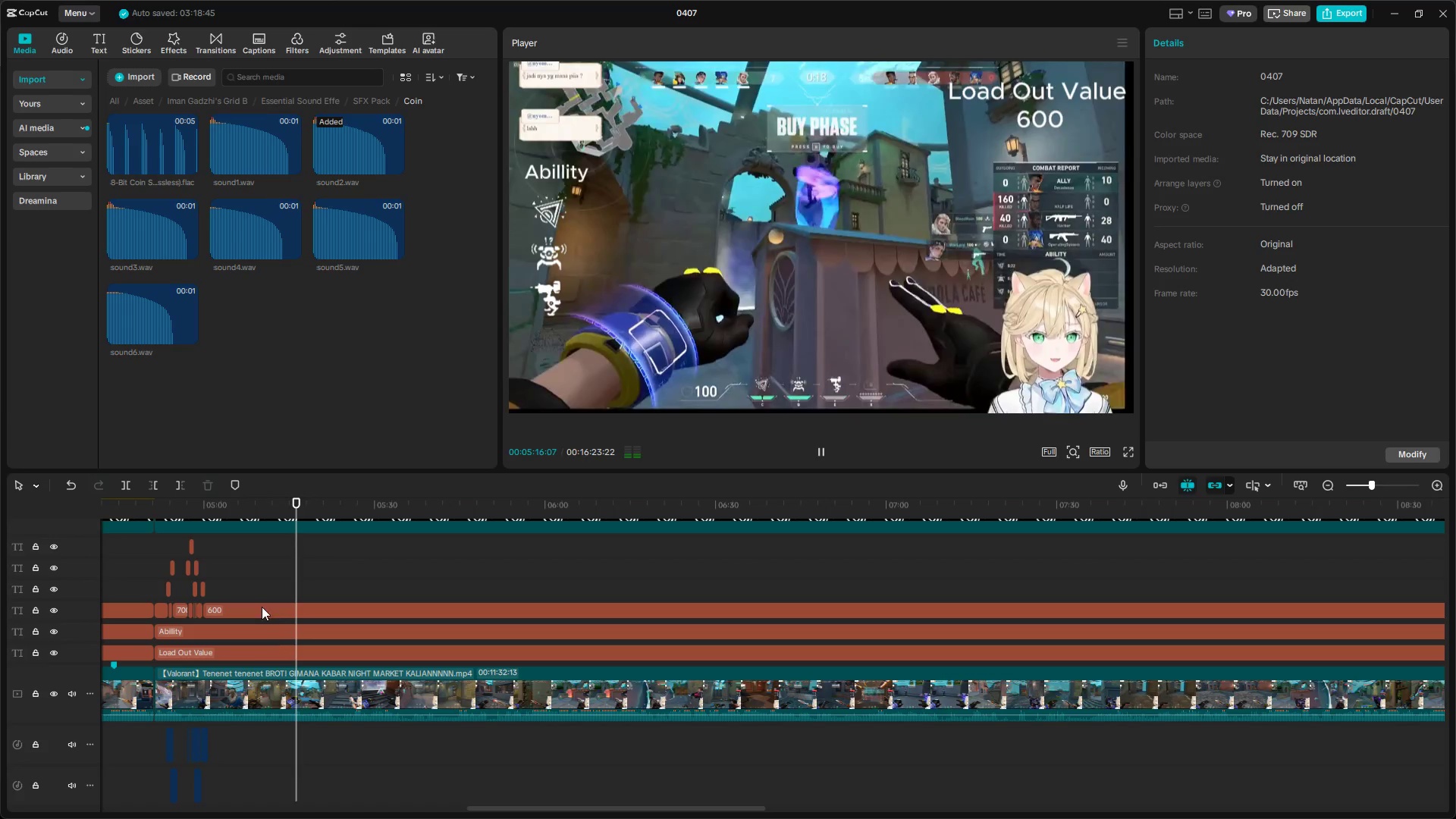 
left_click_drag(start_coordinate=[298, 577], to_coordinate=[587, 573])
 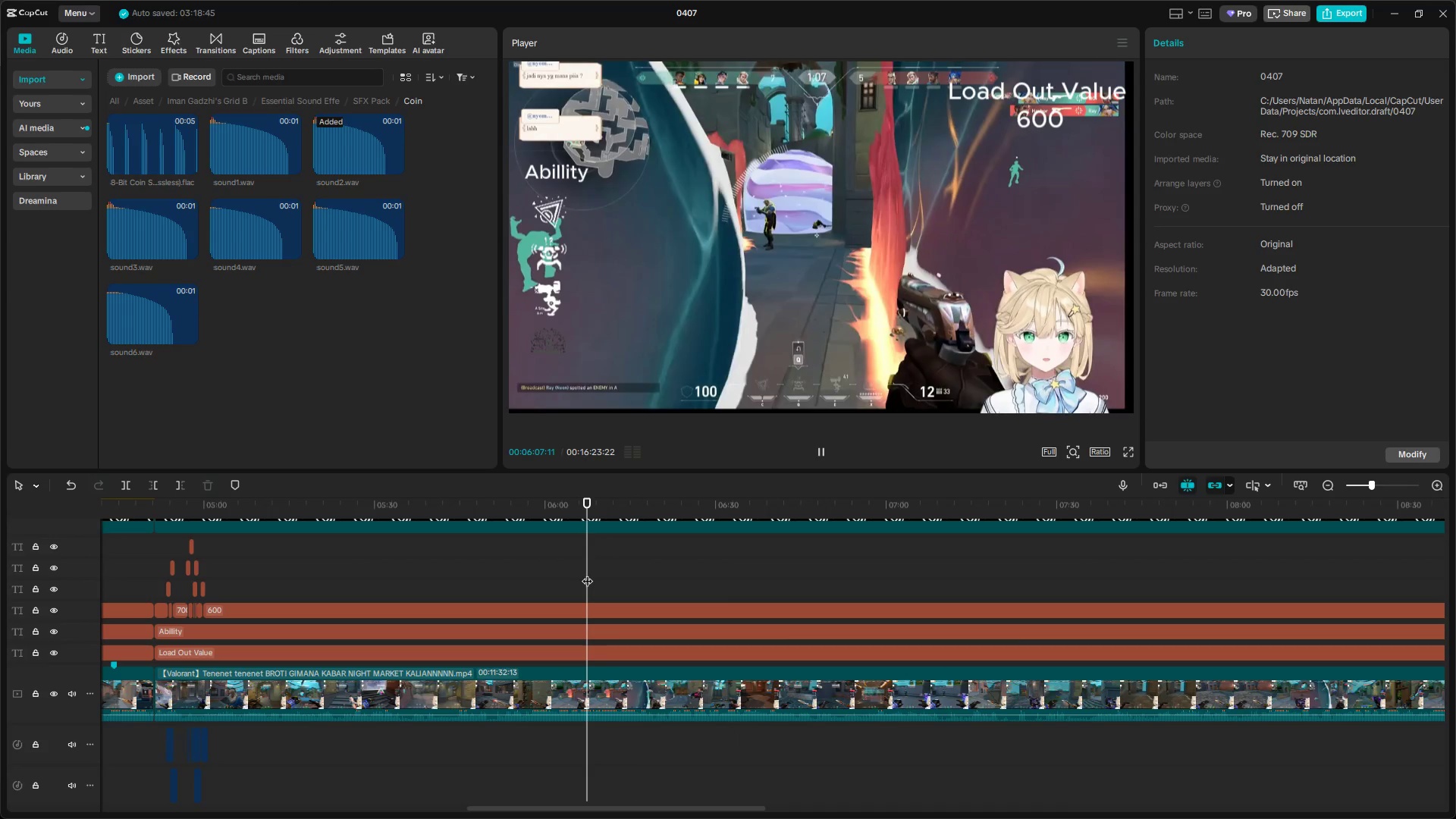 
key(Space)
 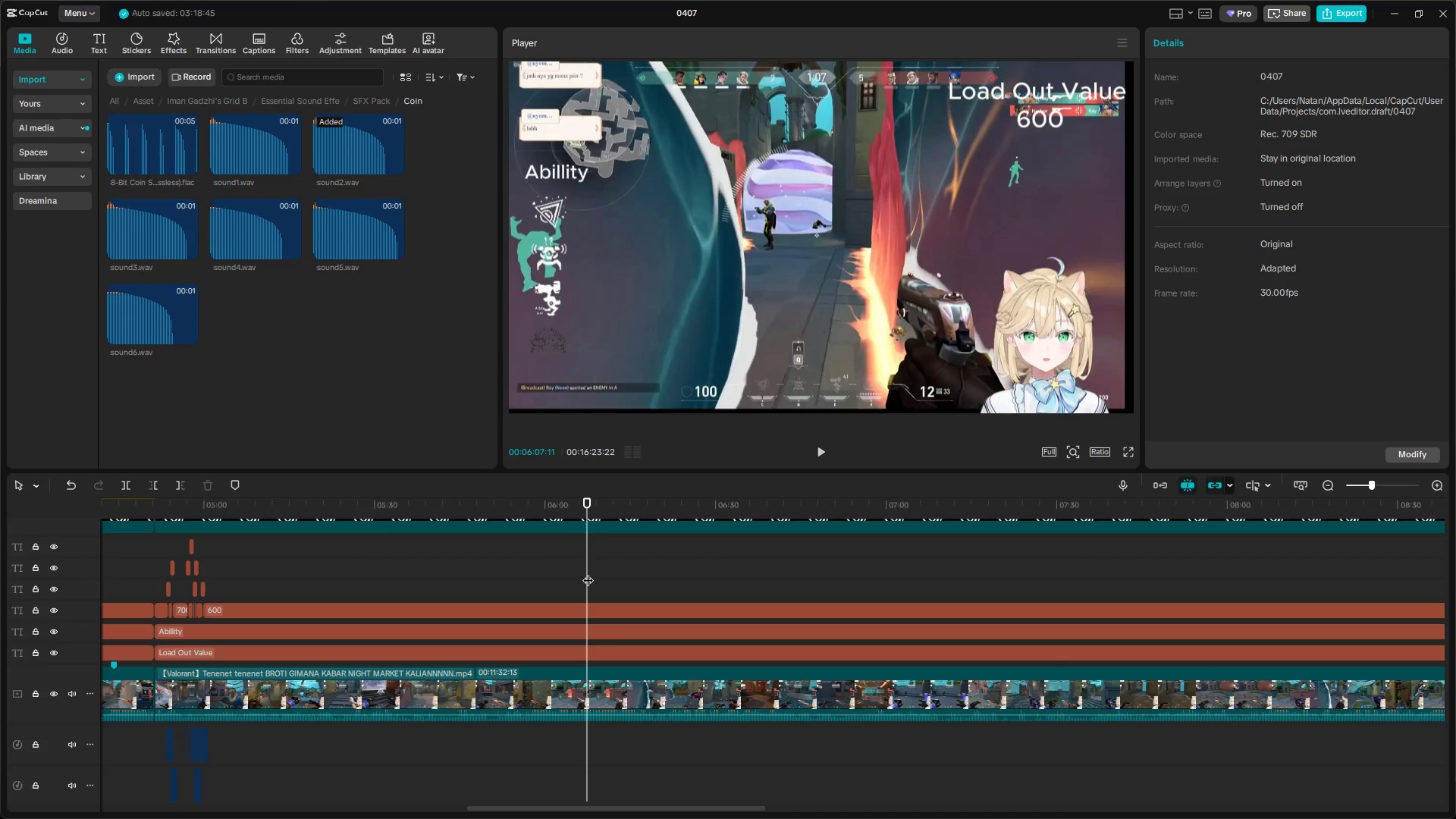 
key(Space)
 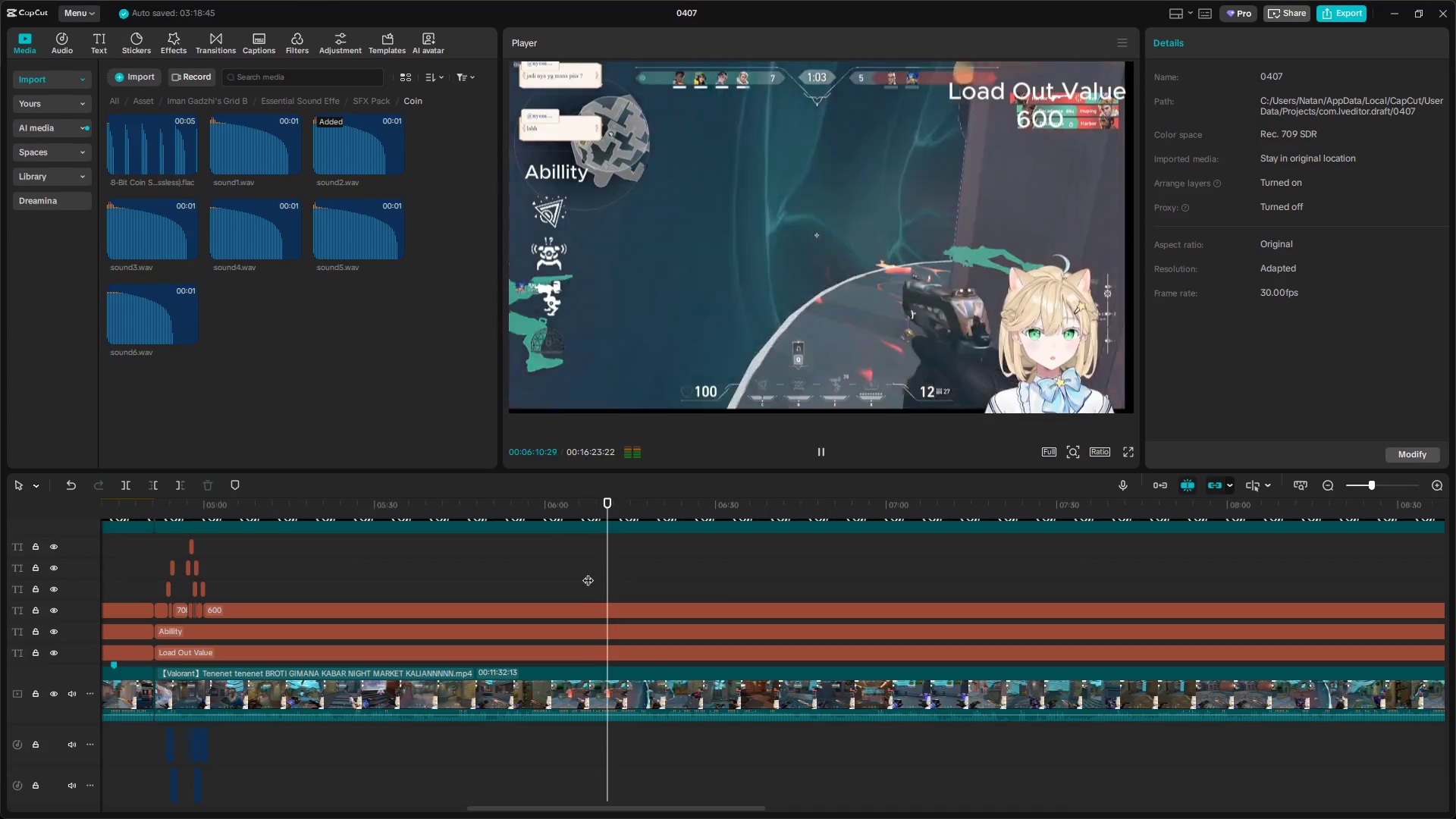 
wait(8.67)
 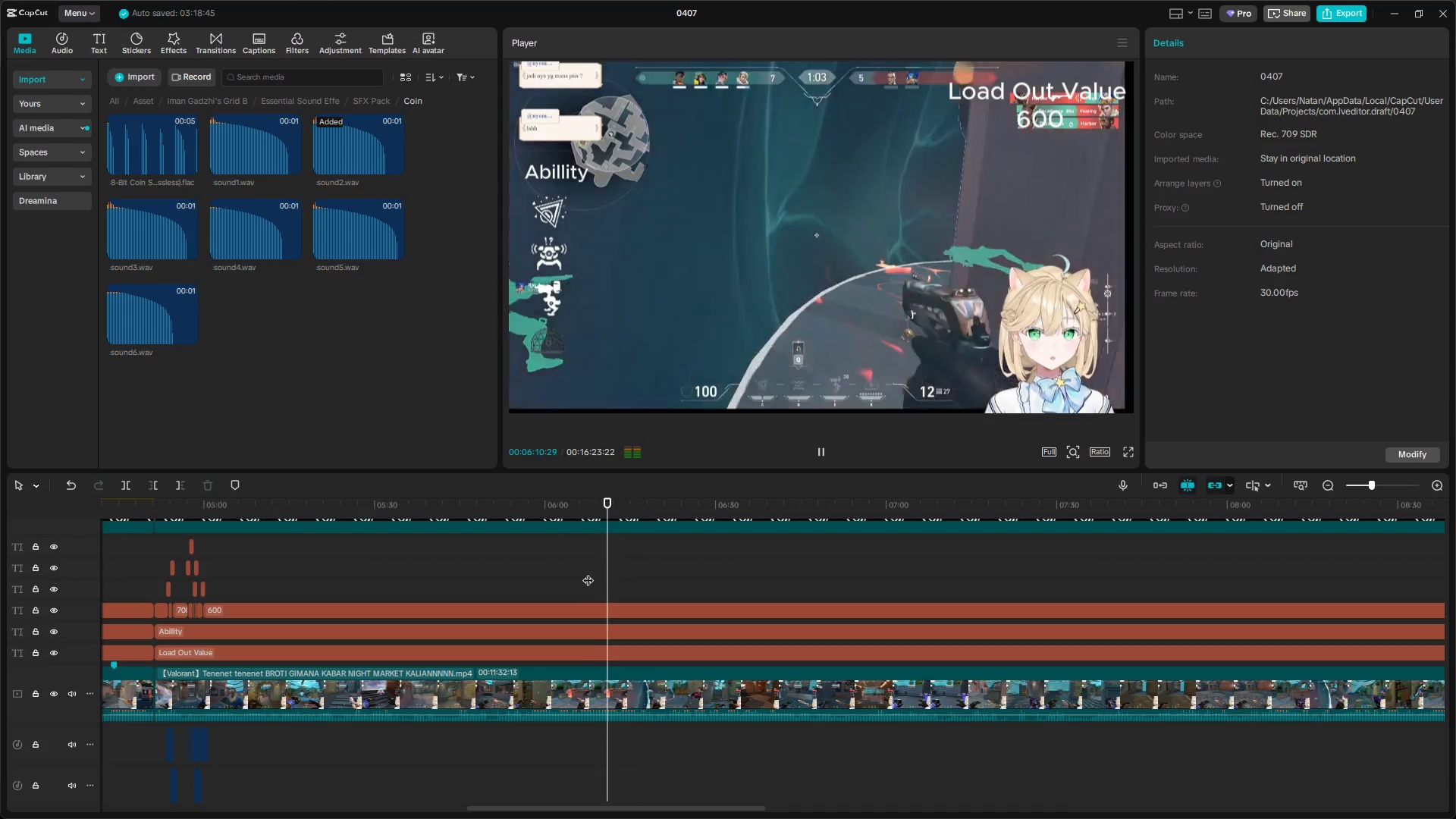 
key(Space)
 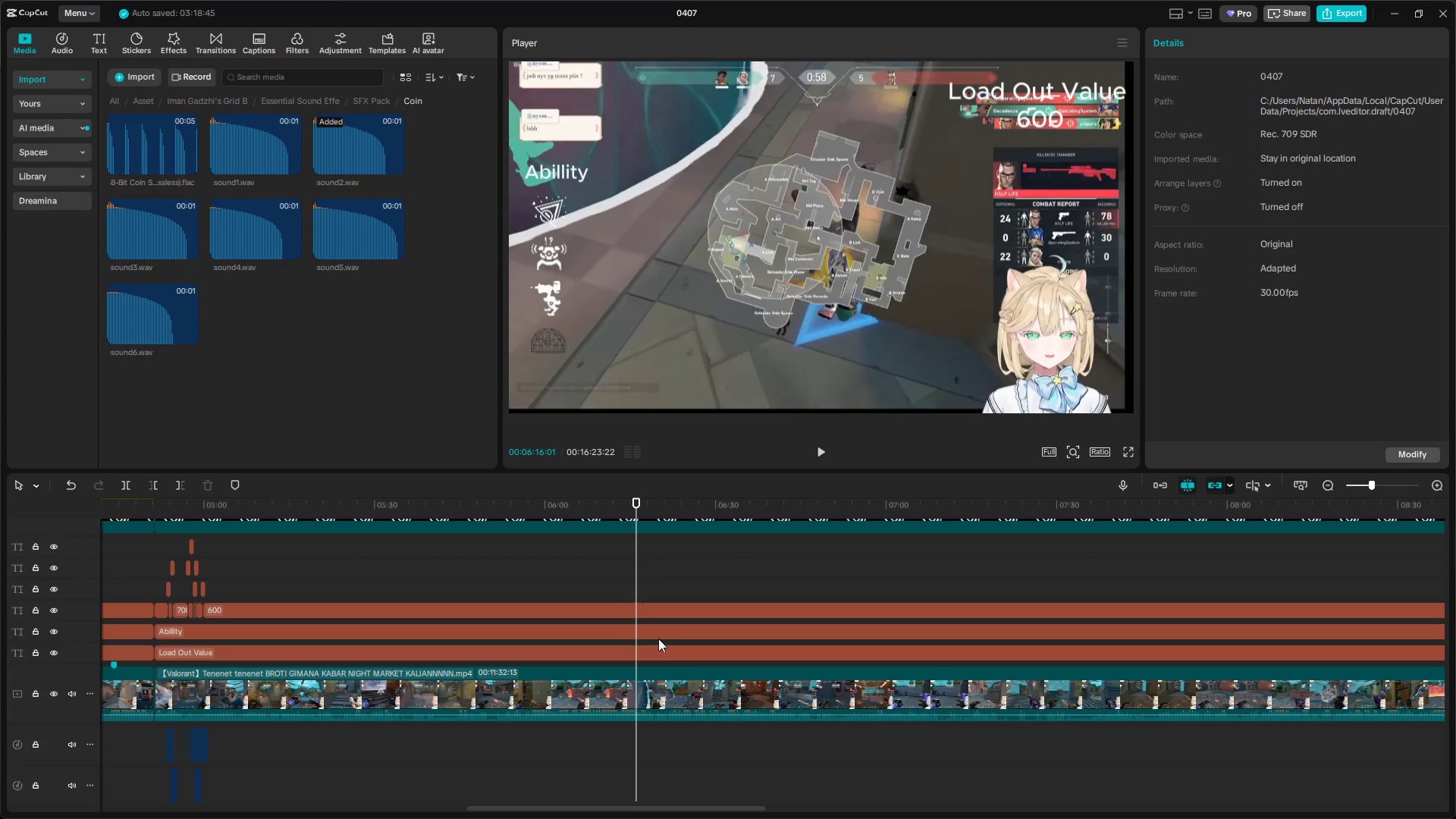 
left_click([645, 682])
 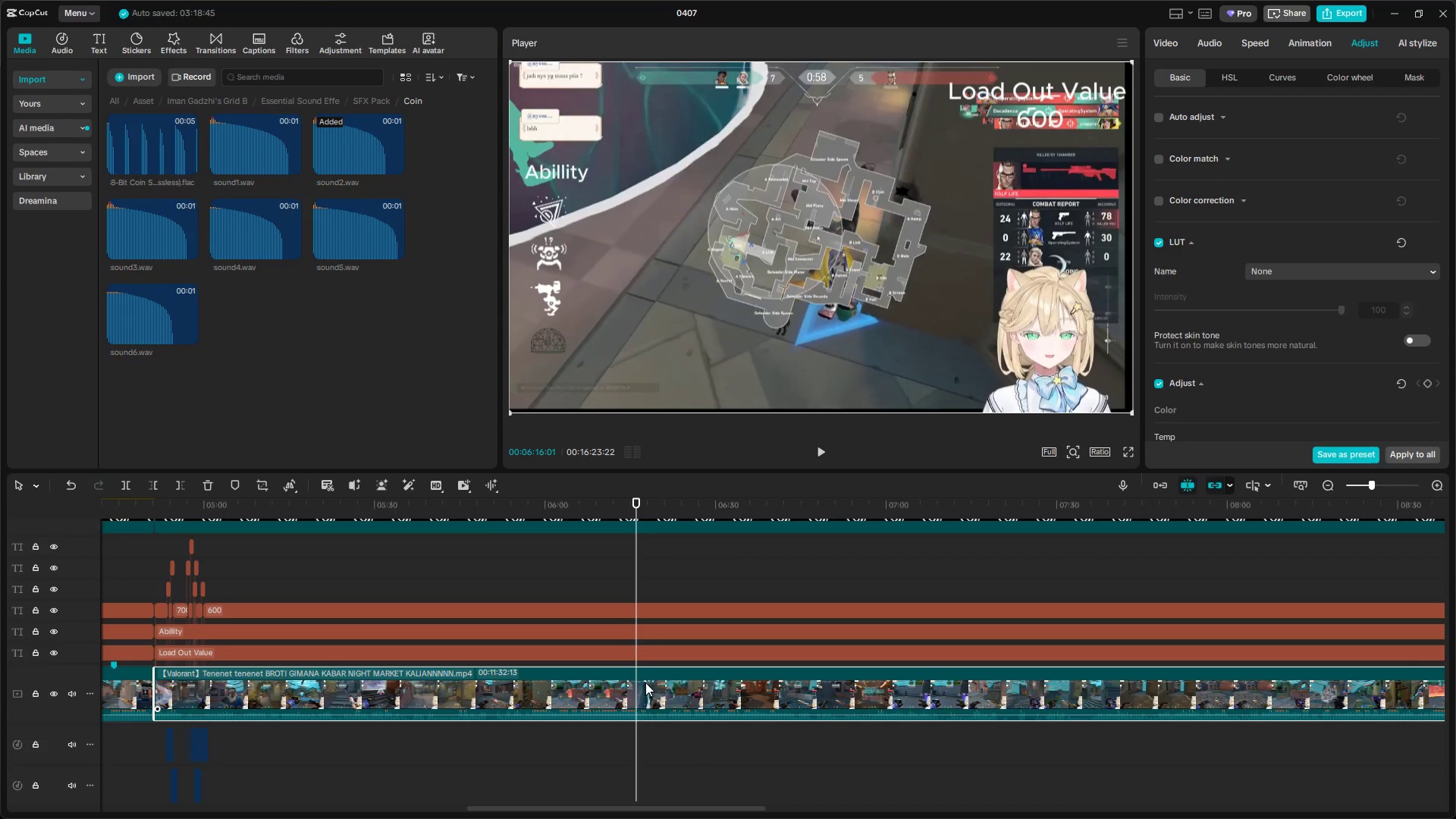 
key(Shift+E)
 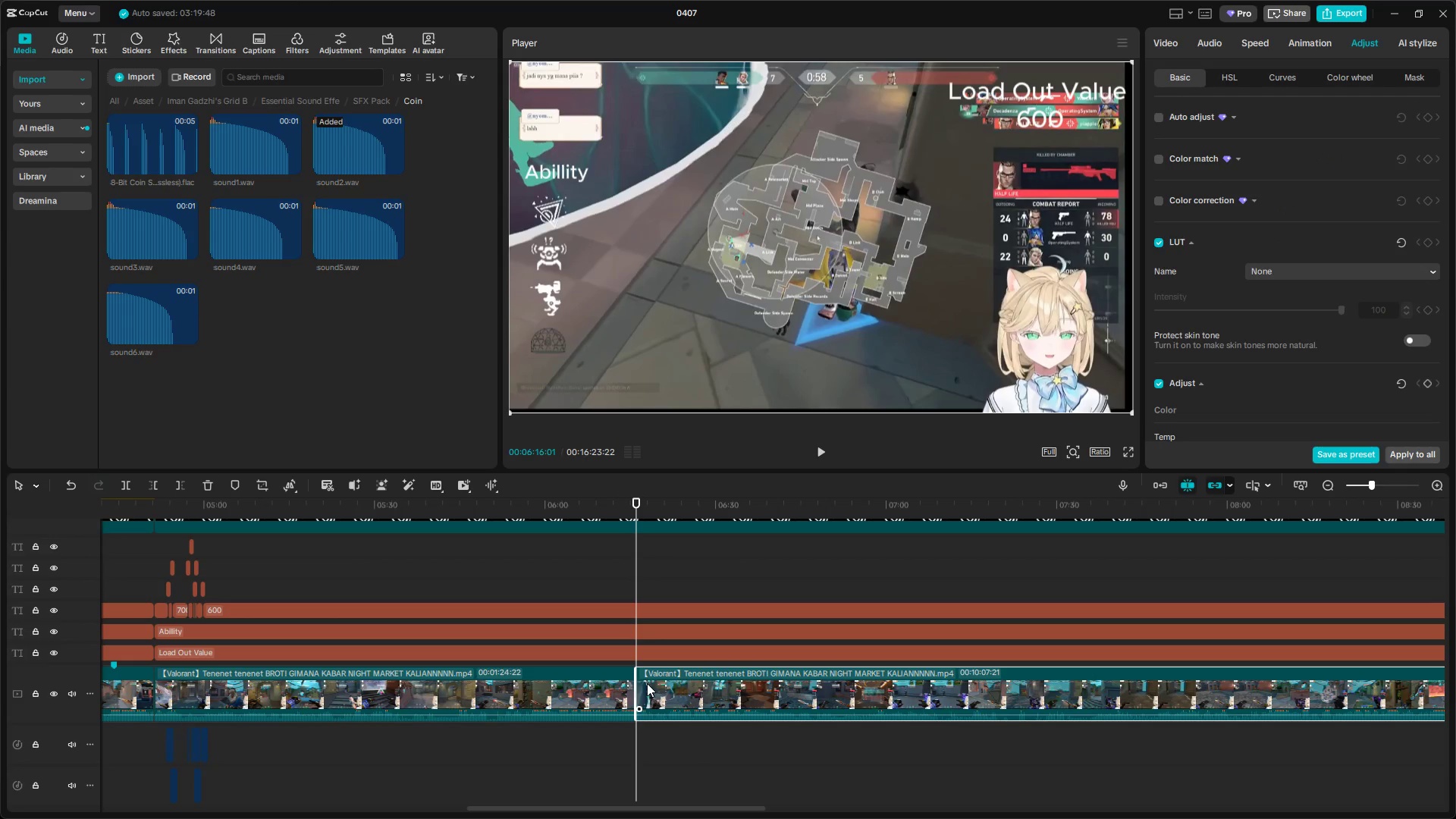 
scroll: coordinate [647, 683], scroll_direction: up, amount: 1.0
 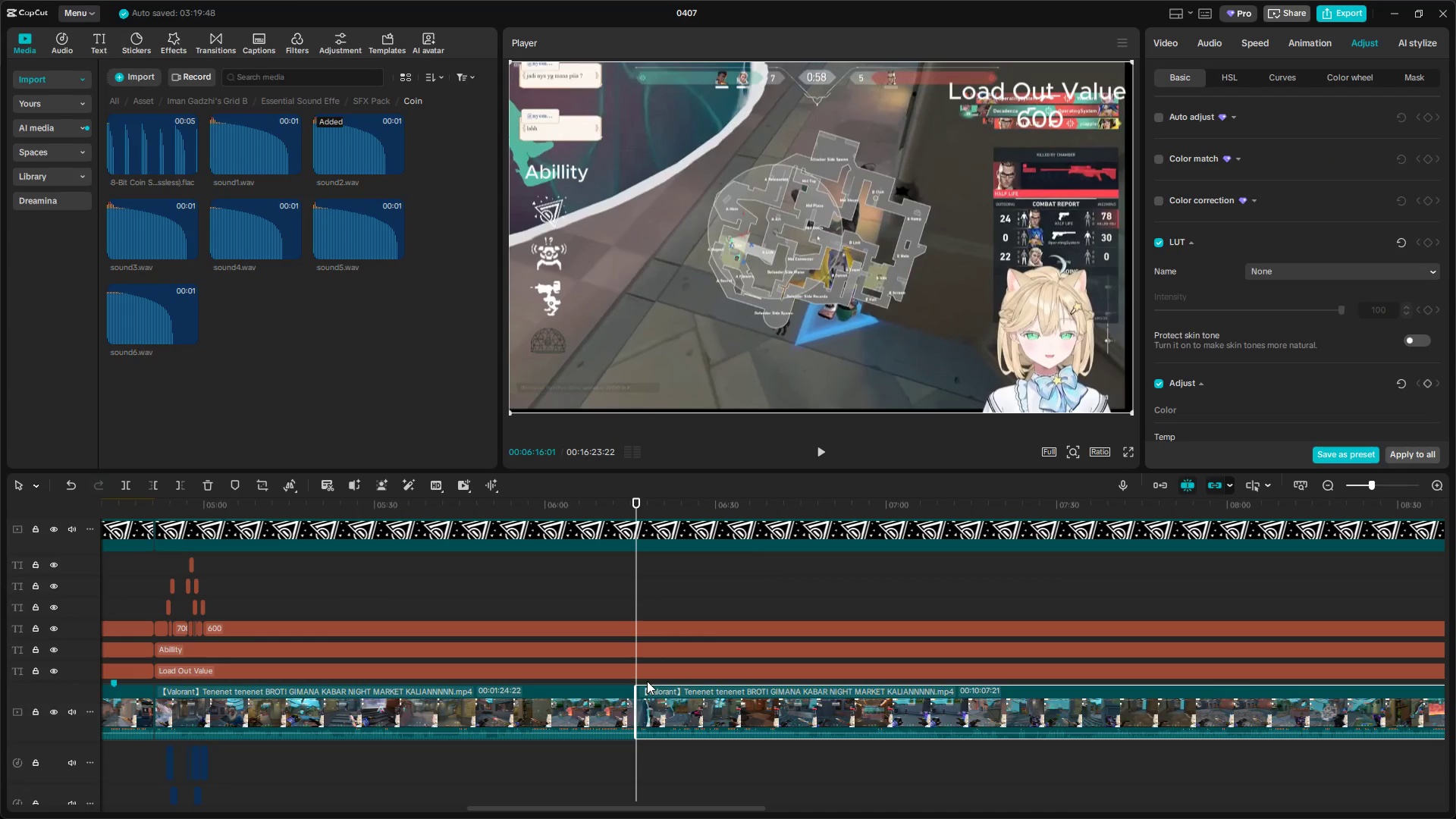 
left_click([647, 676])
 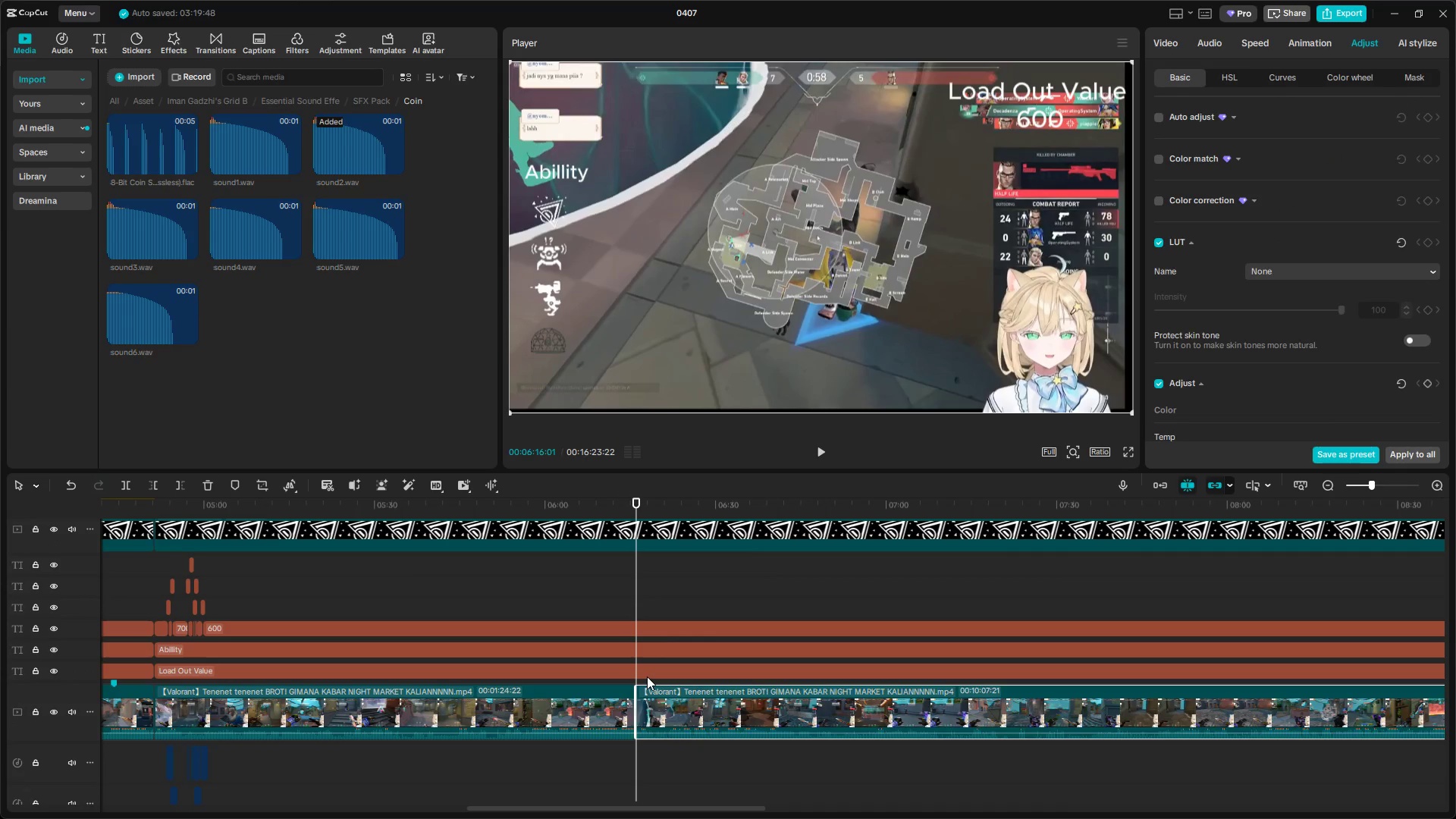 
key(Shift+E)
 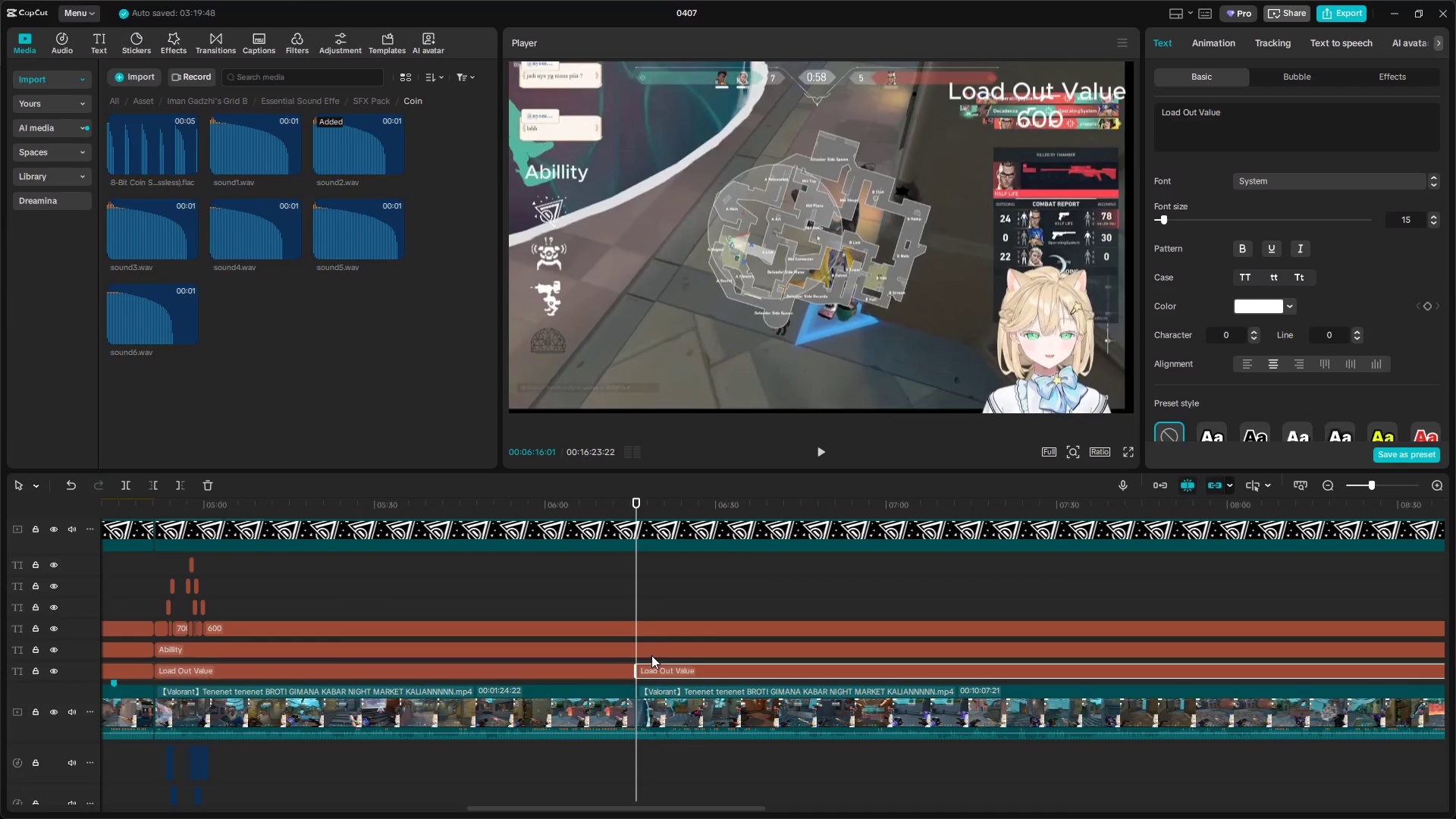 
left_click([651, 655])
 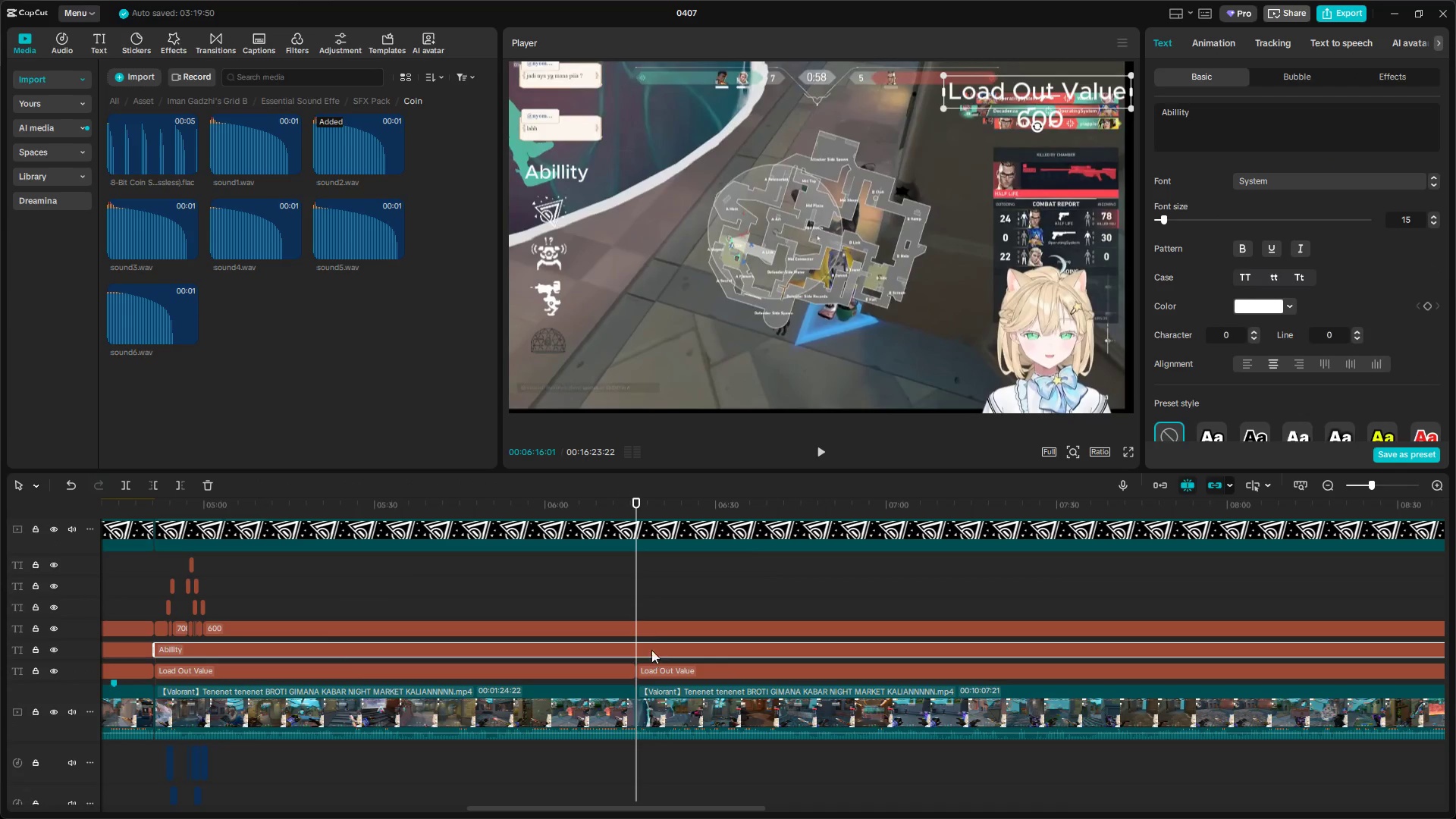 
key(Shift+E)
 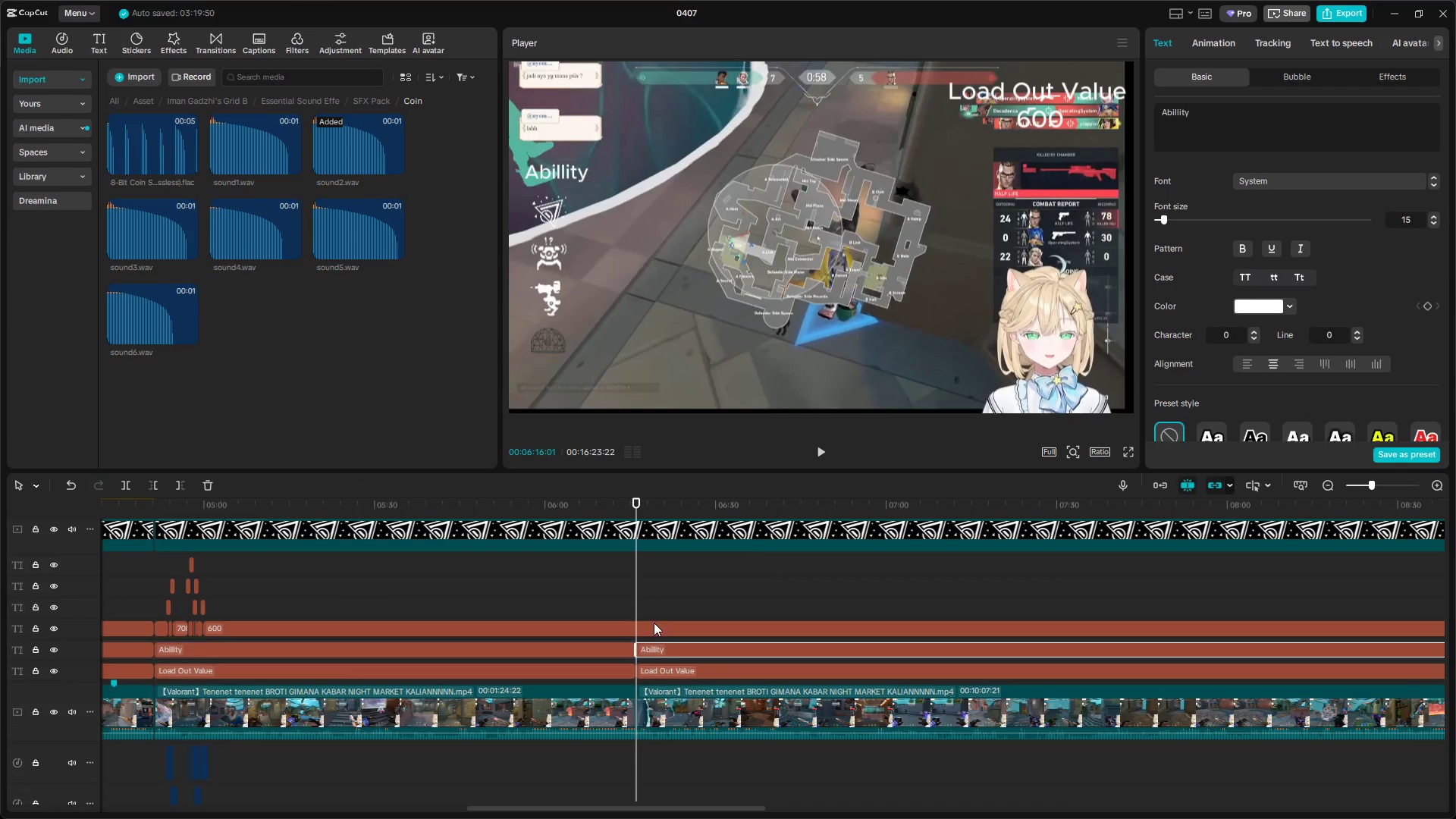 
left_click([654, 622])
 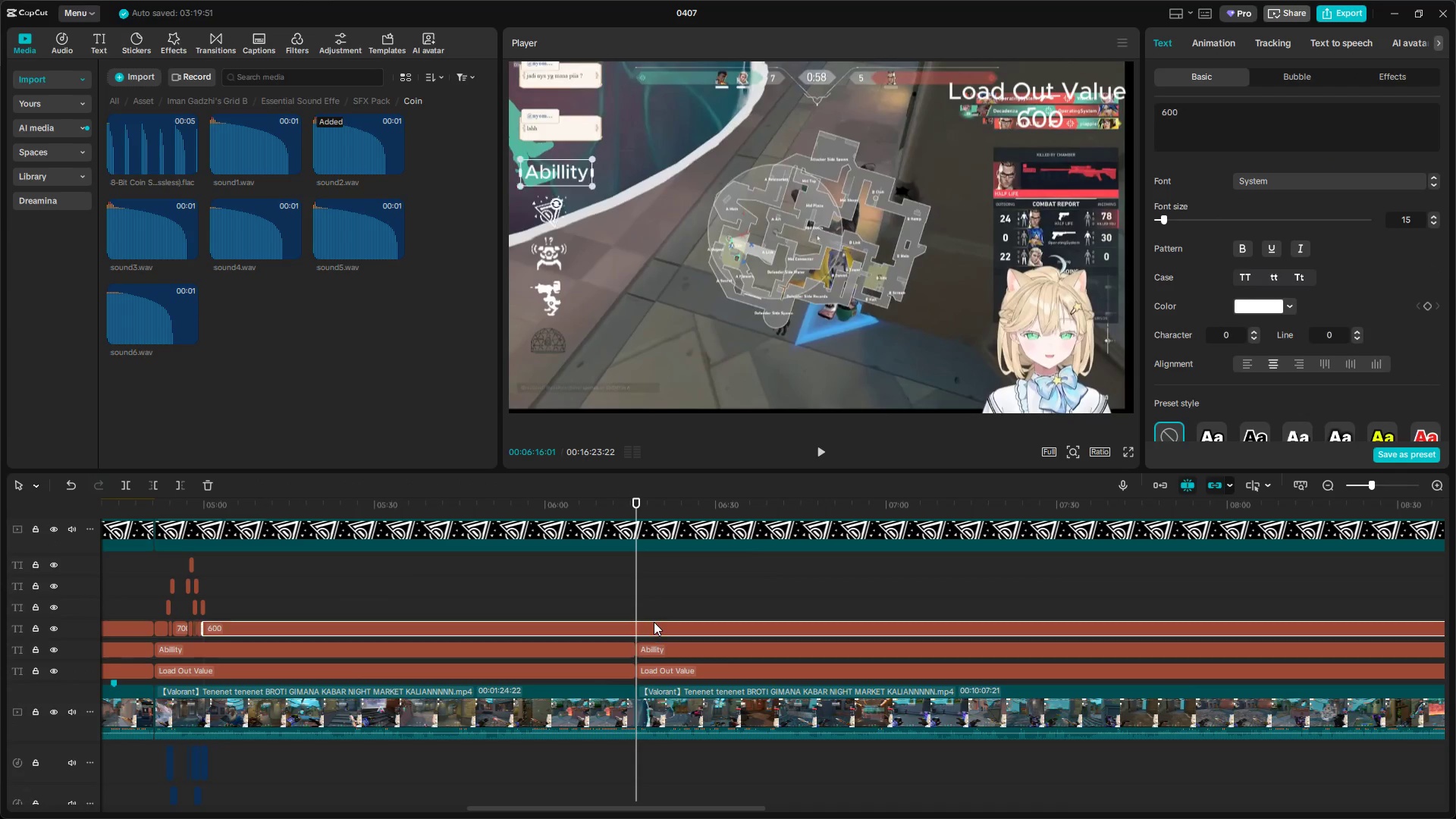 
key(Shift+E)
 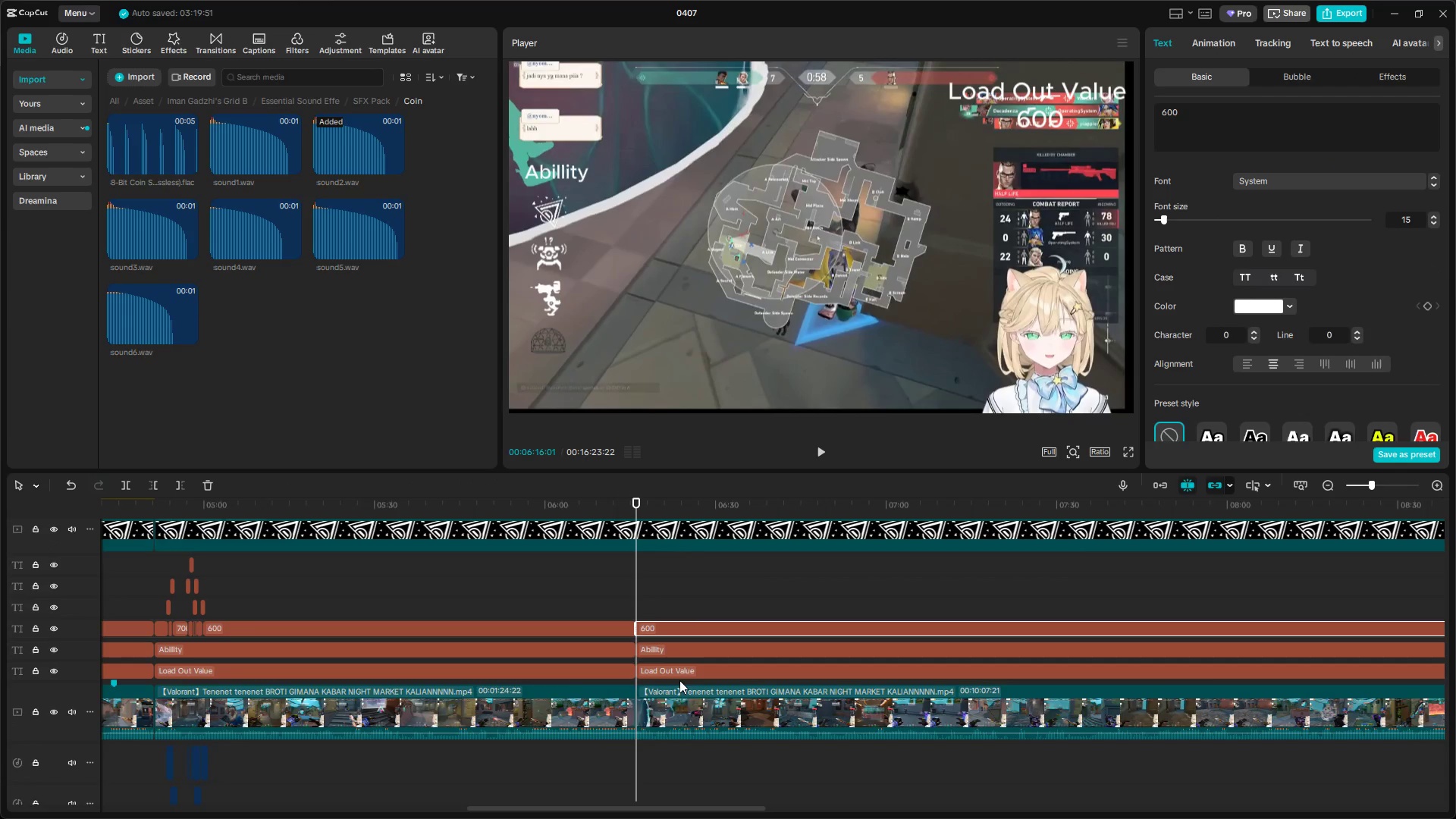 
left_click([652, 610])
 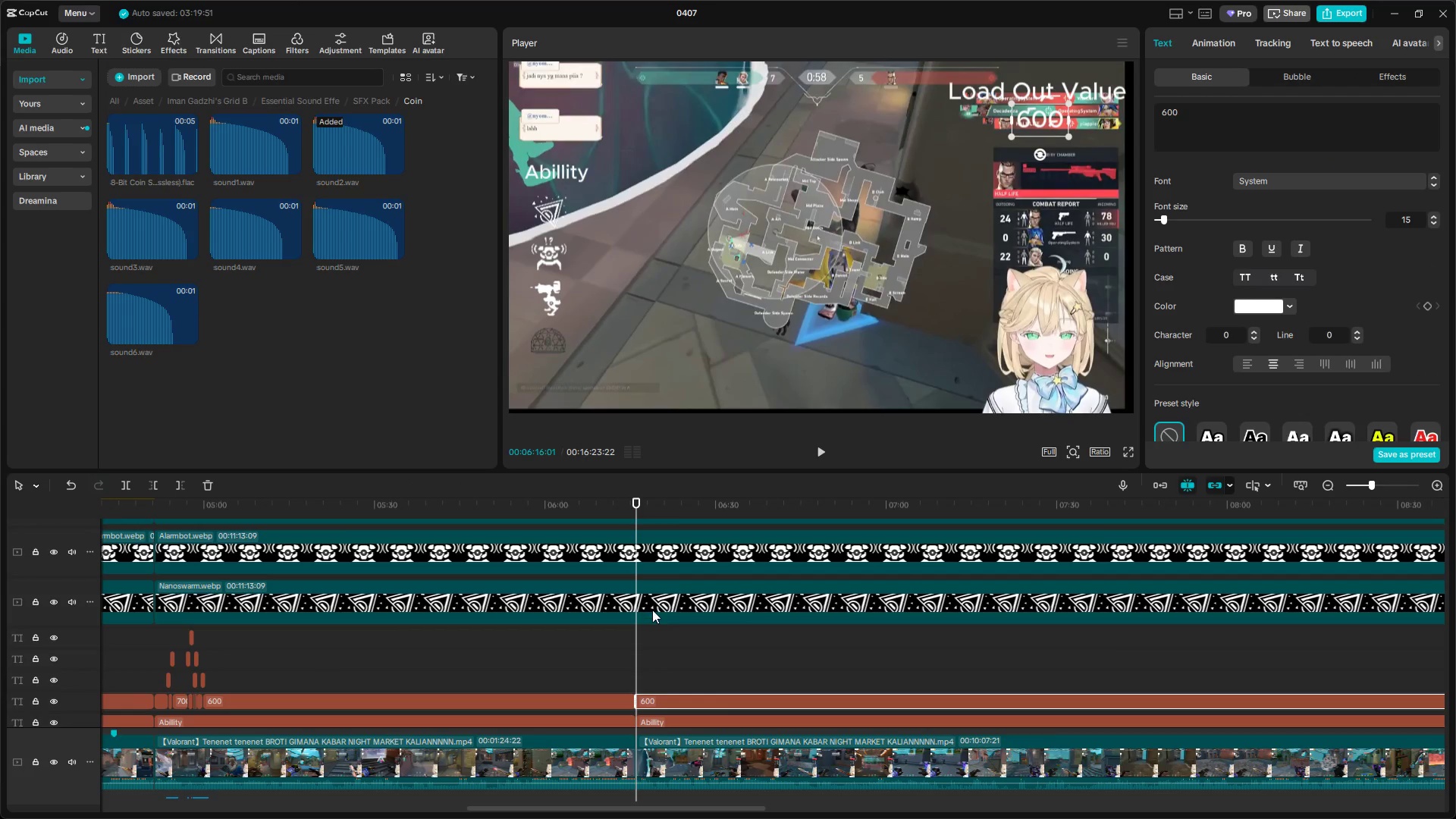 
scroll: coordinate [682, 690], scroll_direction: up, amount: 4.0
 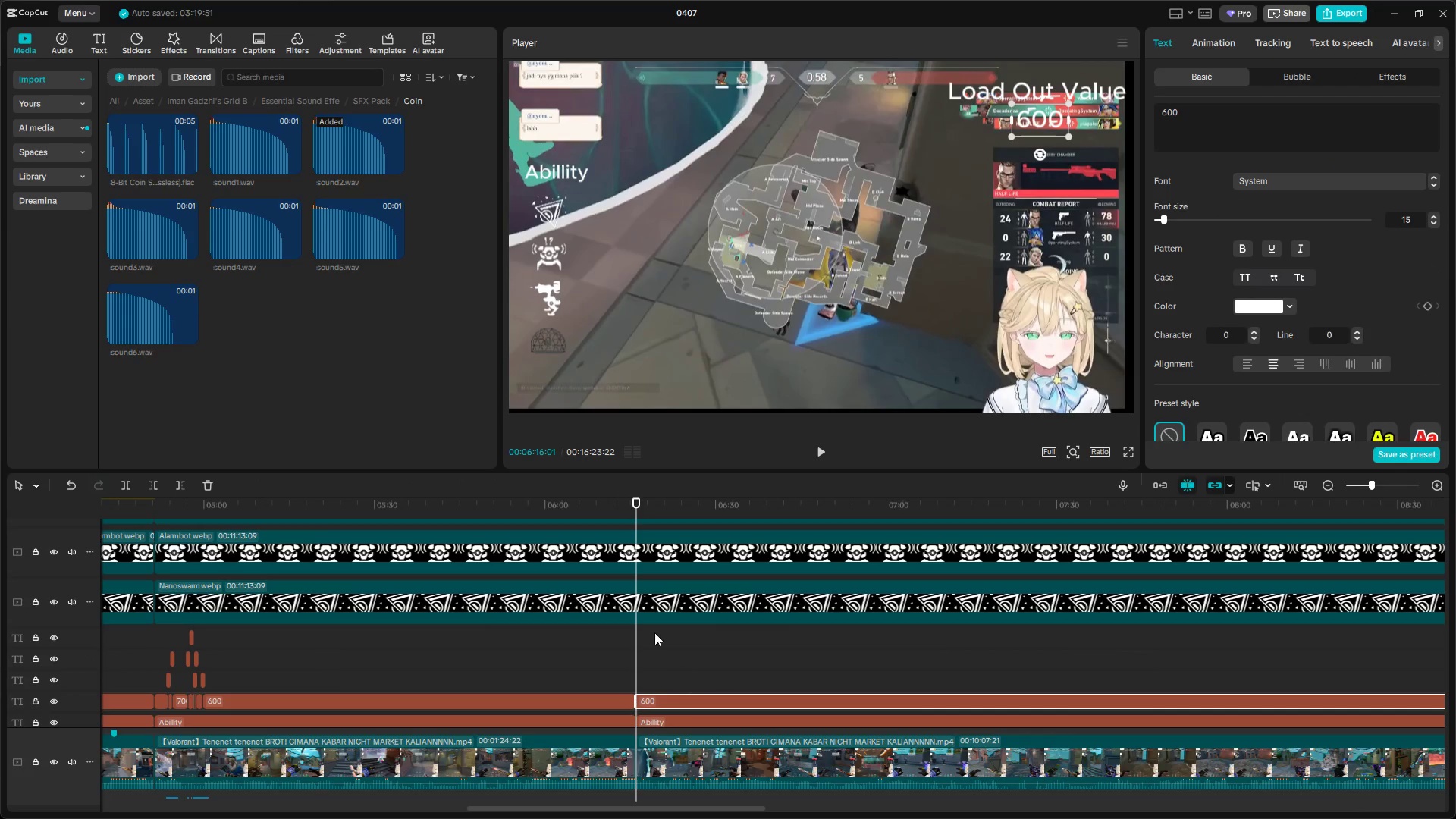 
key(Shift+E)
 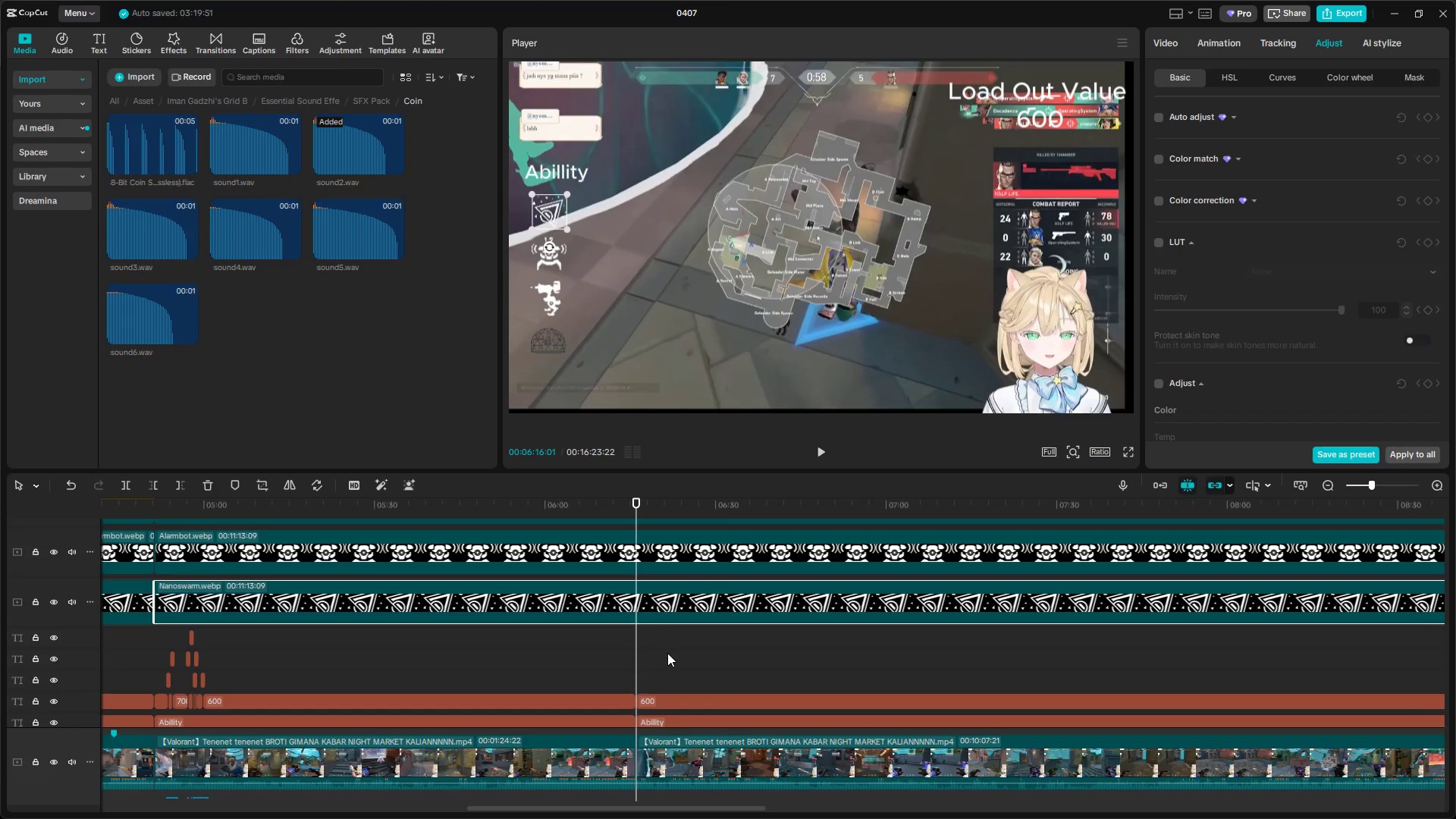 
scroll: coordinate [668, 654], scroll_direction: up, amount: 3.0
 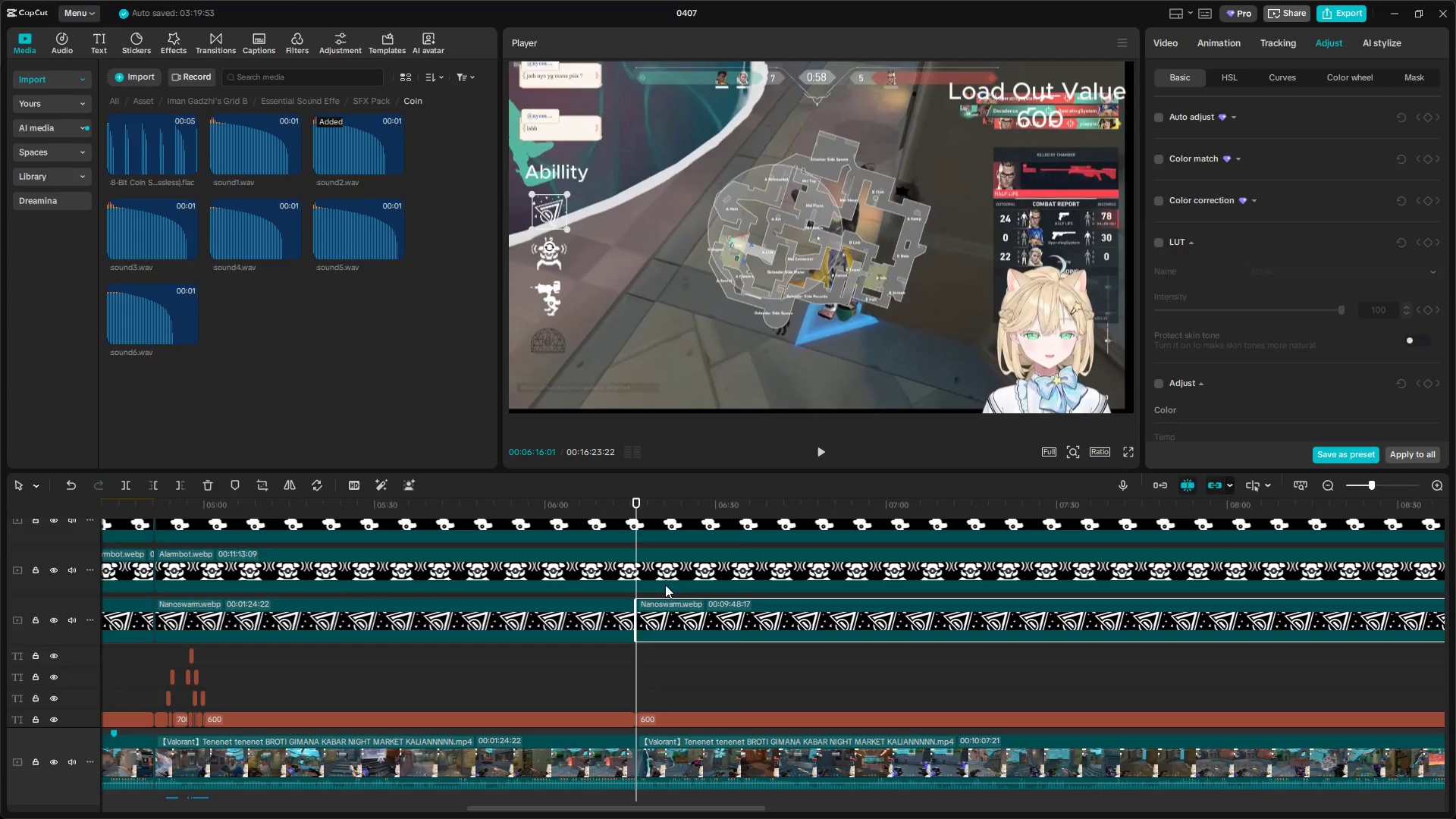 
left_click([663, 568])
 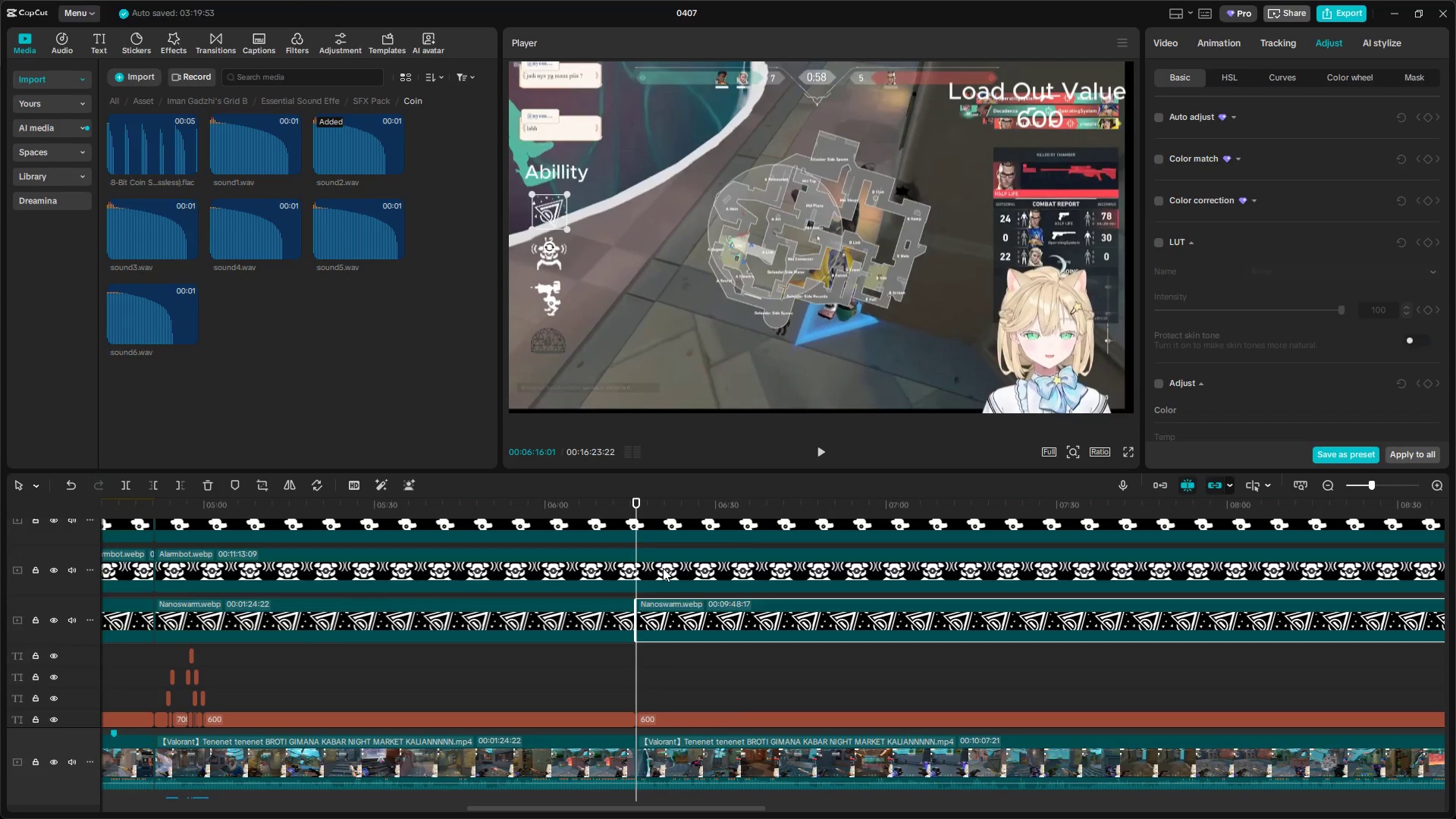 
key(Shift+E)
 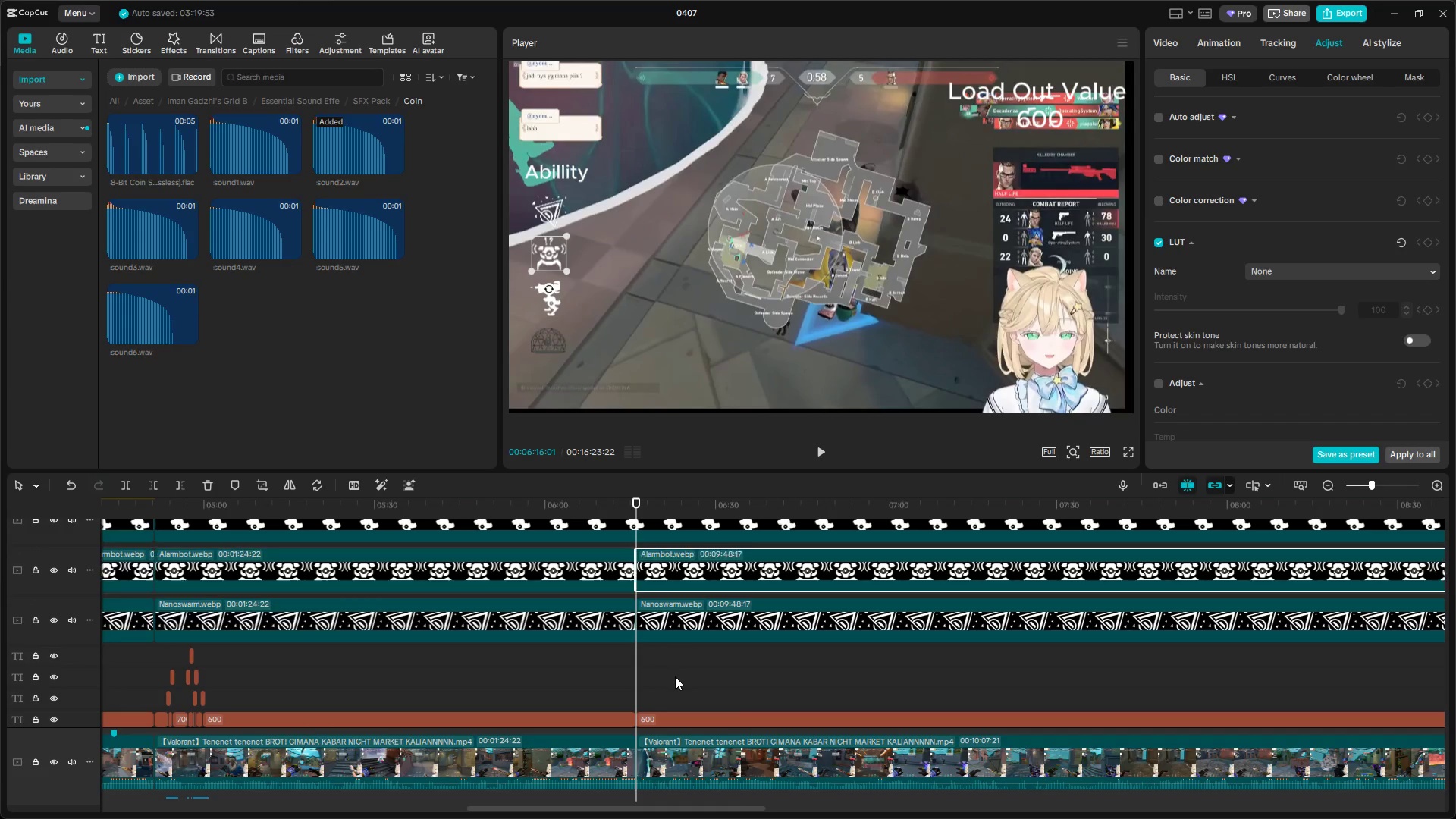 
left_click([660, 594])
 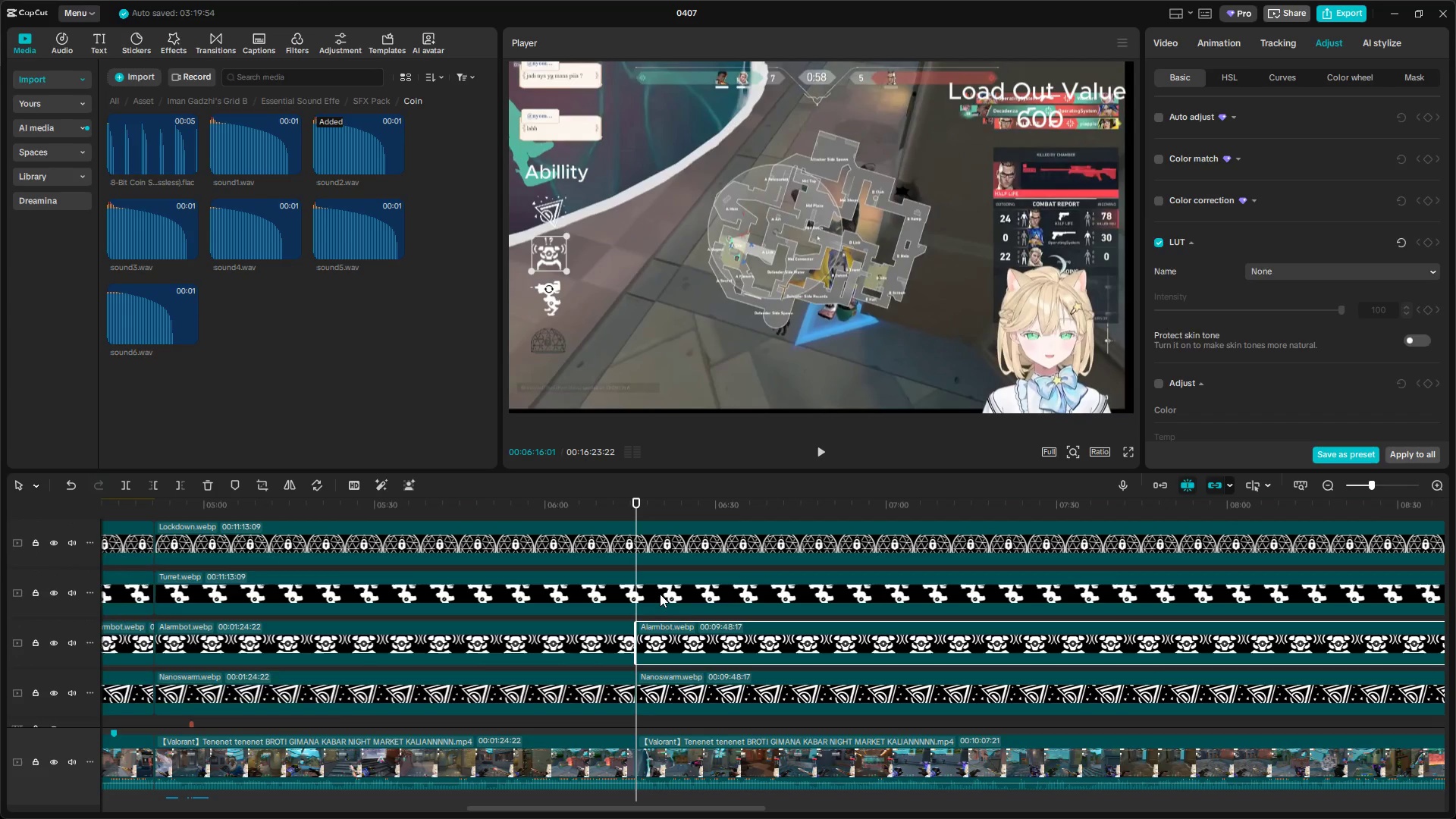 
scroll: coordinate [676, 676], scroll_direction: up, amount: 4.0
 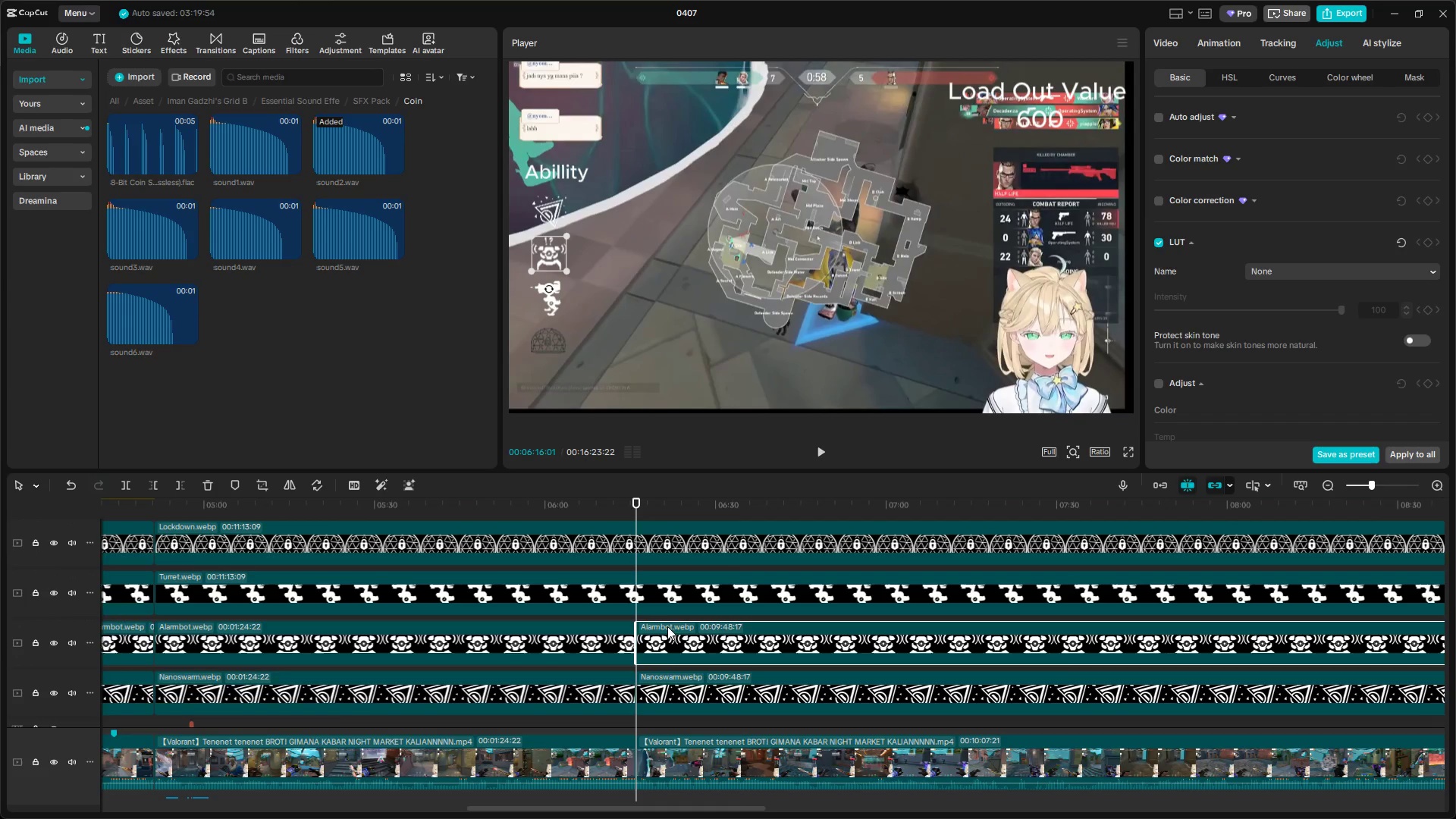 
key(Shift+E)
 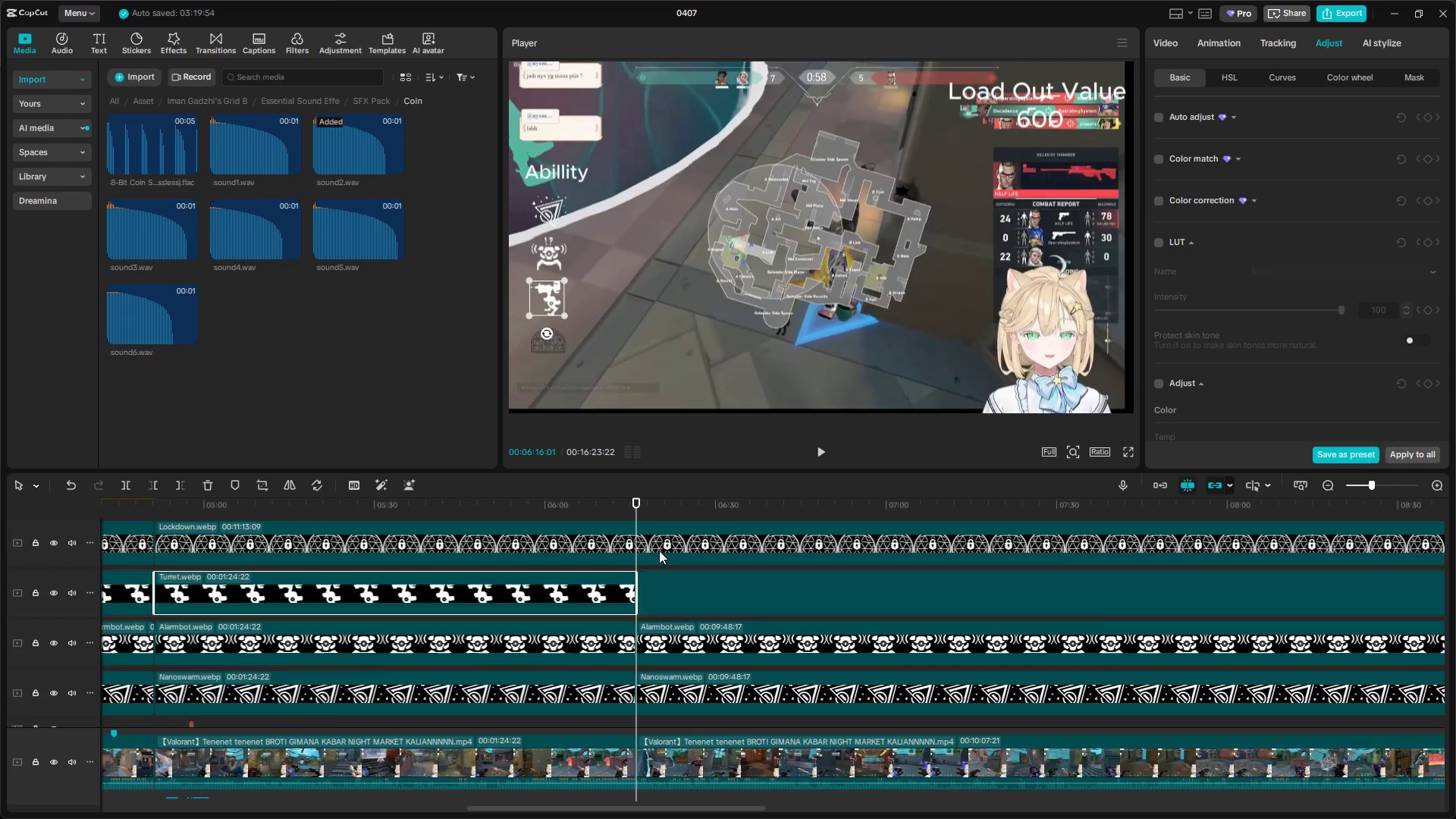 
left_click([657, 541])
 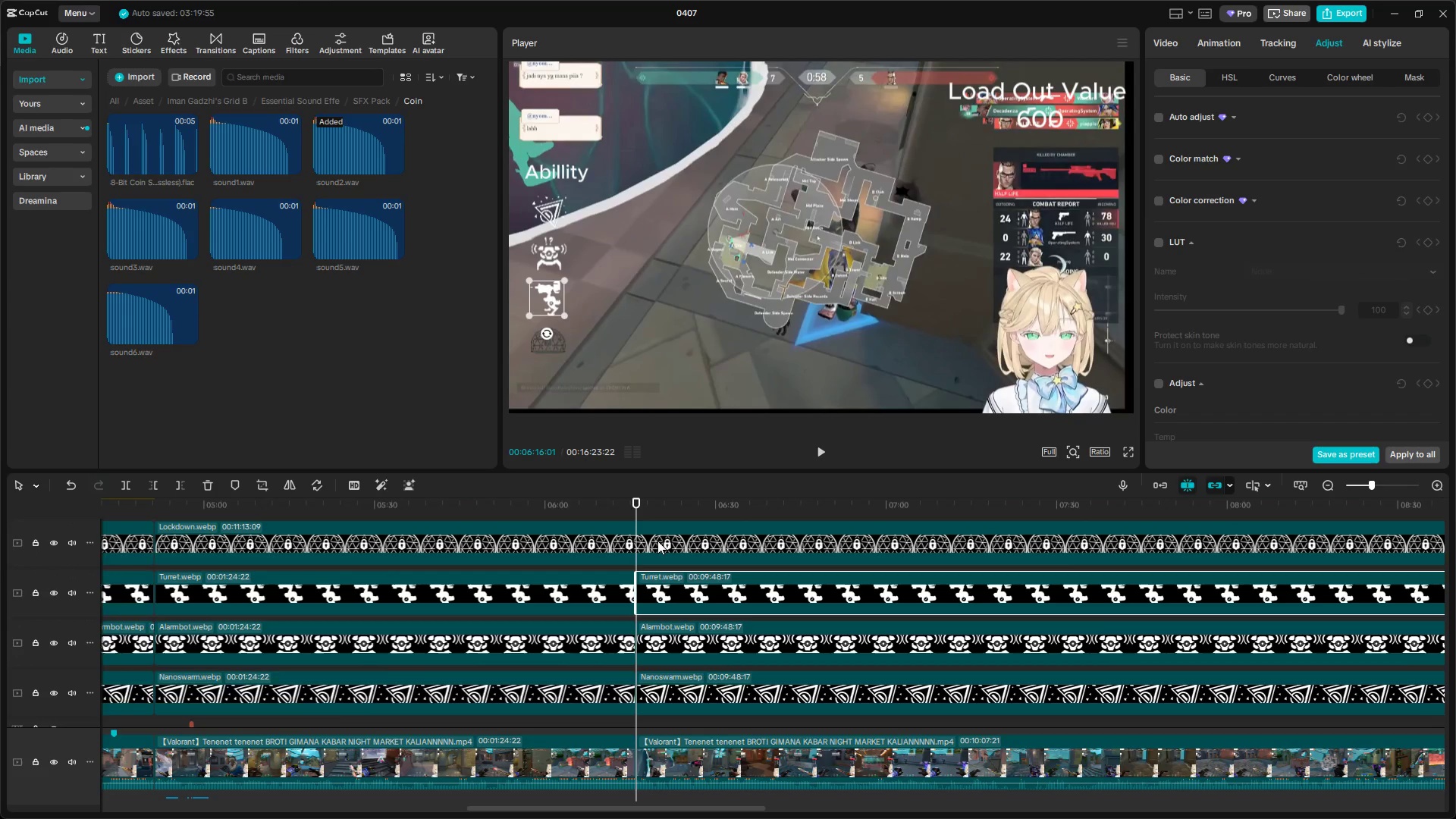 
key(Shift+E)
 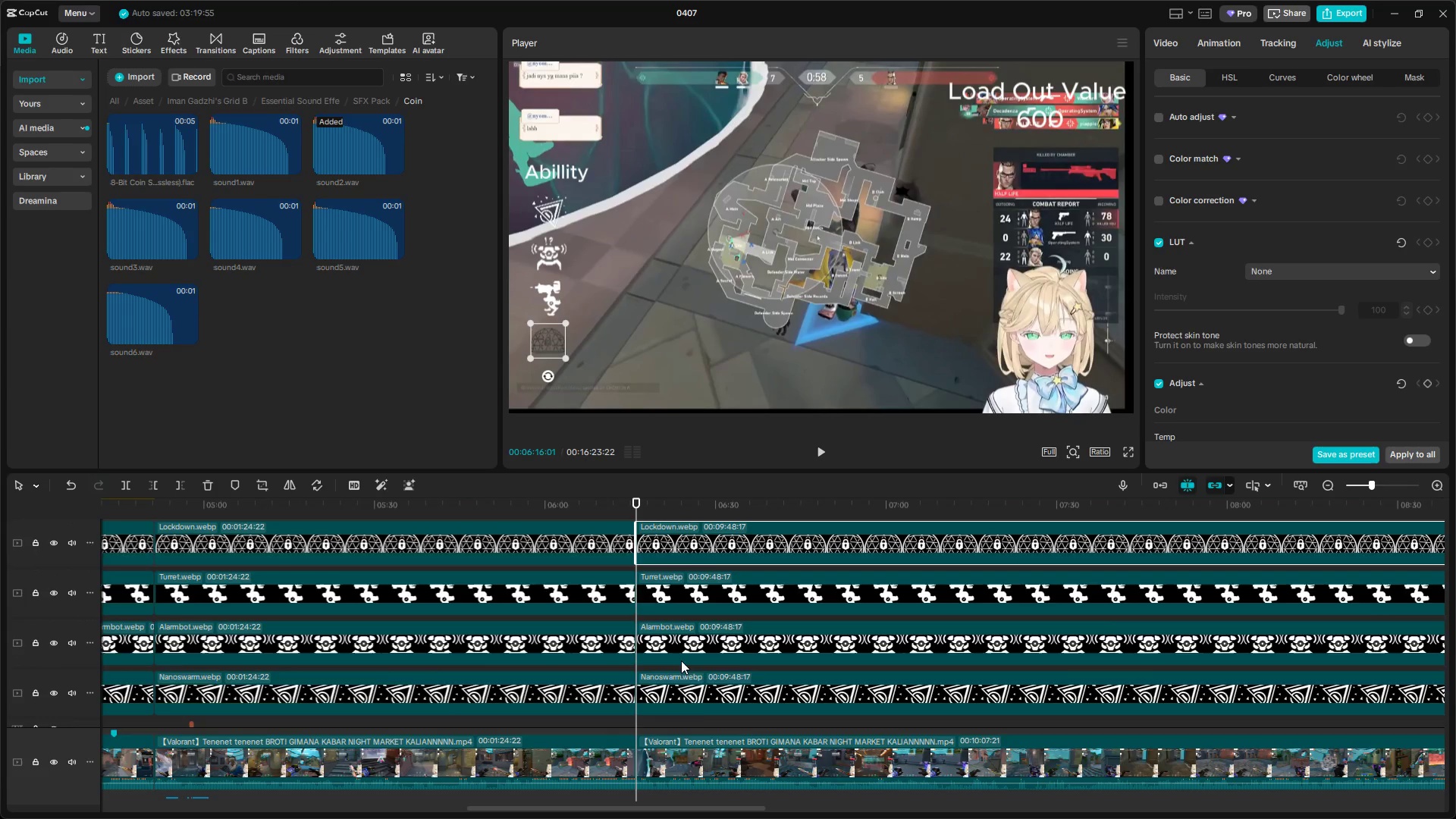 
scroll: coordinate [792, 712], scroll_direction: down, amount: 10.0
 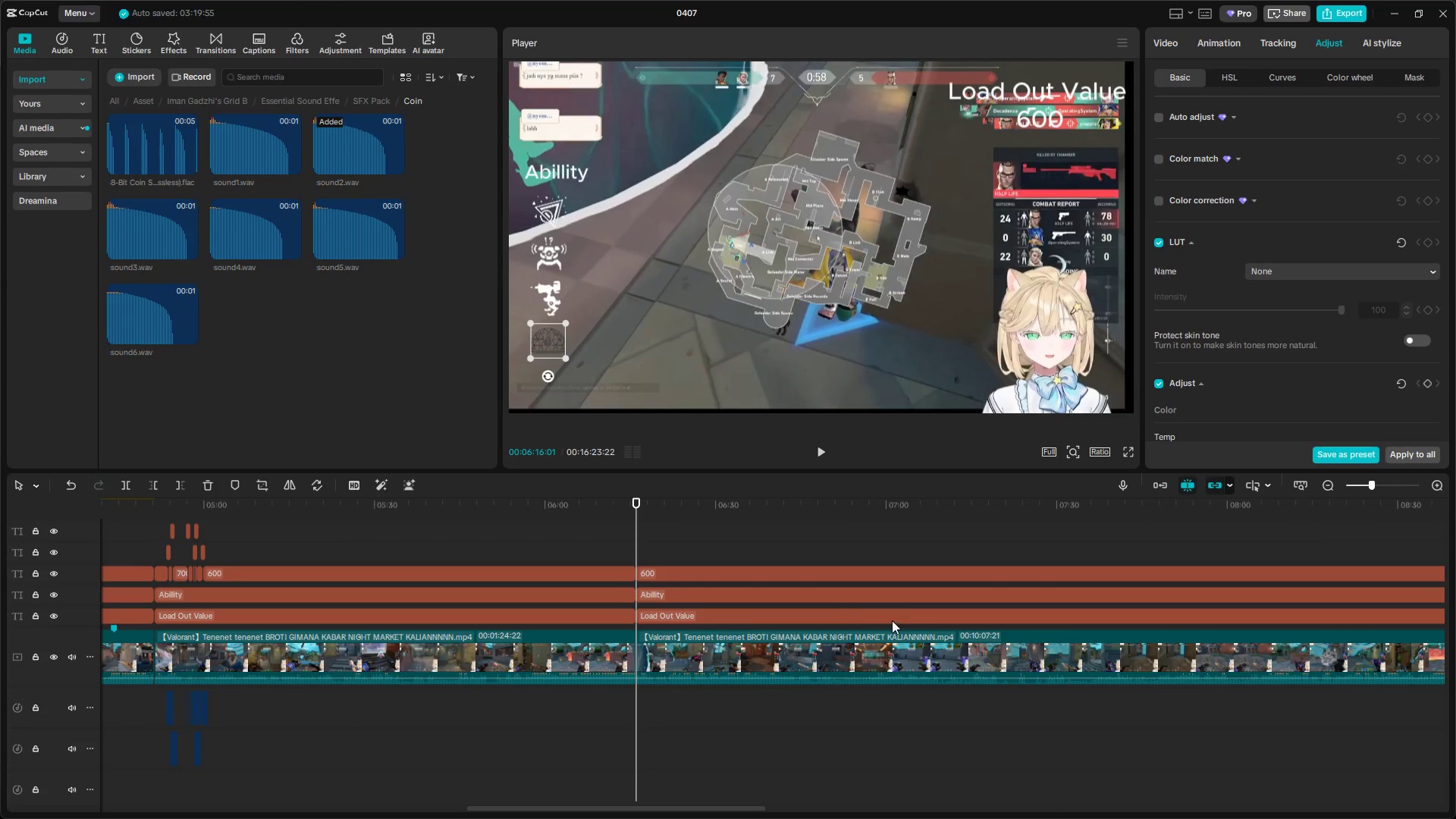 
left_click([827, 548])
 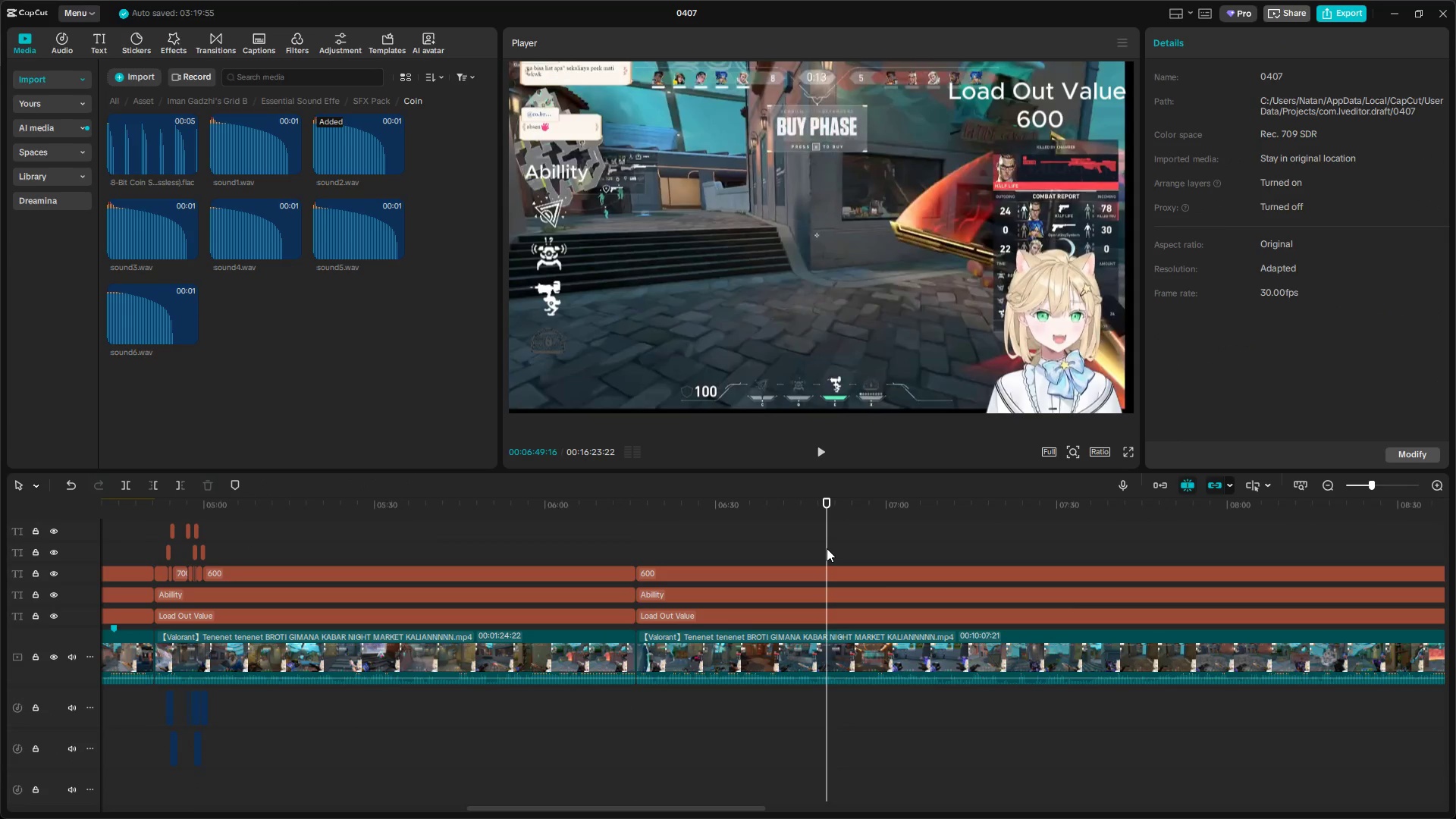 
left_click_drag(start_coordinate=[827, 548], to_coordinate=[993, 546])
 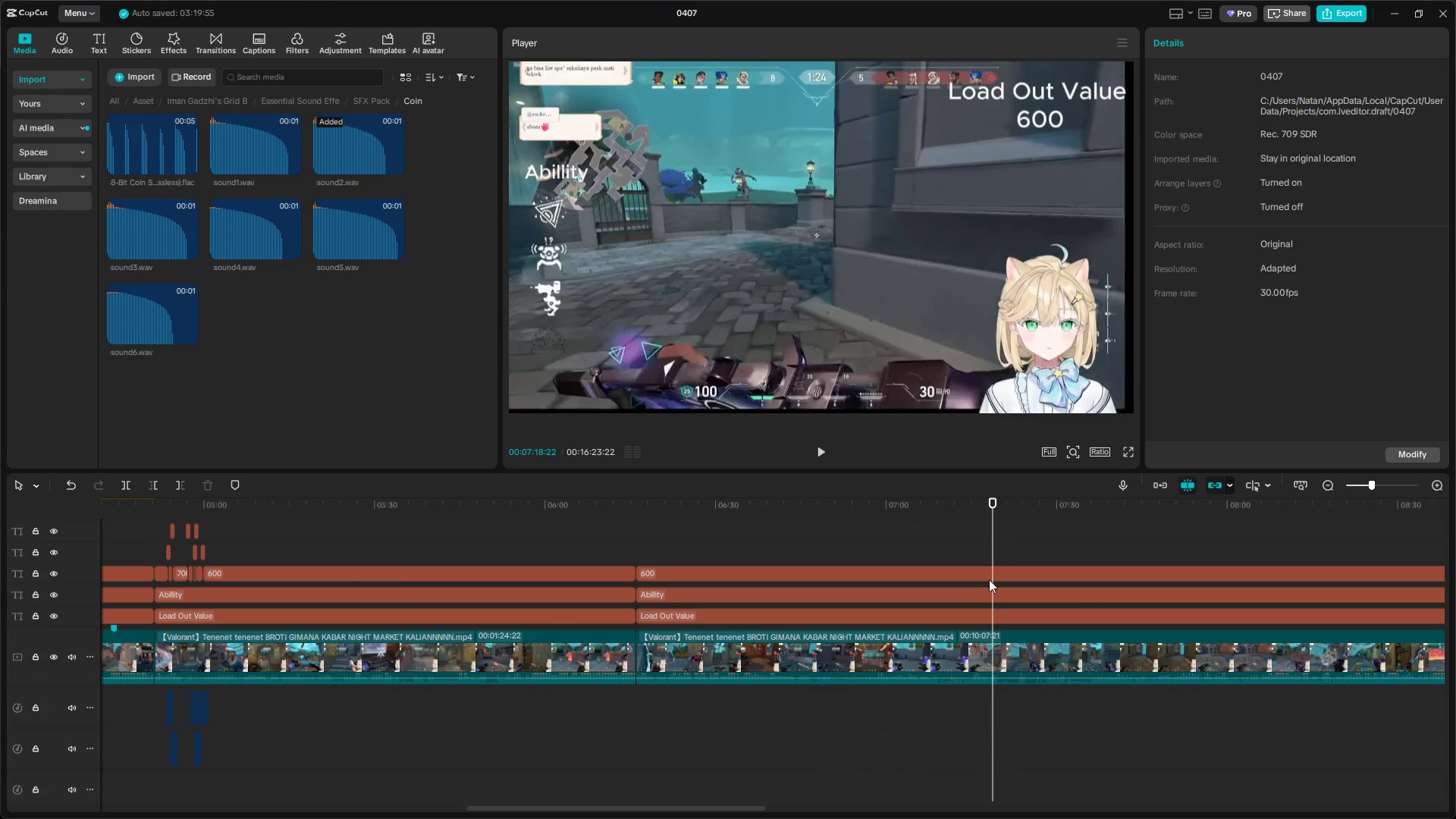 
hold_key(key=ControlLeft, duration=0.91)
 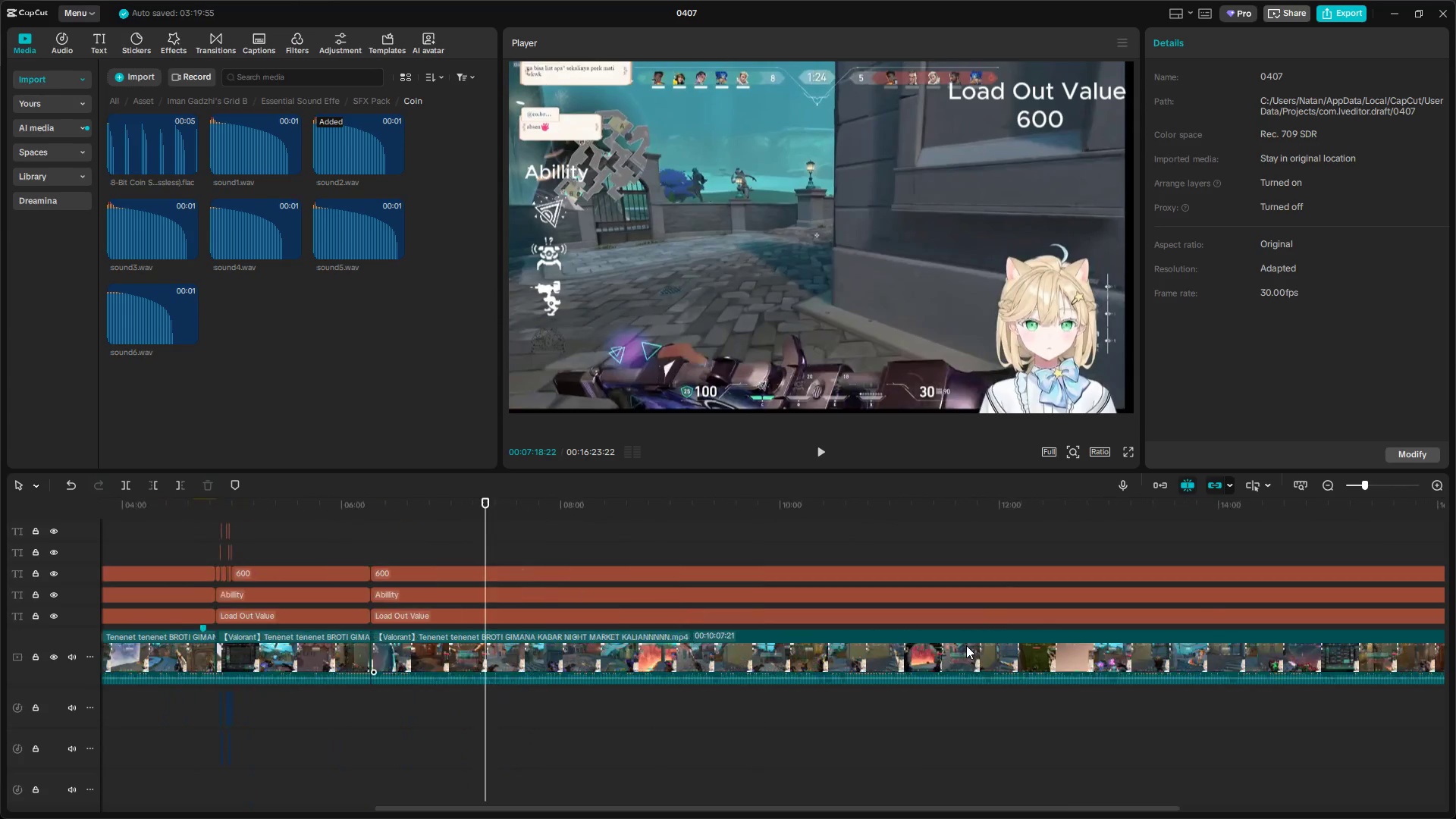 
hold_key(key=AltLeft, duration=0.81)
 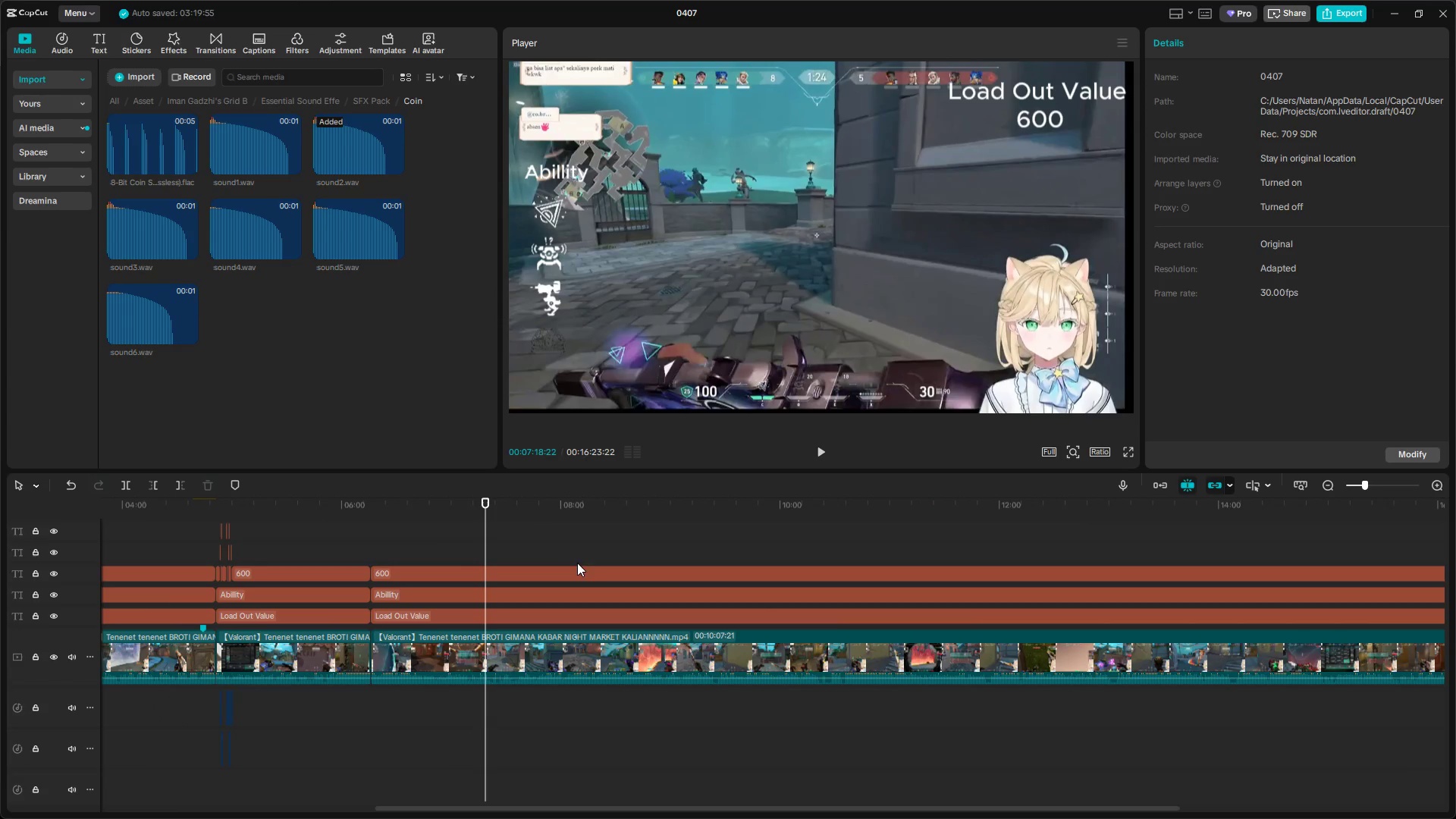 
scroll: coordinate [966, 645], scroll_direction: down, amount: 15.0
 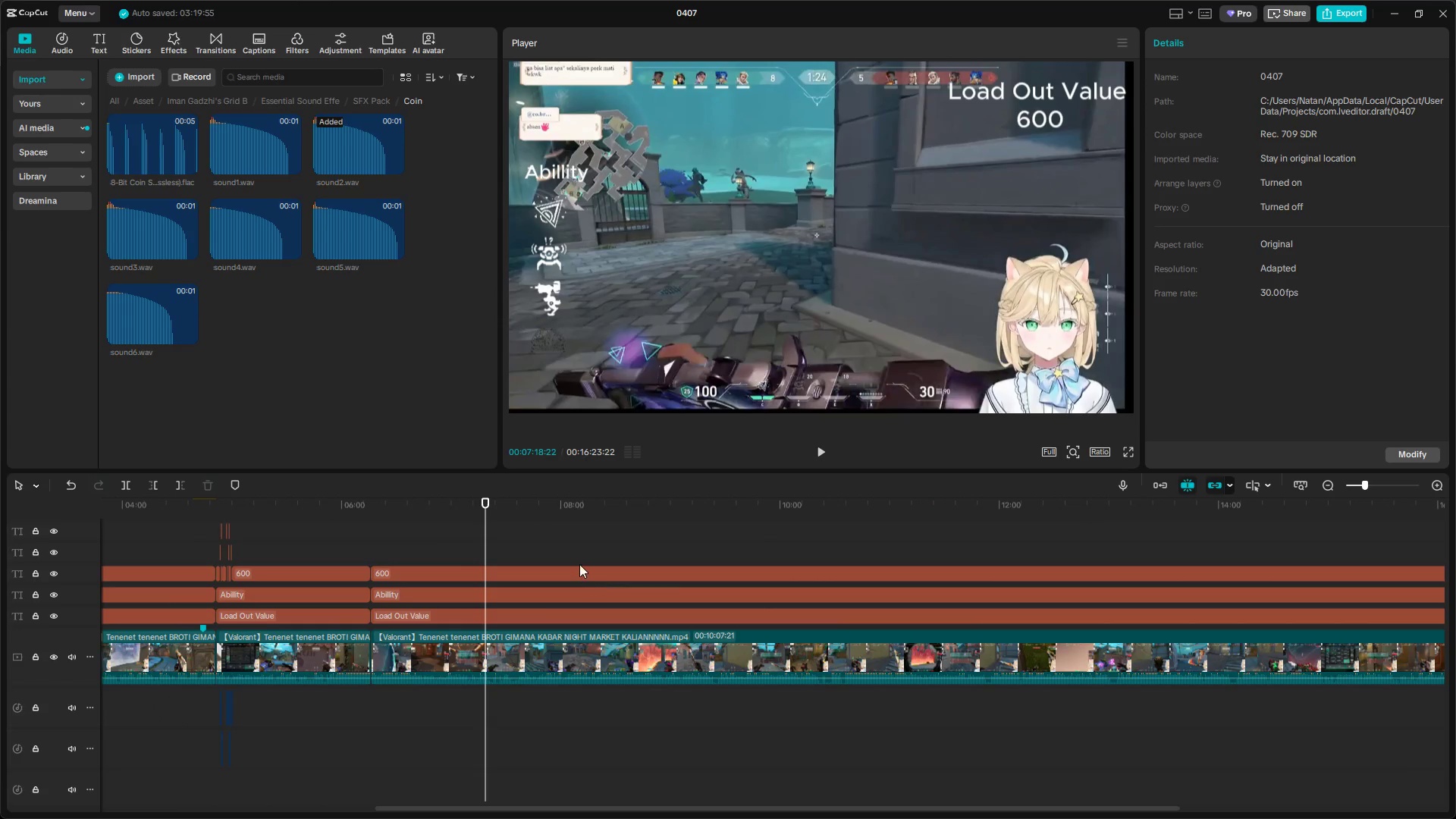 
left_click([578, 543])
 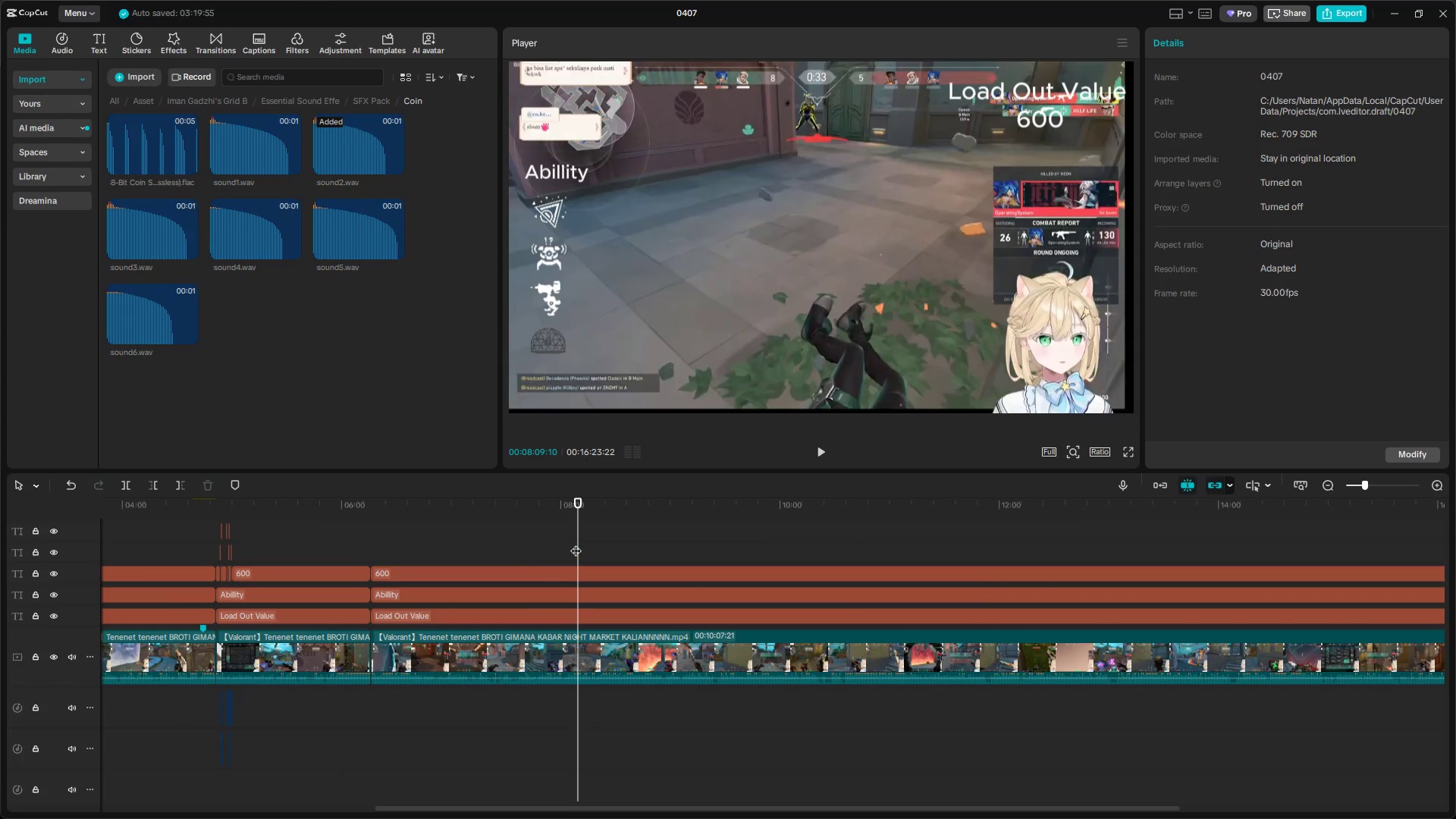 
left_click_drag(start_coordinate=[574, 544], to_coordinate=[754, 538])
 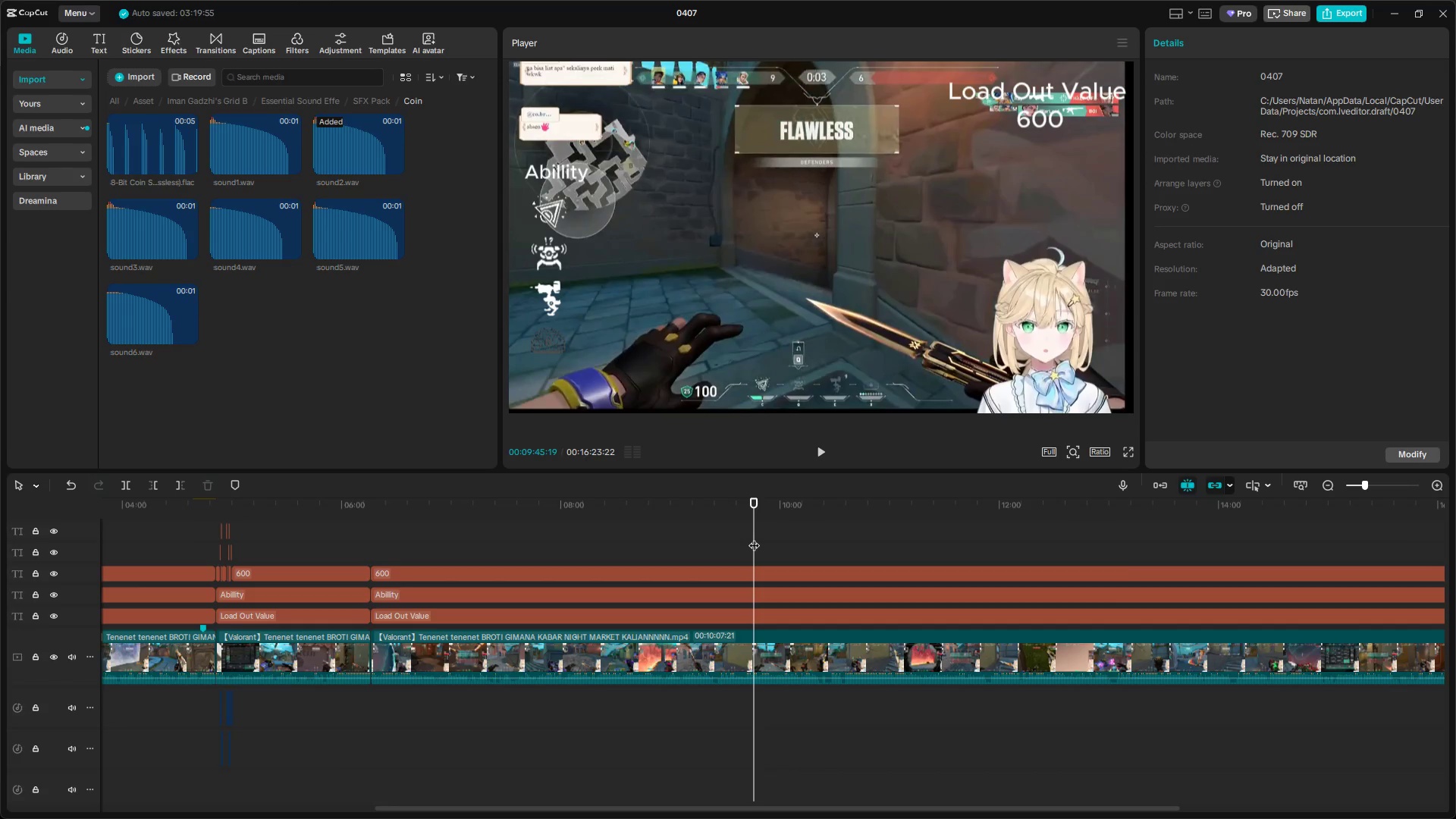 
key(Space)
 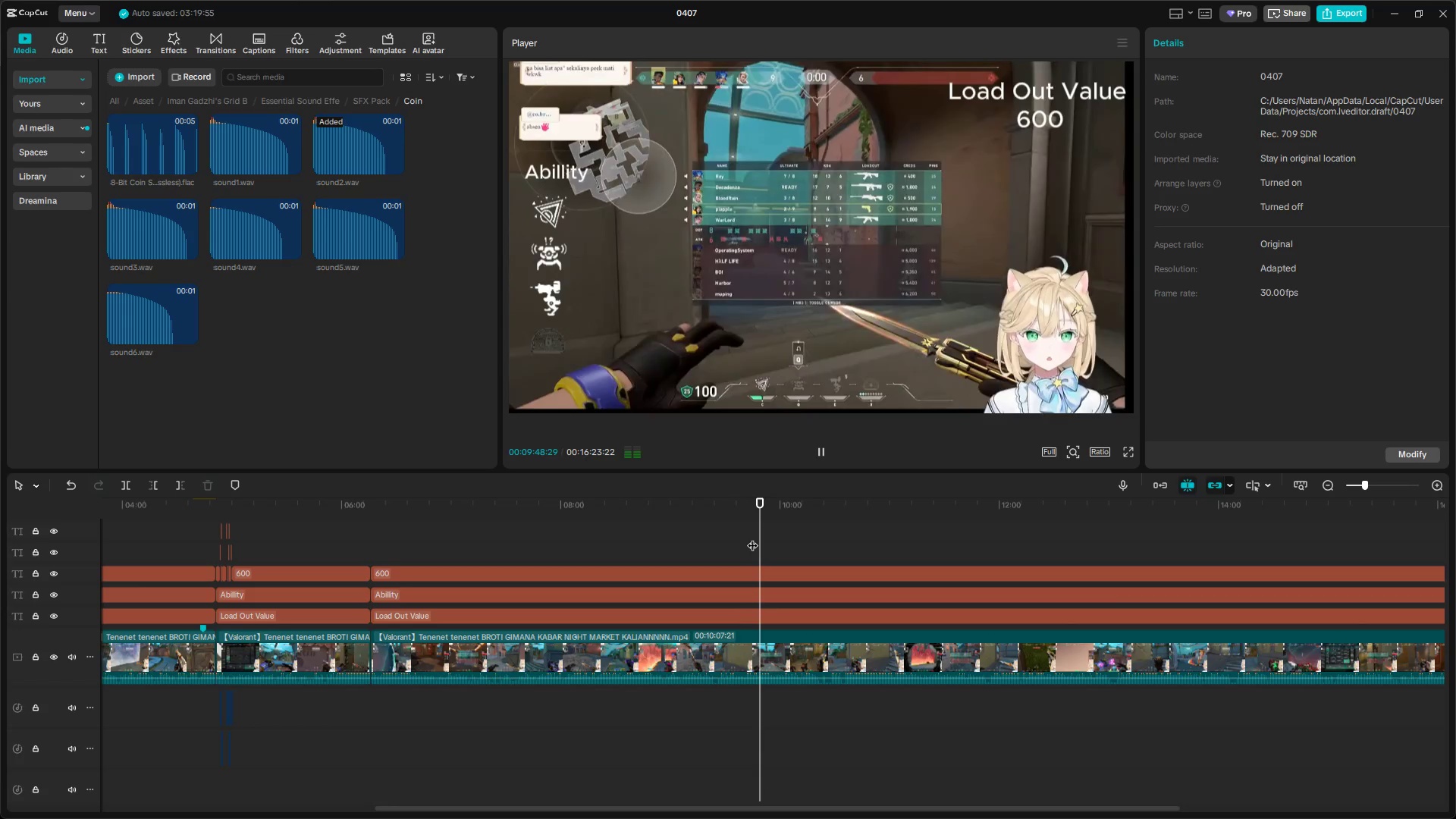 
key(Space)
 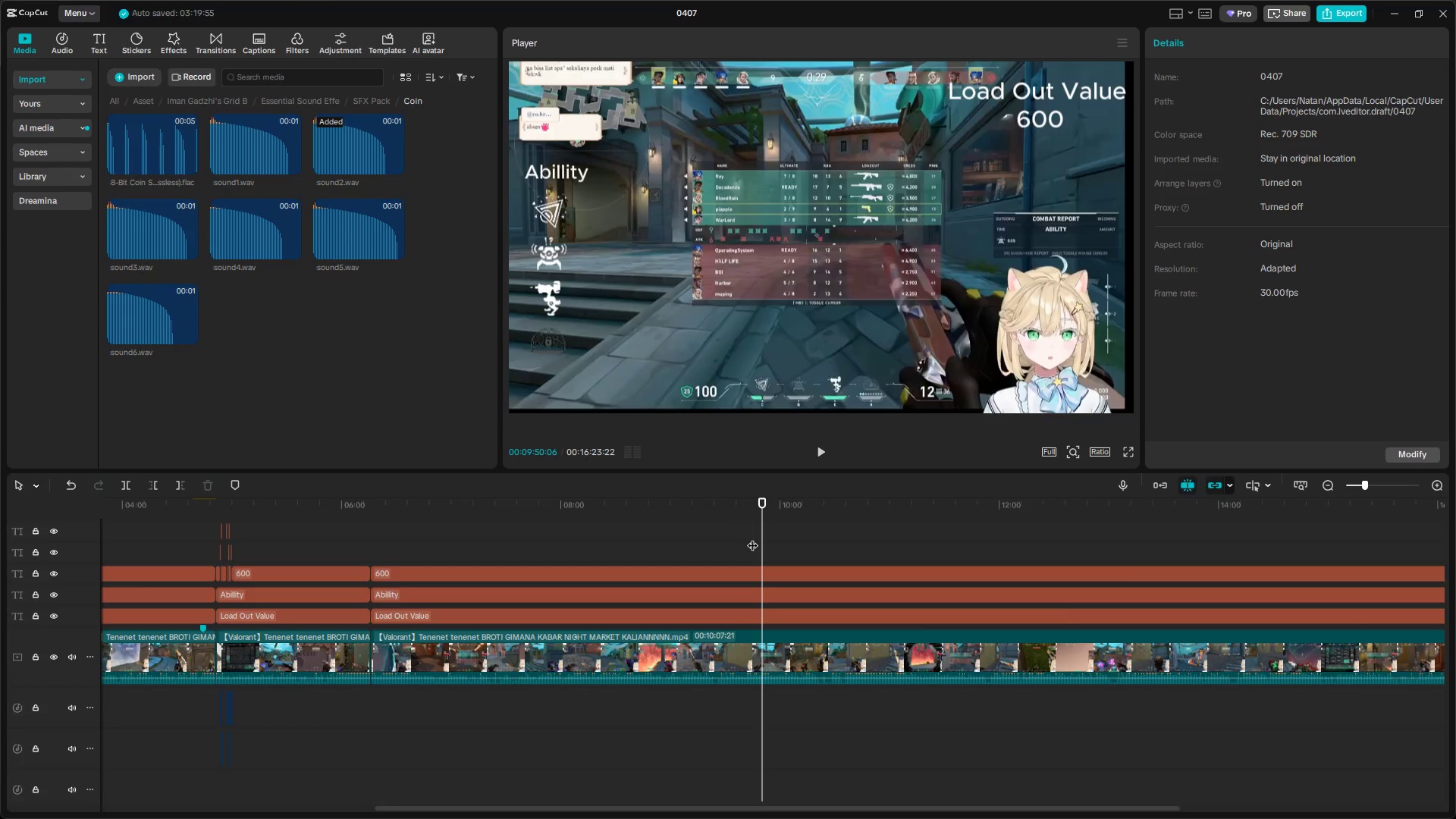 
key(Space)
 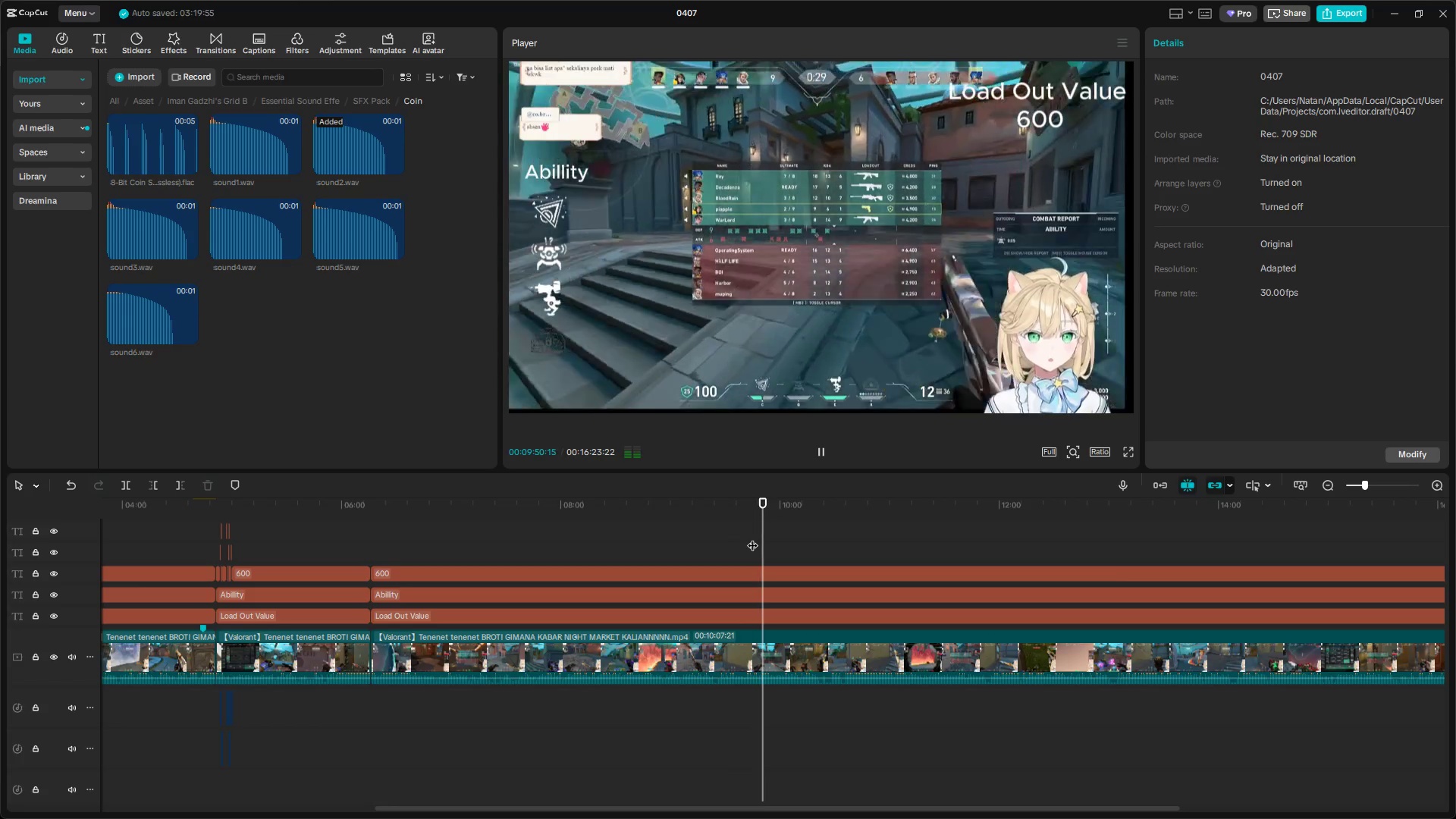 
key(Space)
 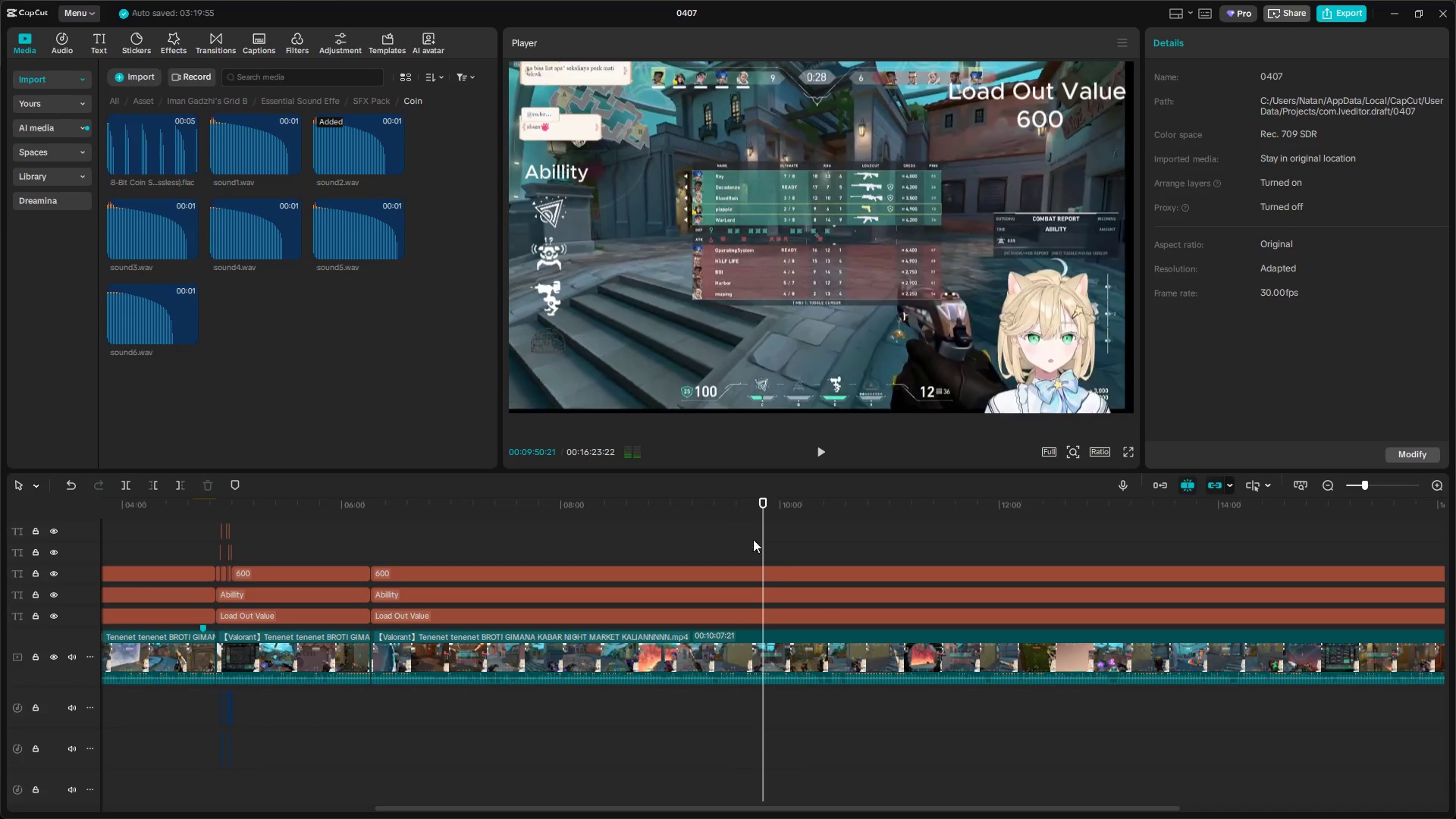 
hold_key(key=ShiftLeft, duration=1.5)
left_click([781, 647])
 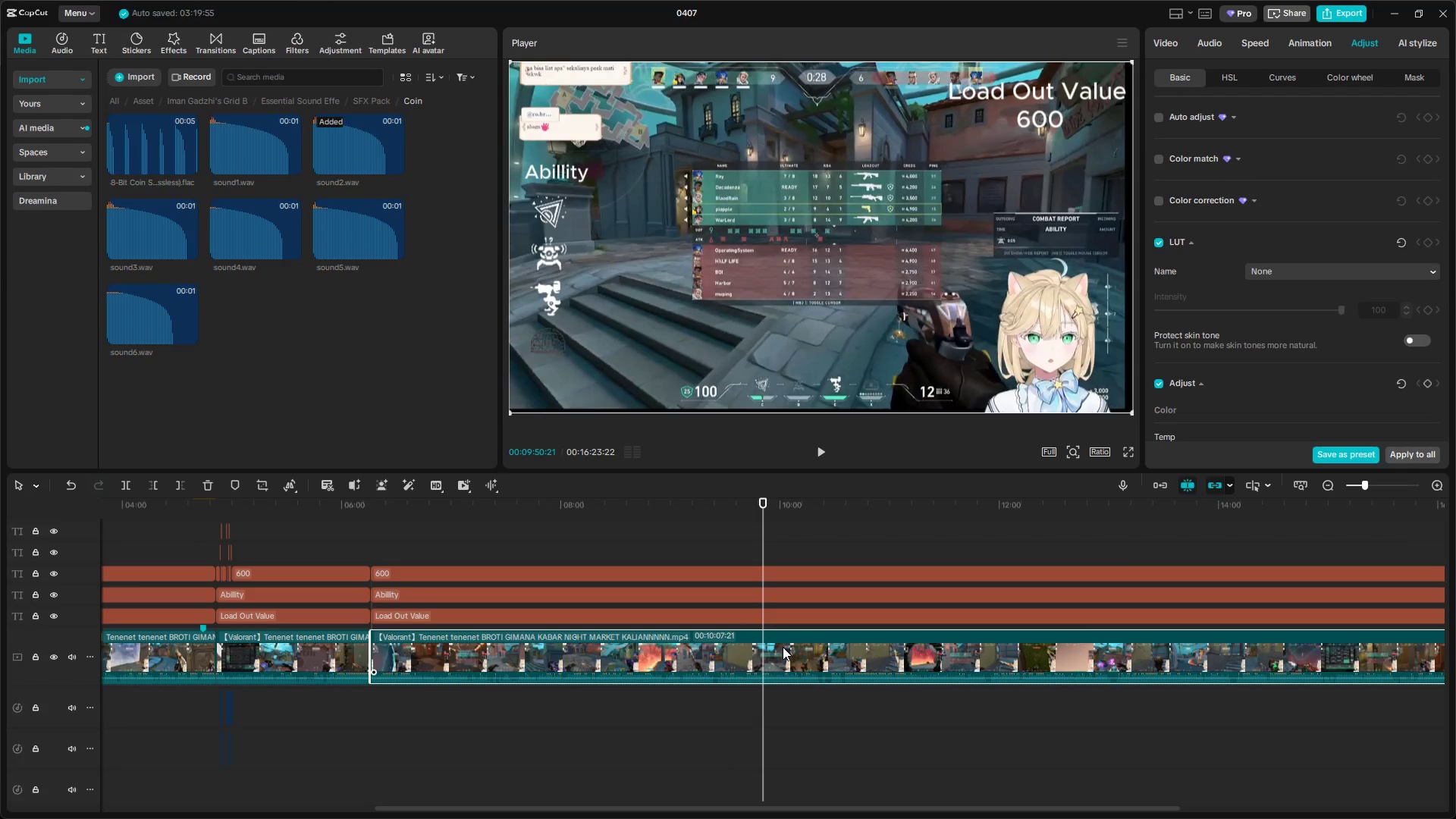 
key(Shift+E)
 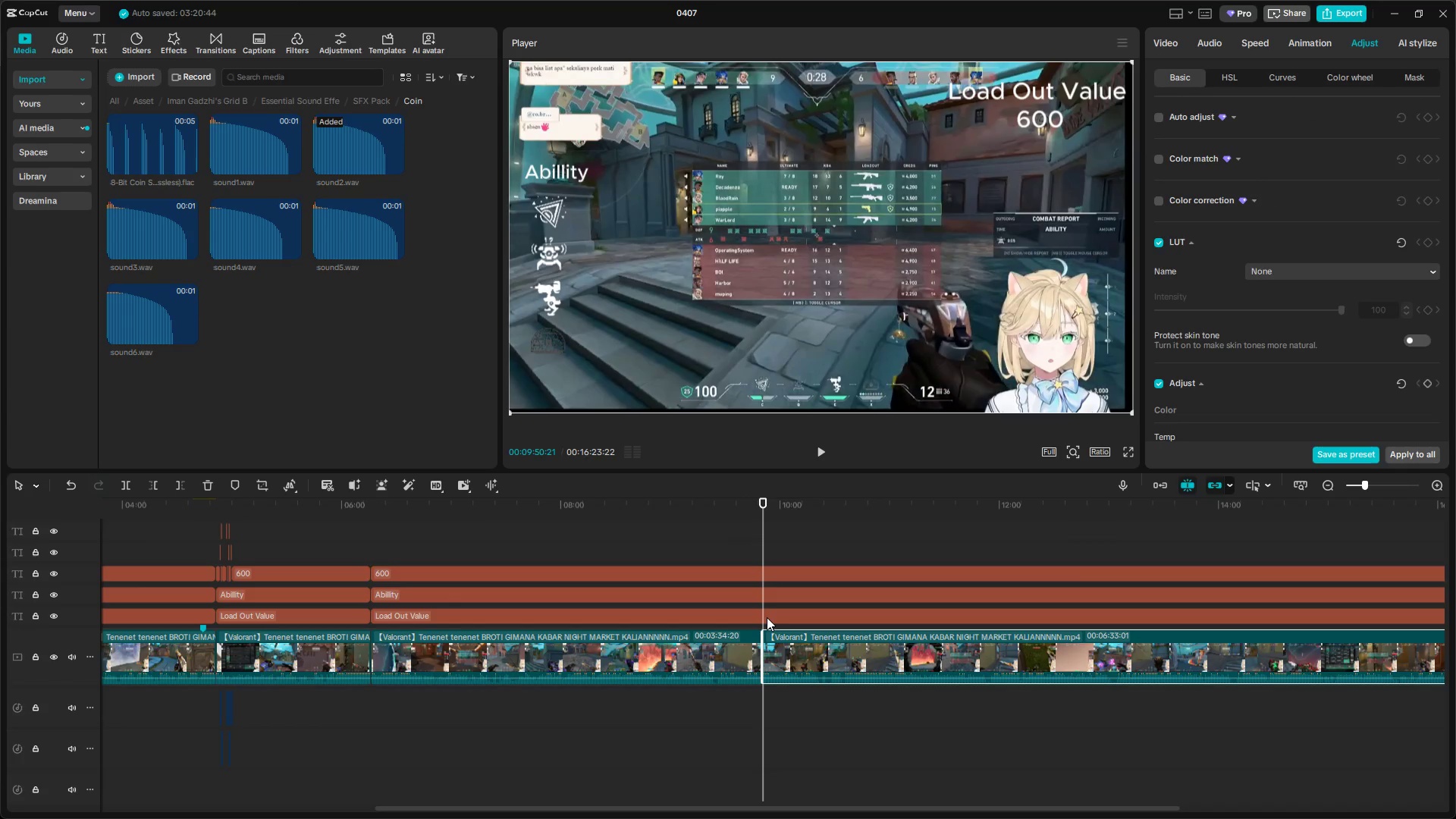 
left_click([767, 616])
 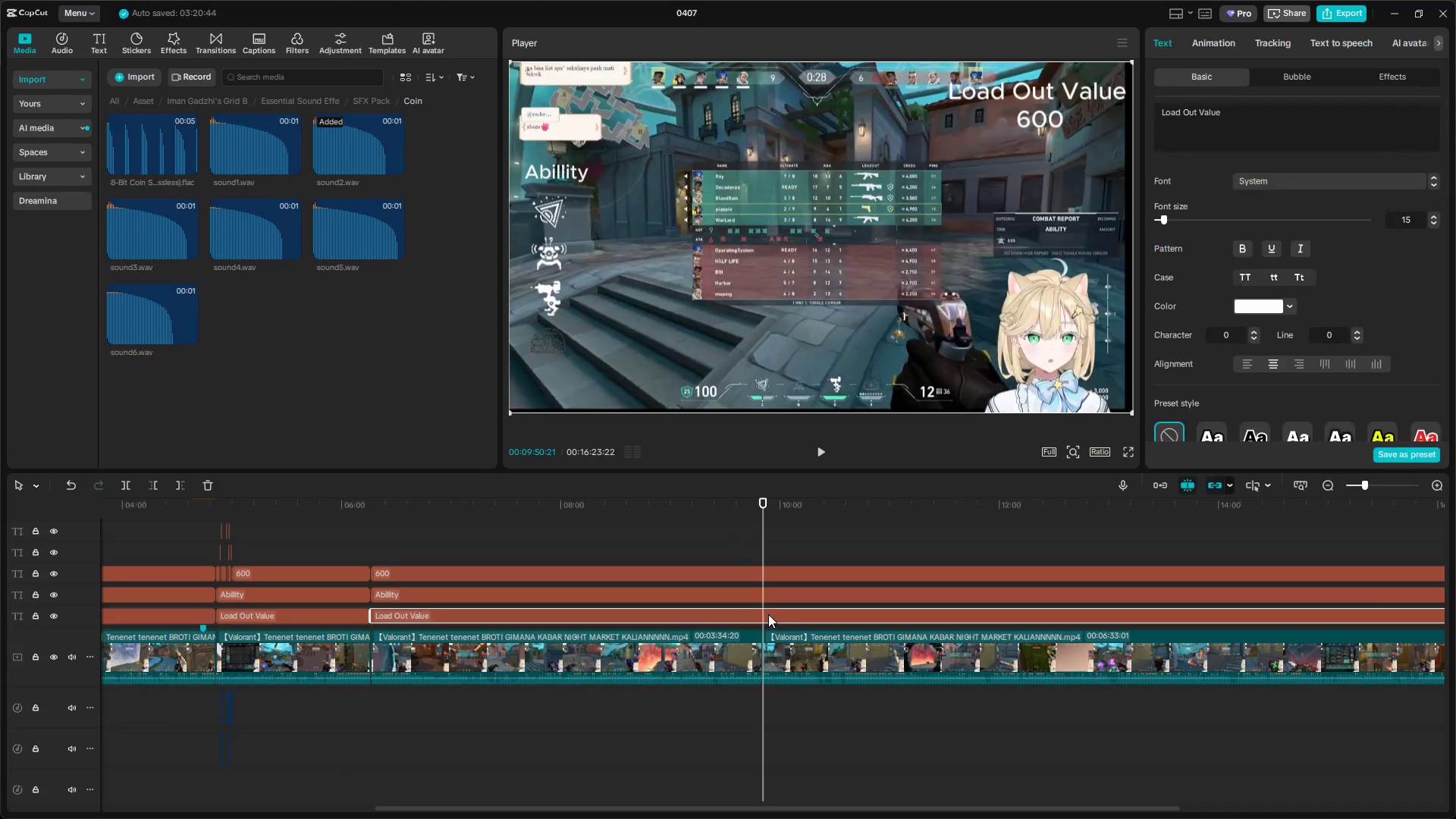 
key(Shift+E)
 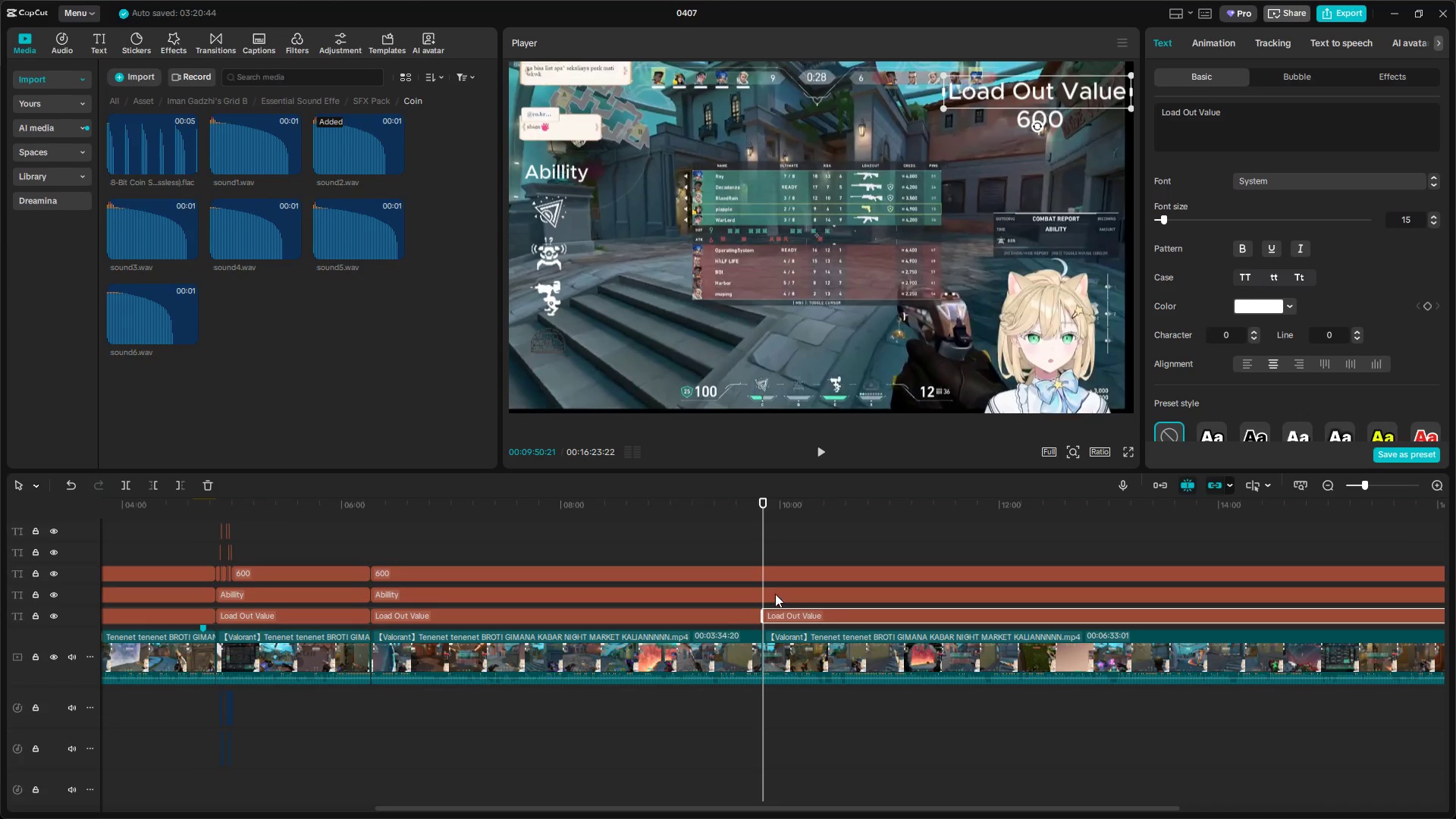 
left_click([775, 592])
 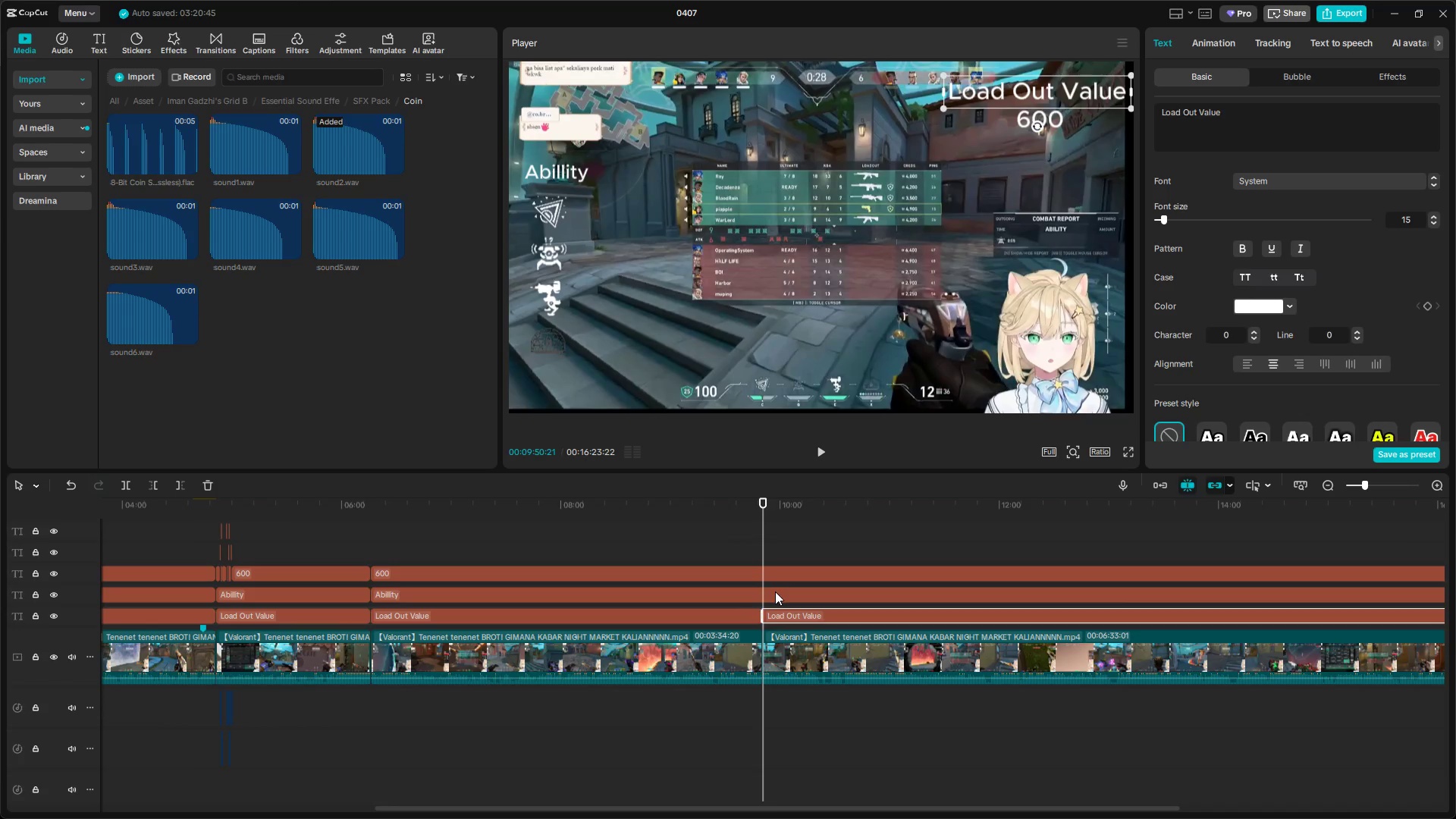 
key(Shift+E)
 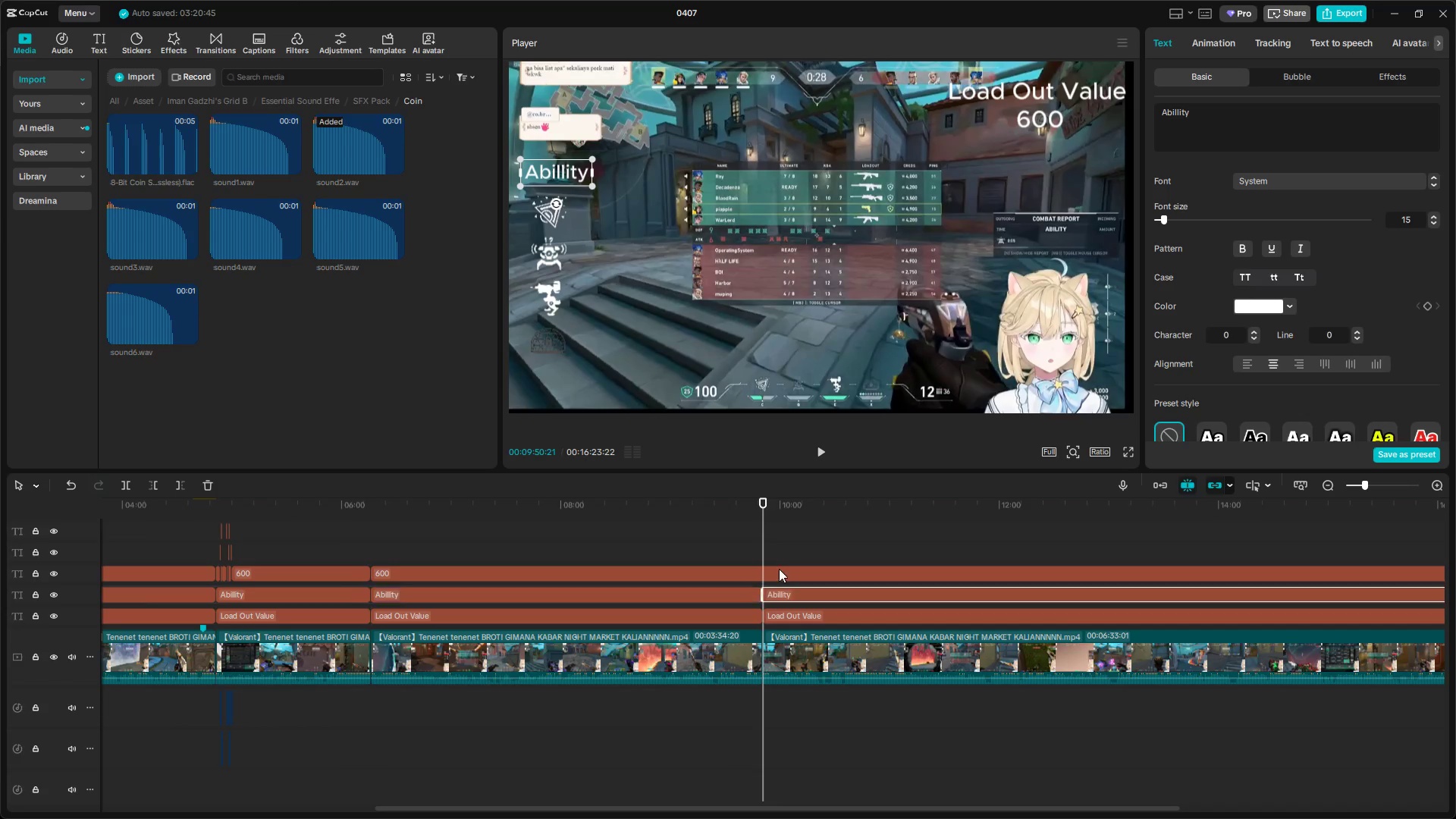 
double_click([779, 569])
 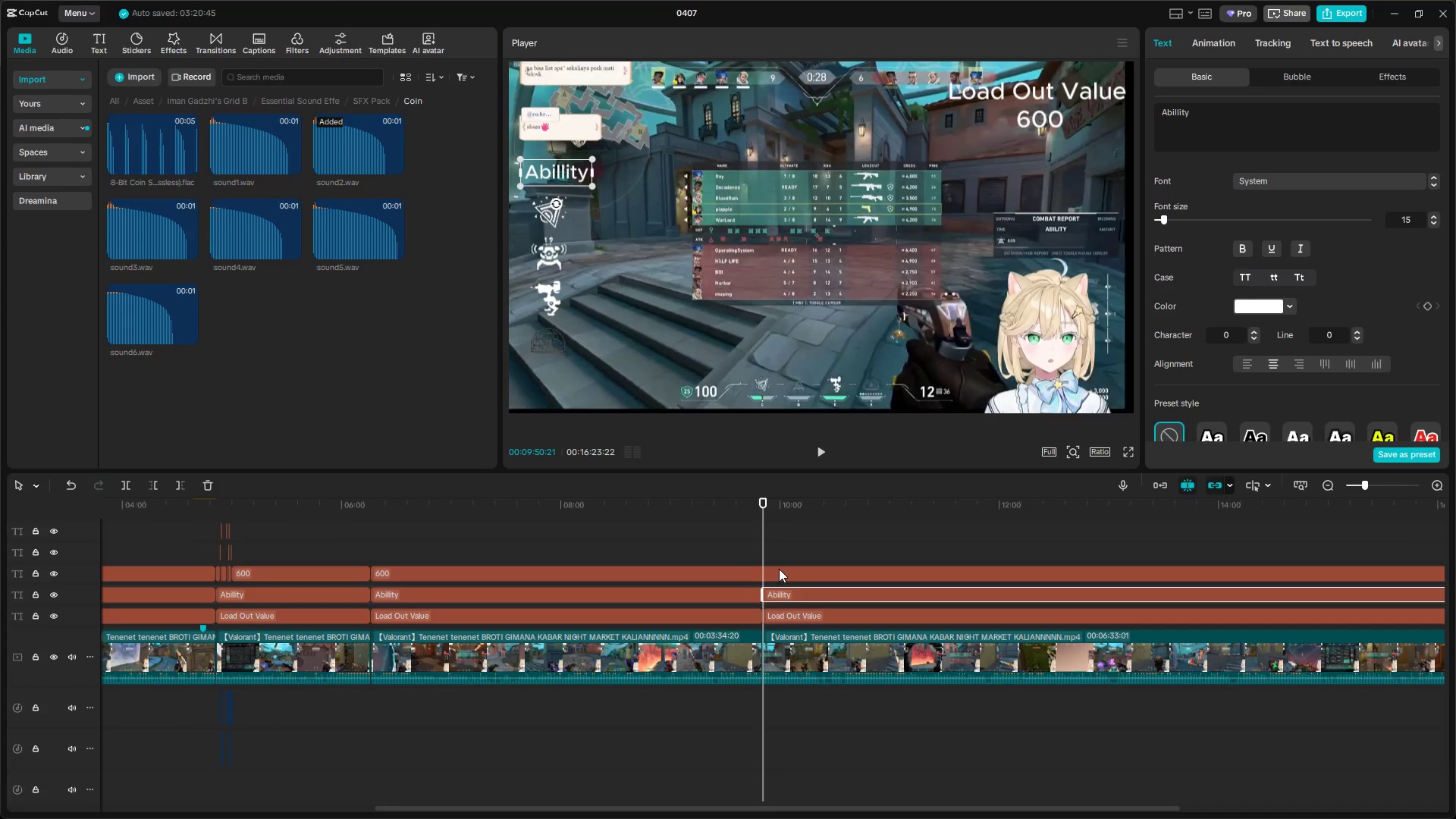 
key(Shift+E)
 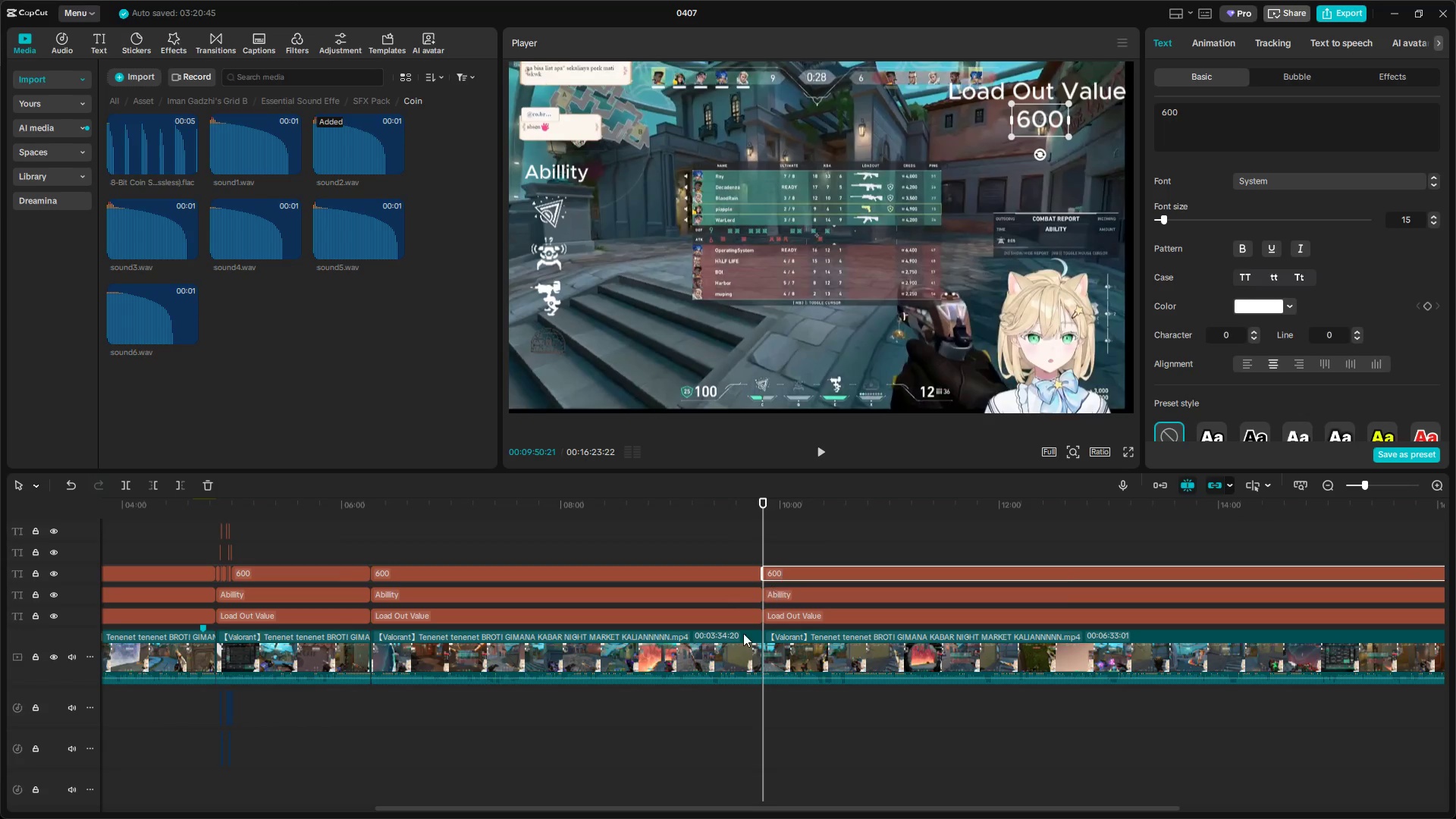 
scroll: coordinate [740, 645], scroll_direction: up, amount: 9.0
 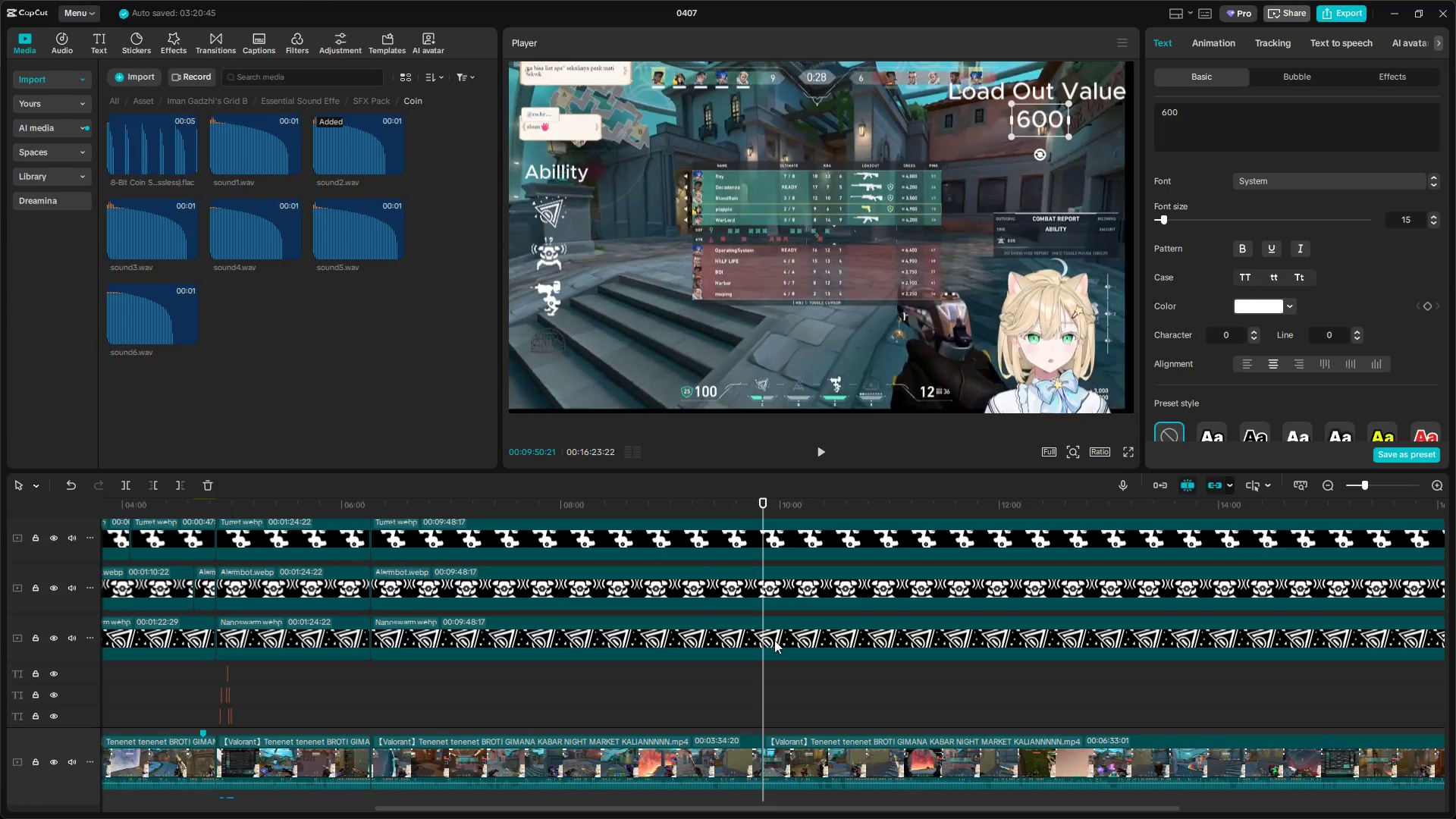 
key(Shift+E)
 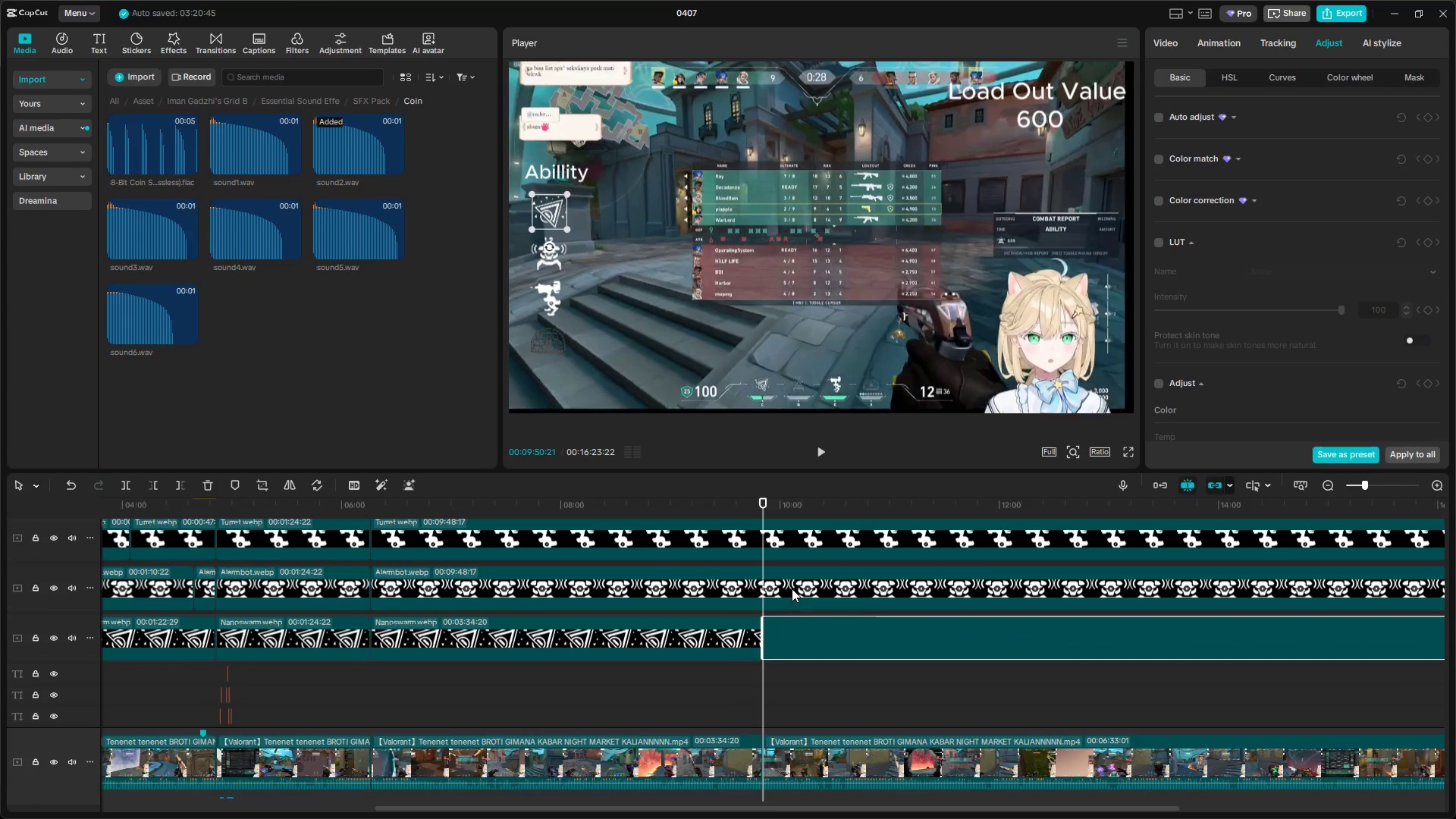 
left_click([792, 588])
 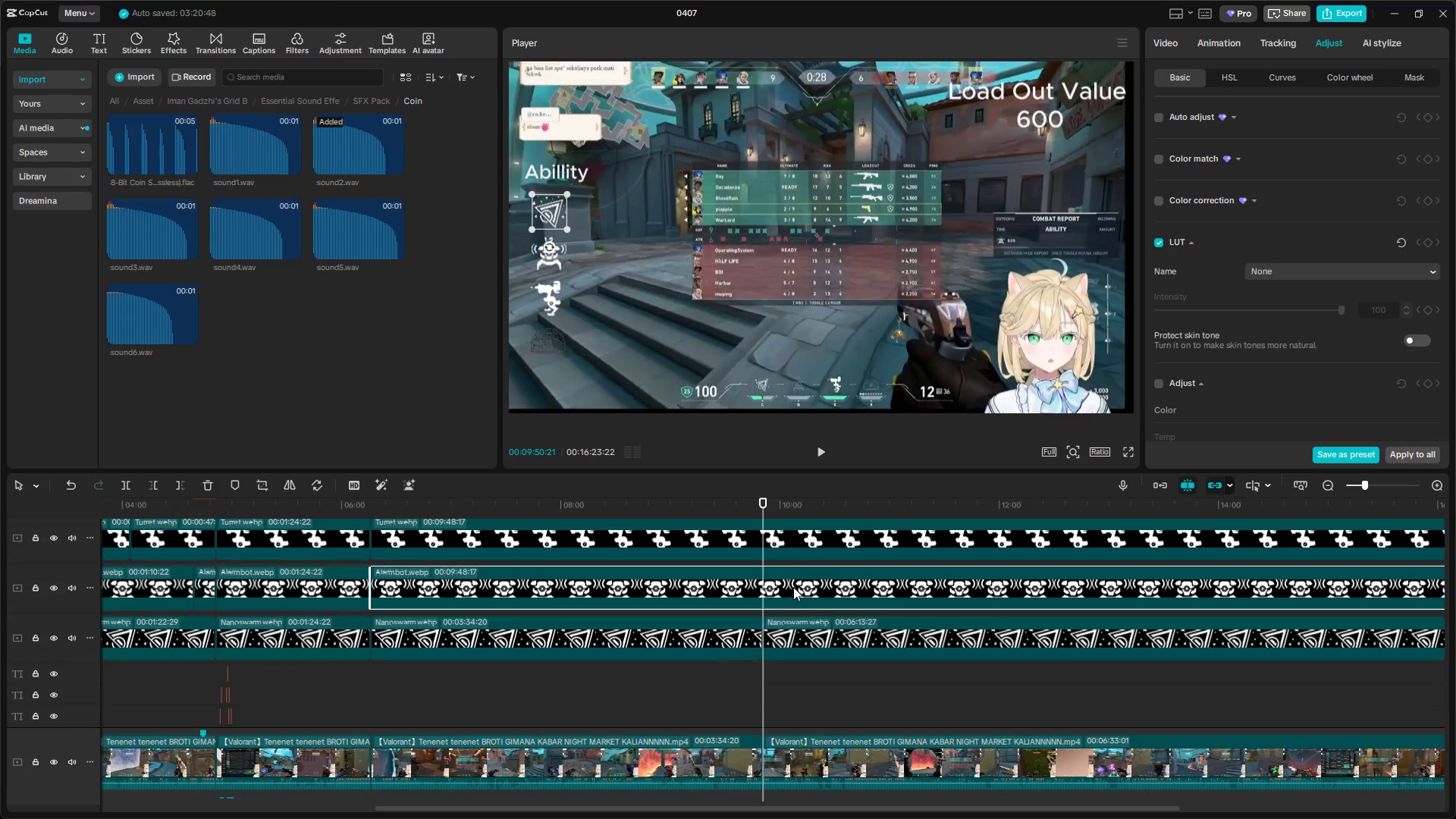 
key(Shift+E)
 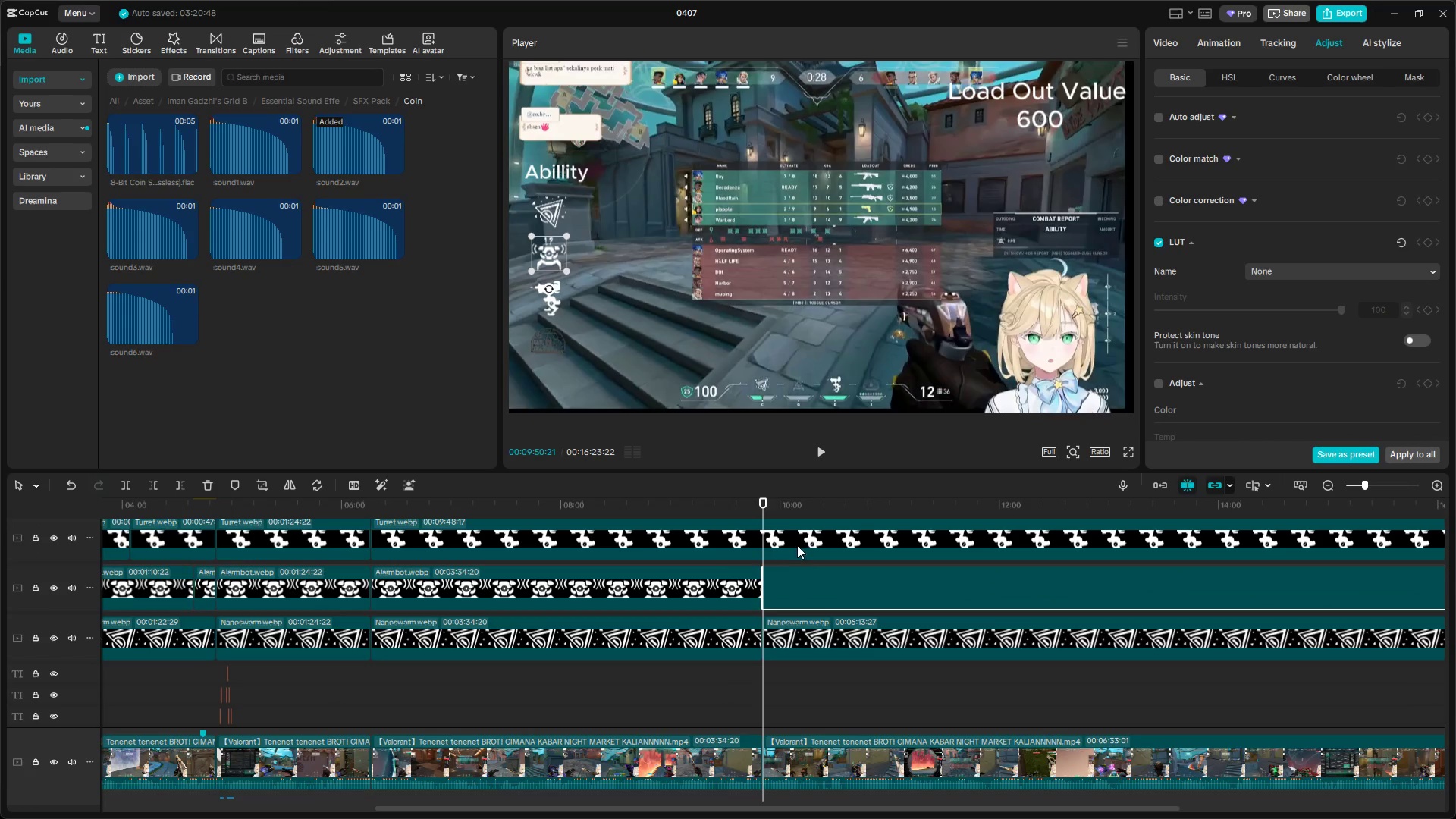 
double_click([797, 537])
 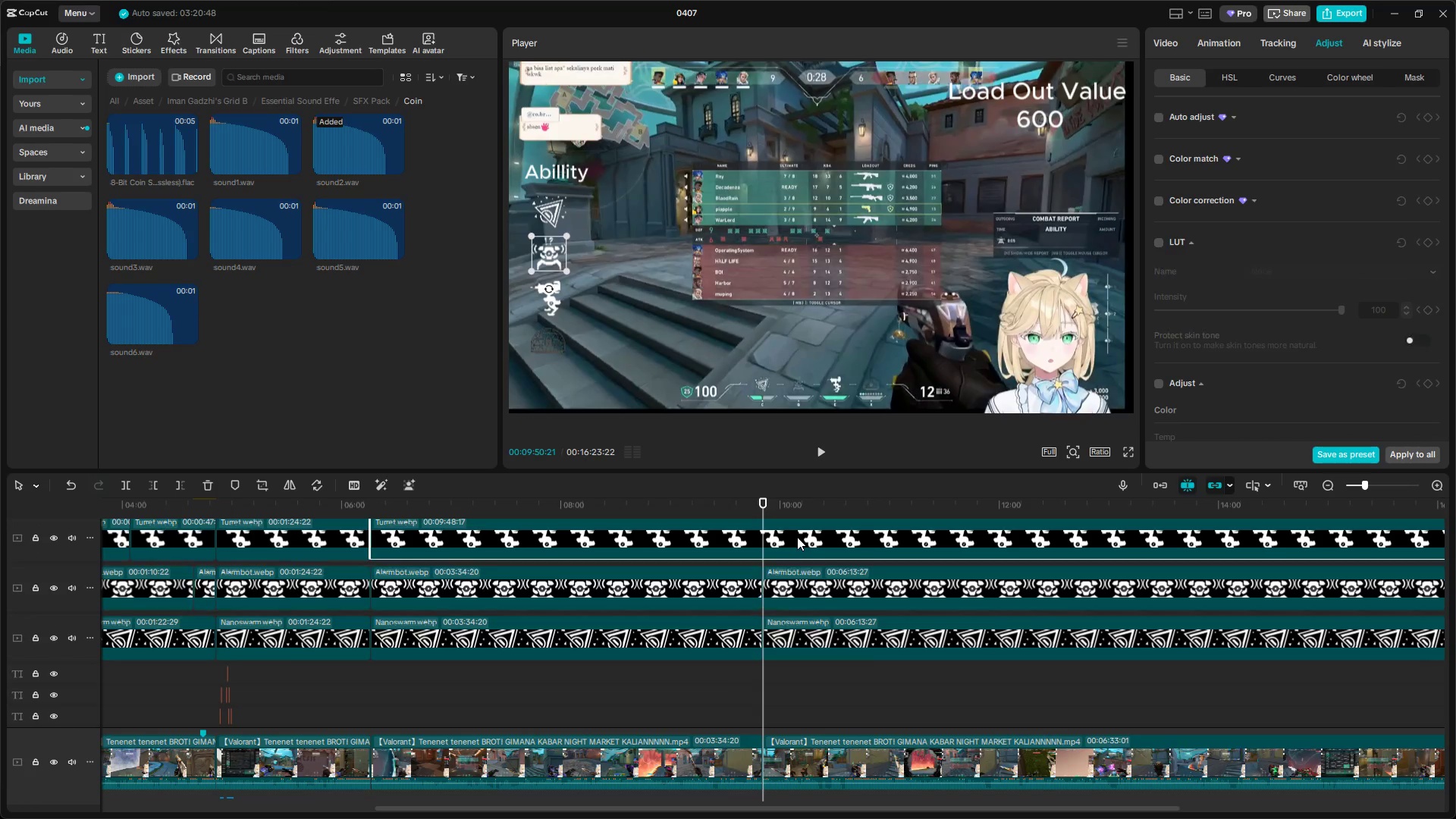 
key(Shift+E)
 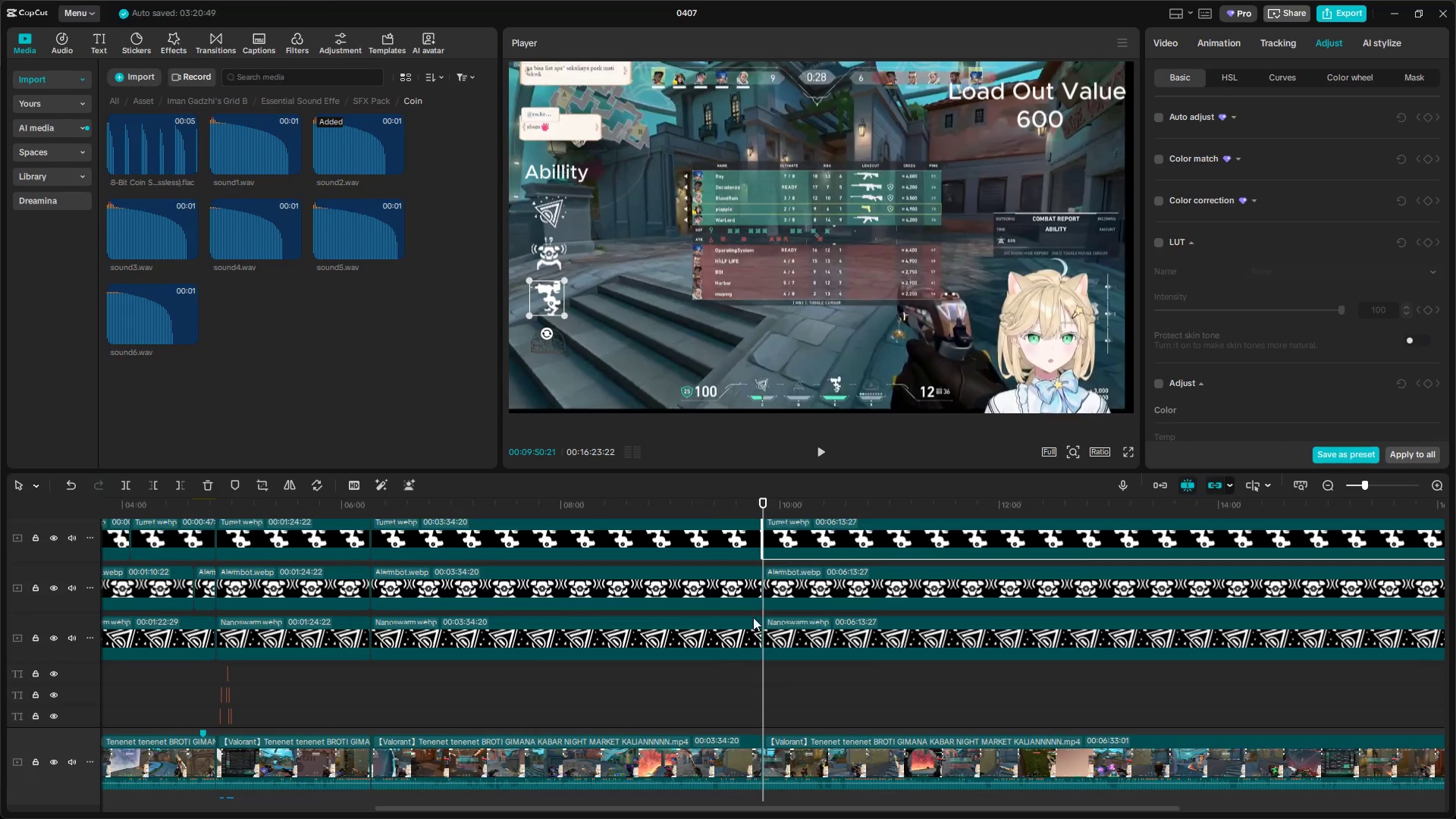 
left_click([774, 576])
 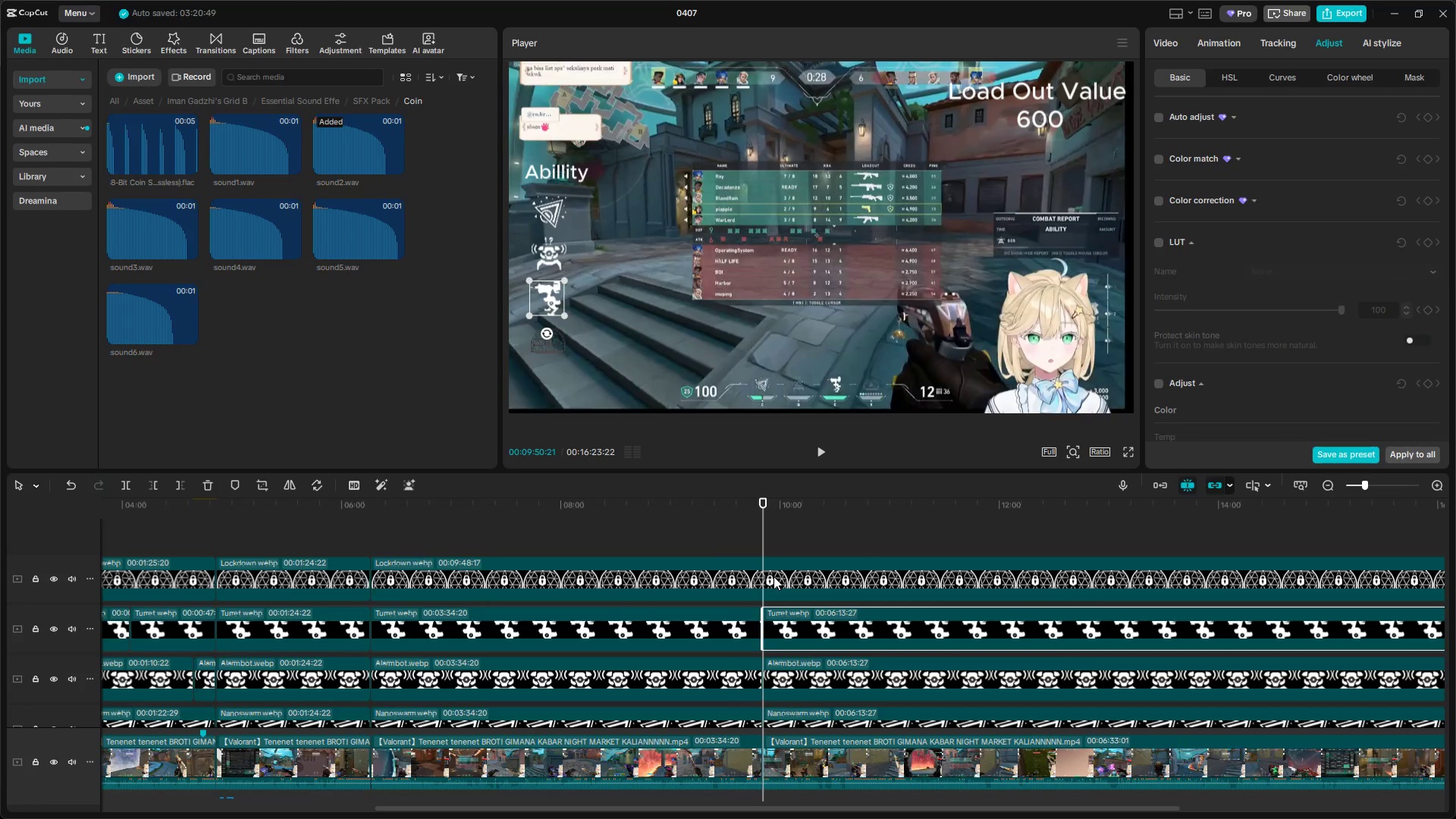 
scroll: coordinate [726, 648], scroll_direction: up, amount: 6.0
 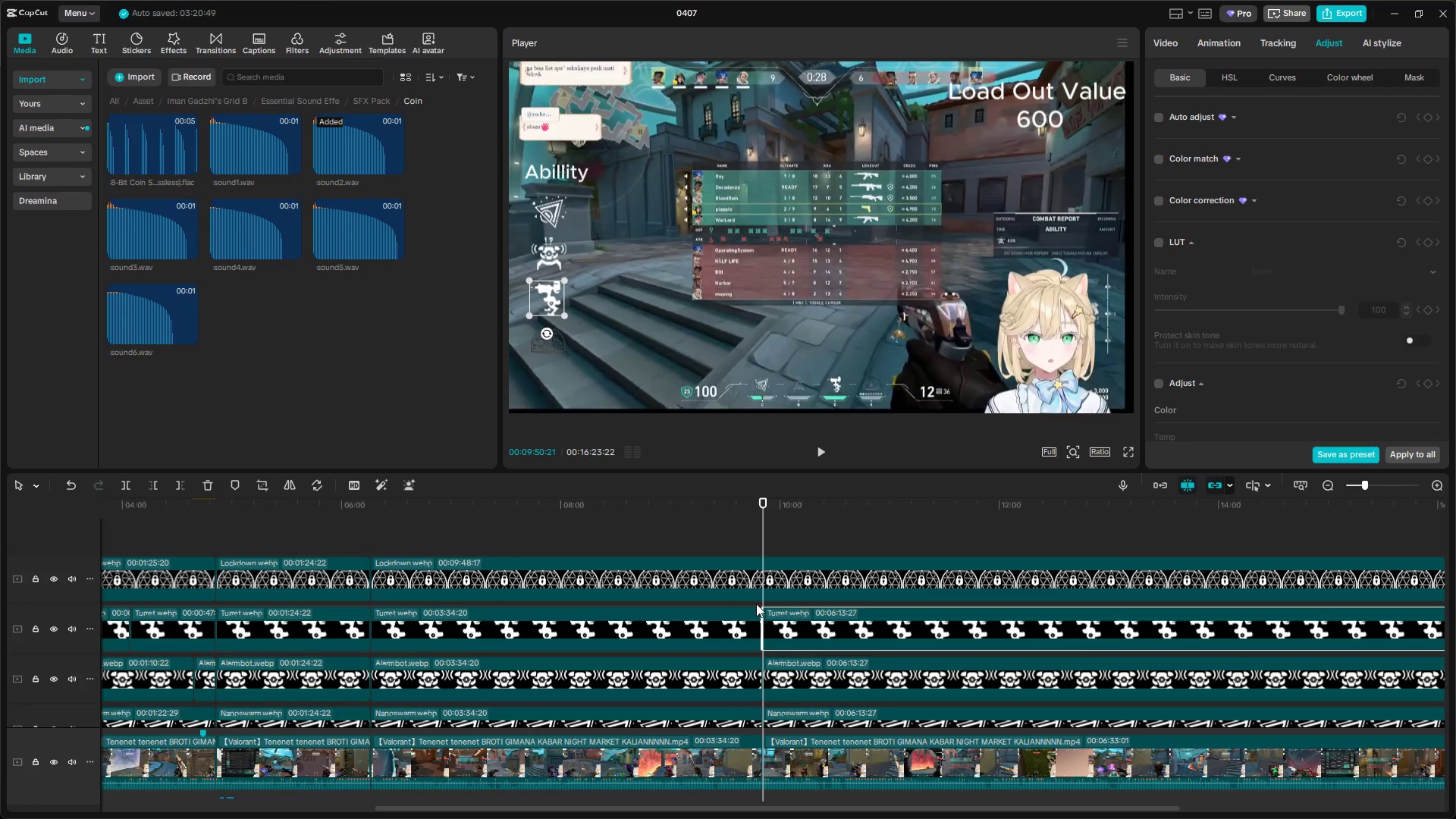 
key(Shift+E)
 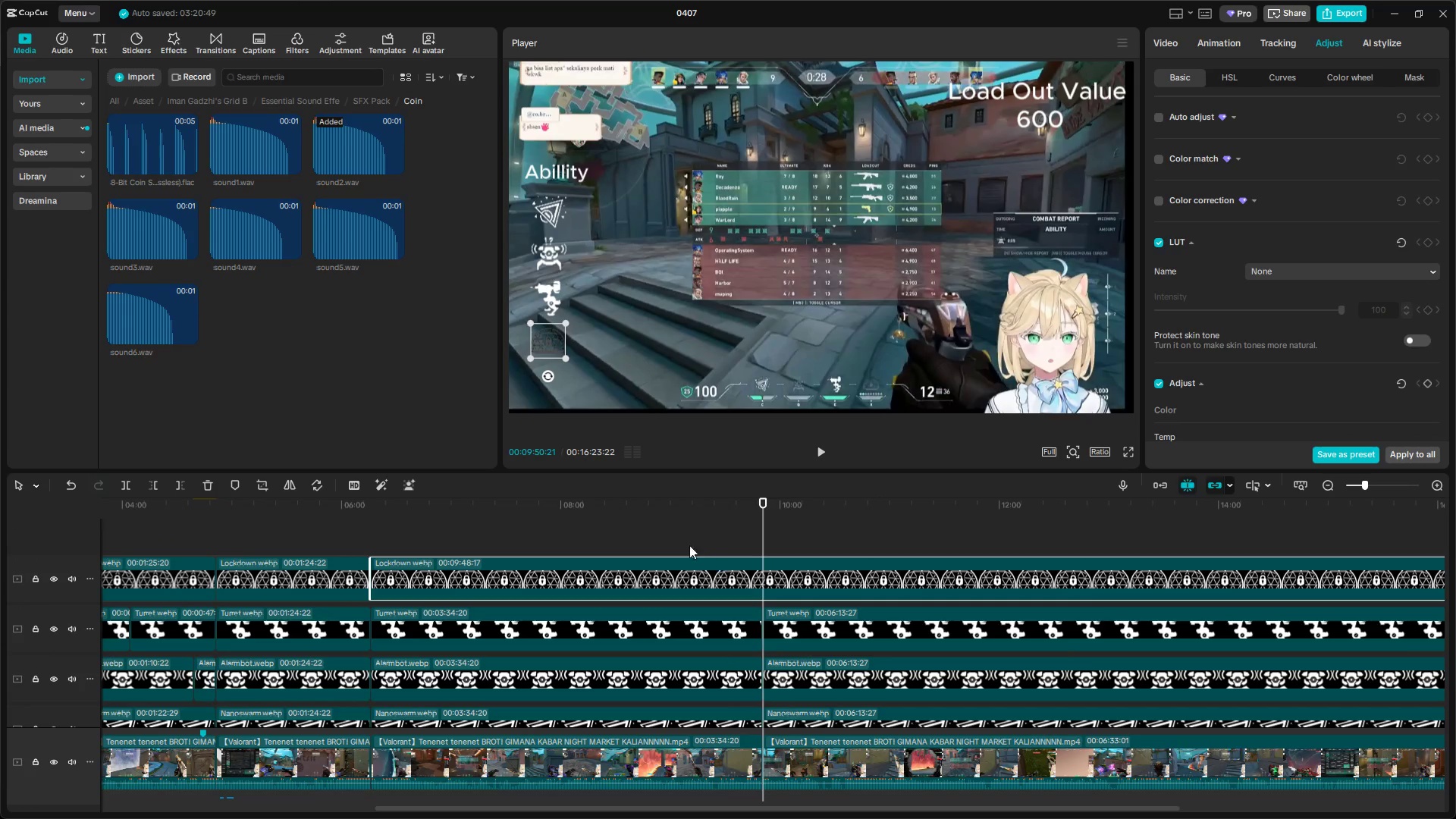 
left_click_drag(start_coordinate=[679, 524], to_coordinate=[672, 814])
 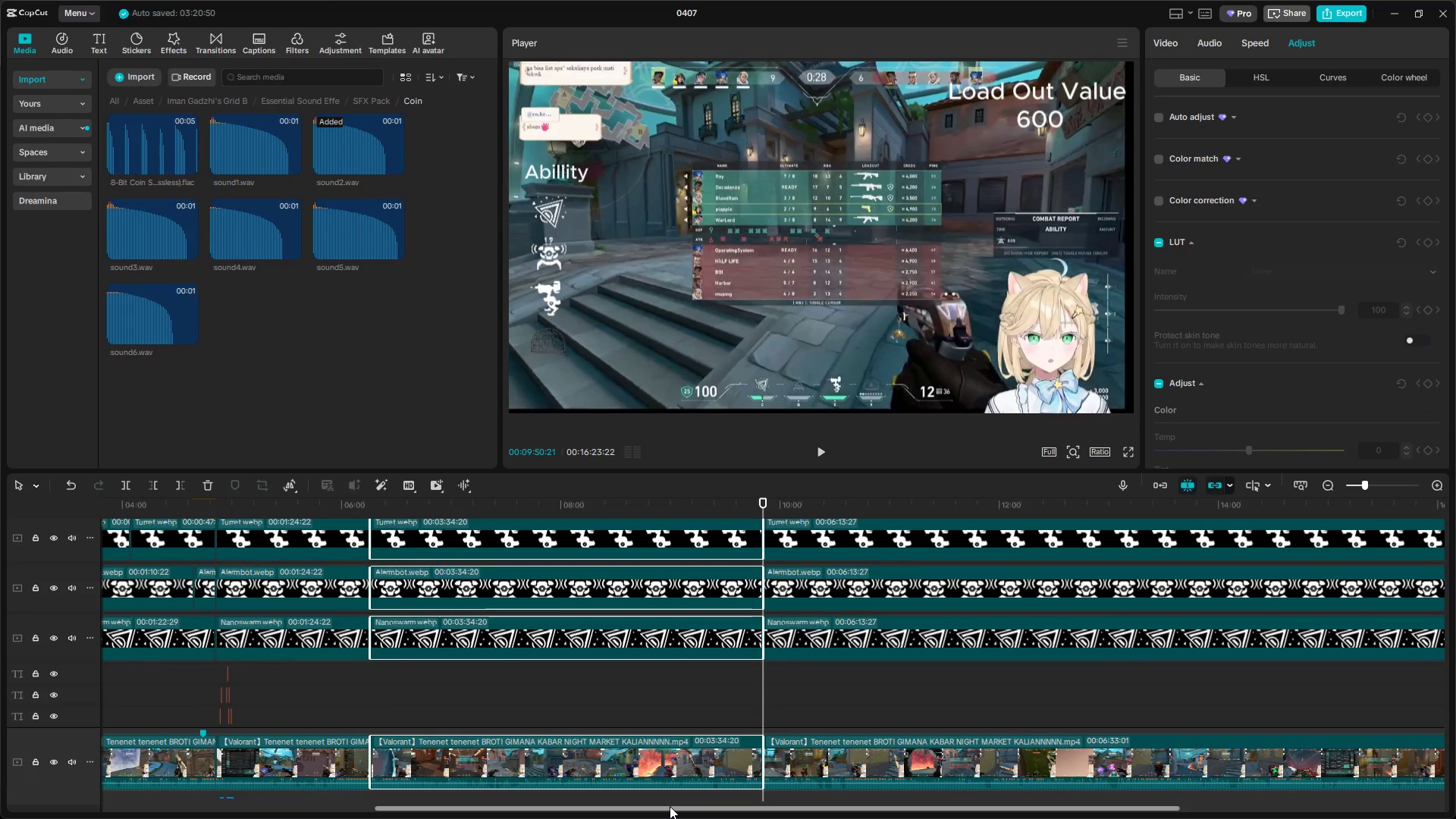 
scroll: coordinate [670, 815], scroll_direction: down, amount: 11.0
 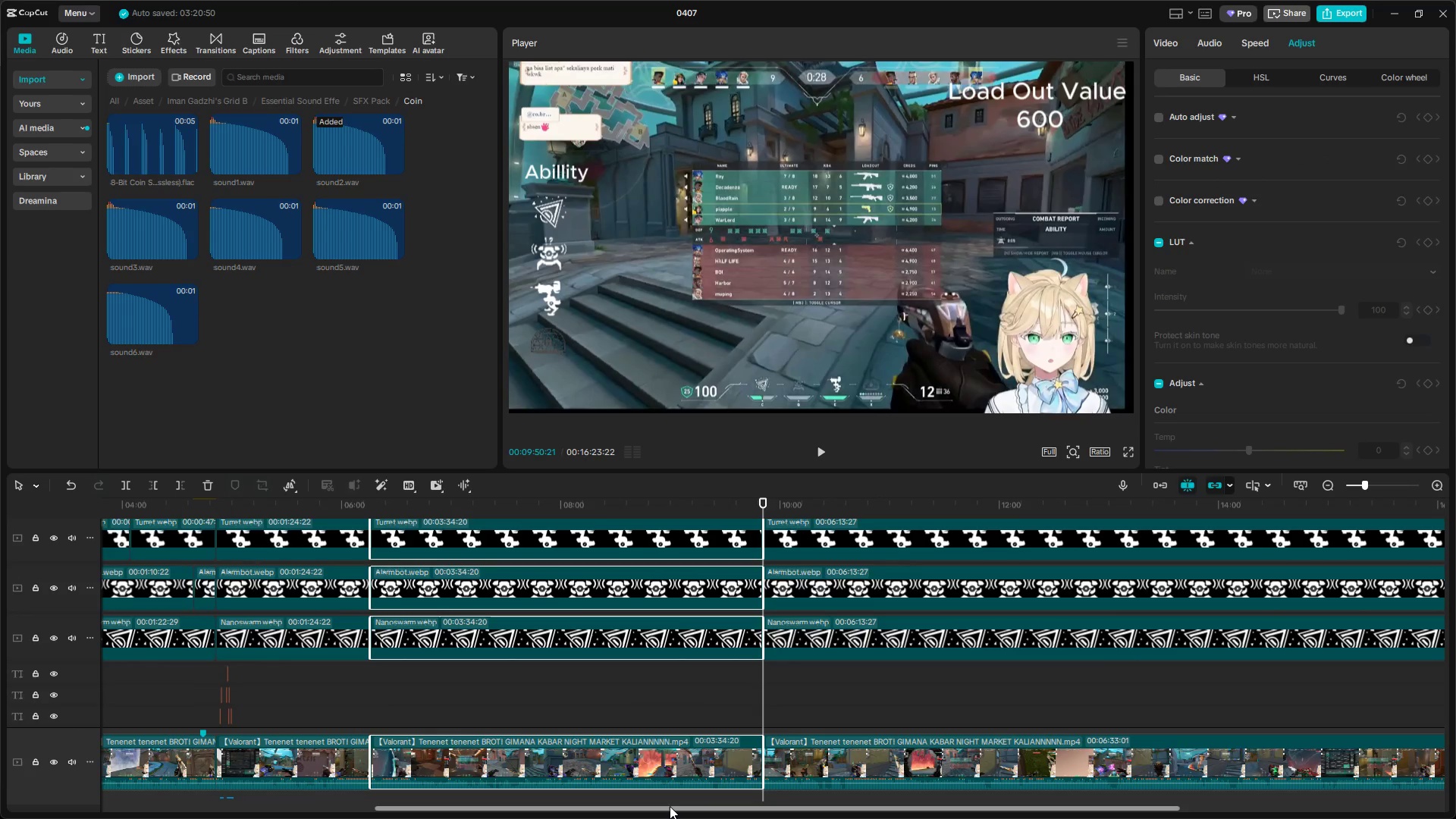 
key(Backspace)
 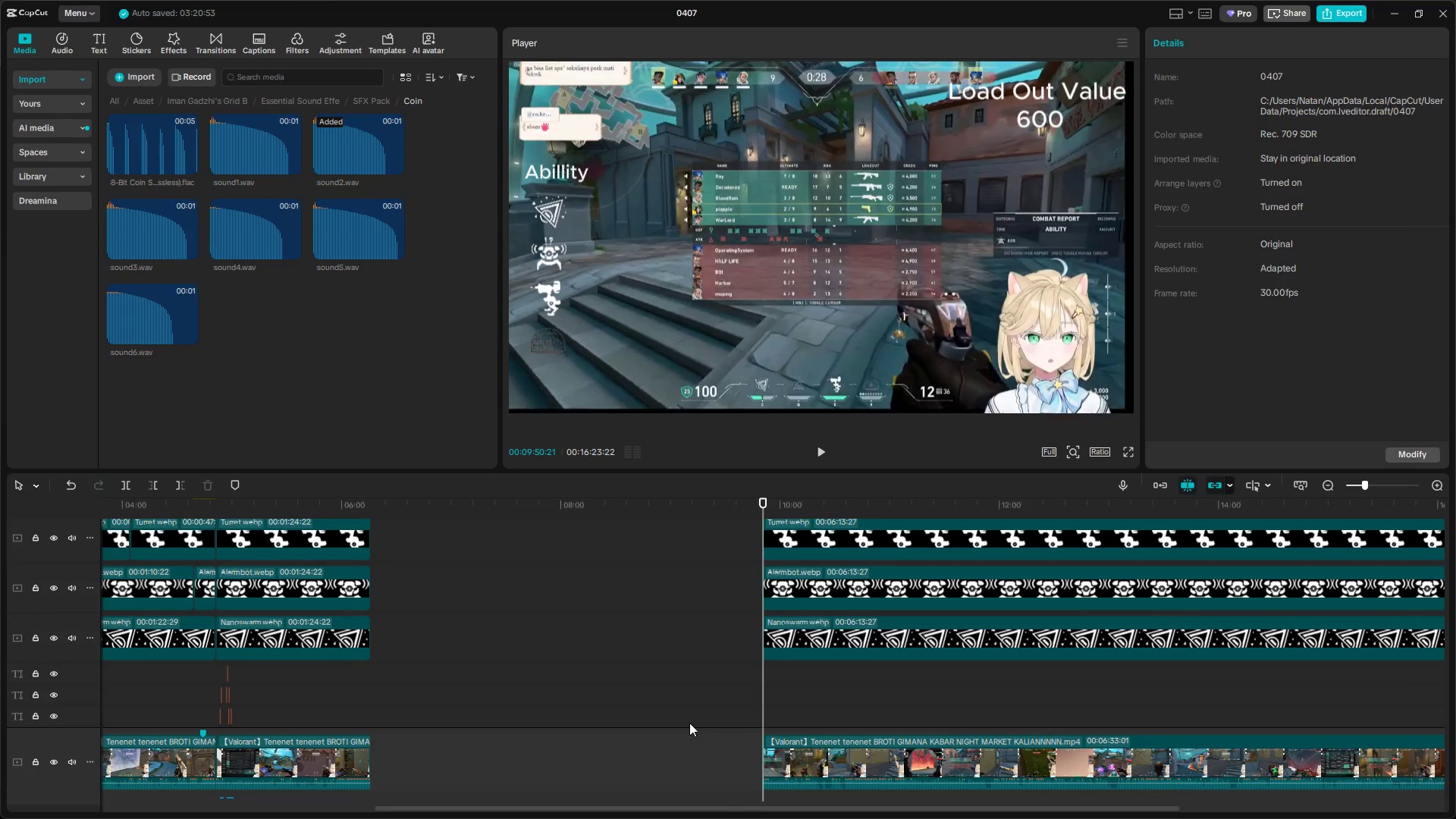 
scroll: coordinate [689, 690], scroll_direction: down, amount: 10.0
 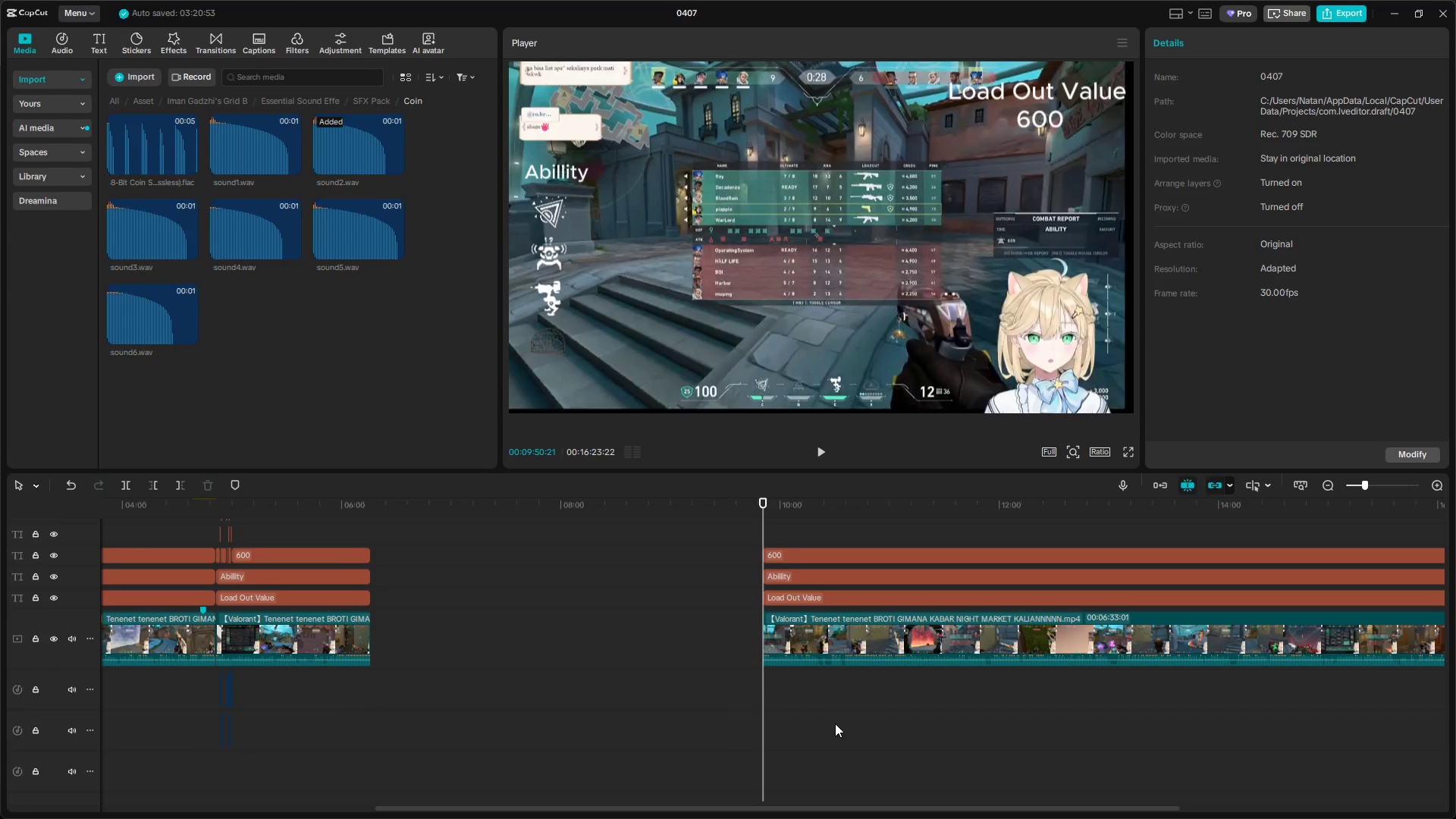 
left_click_drag(start_coordinate=[851, 714], to_coordinate=[851, 537])
 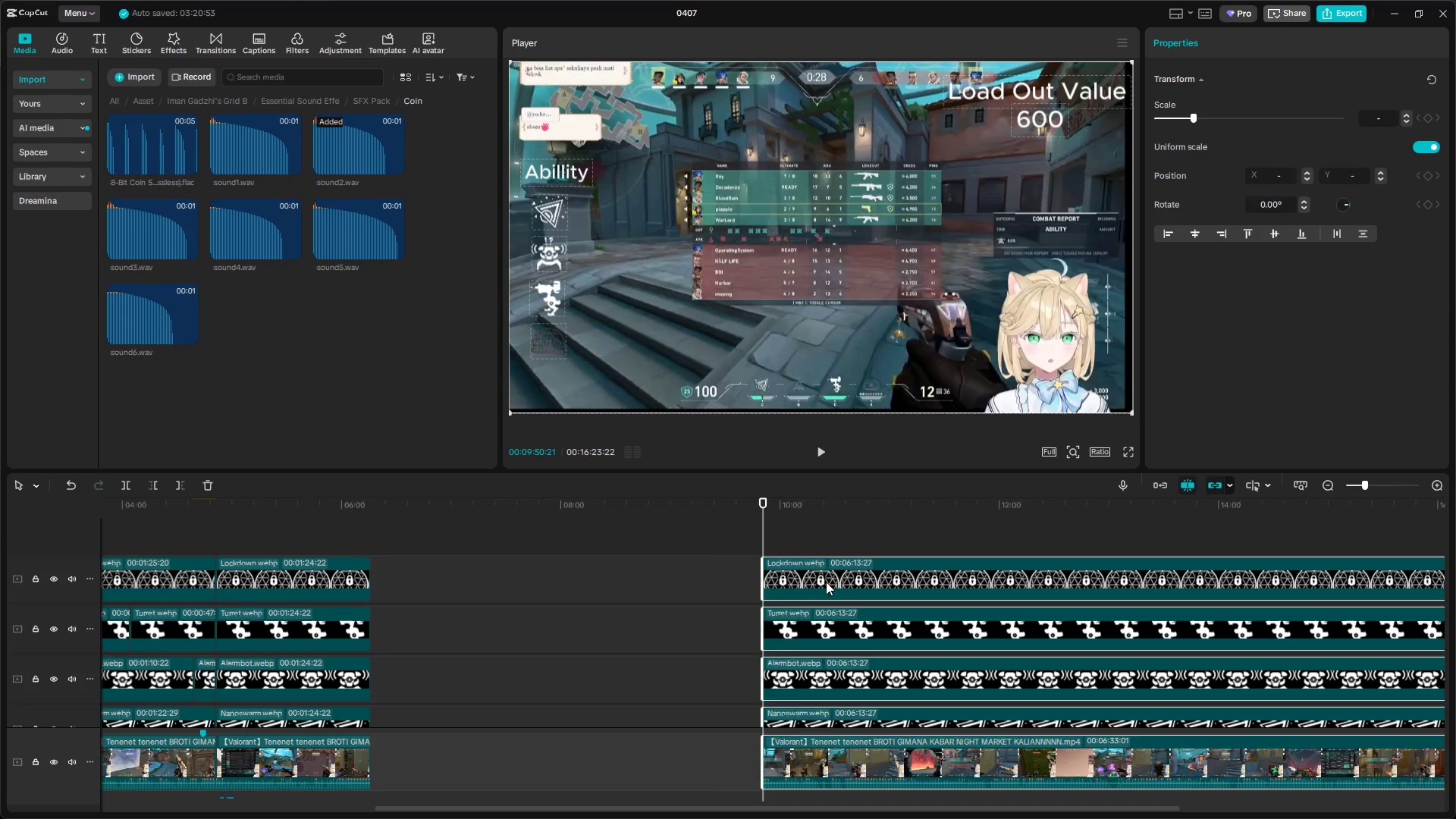 
scroll: coordinate [864, 592], scroll_direction: up, amount: 15.0
 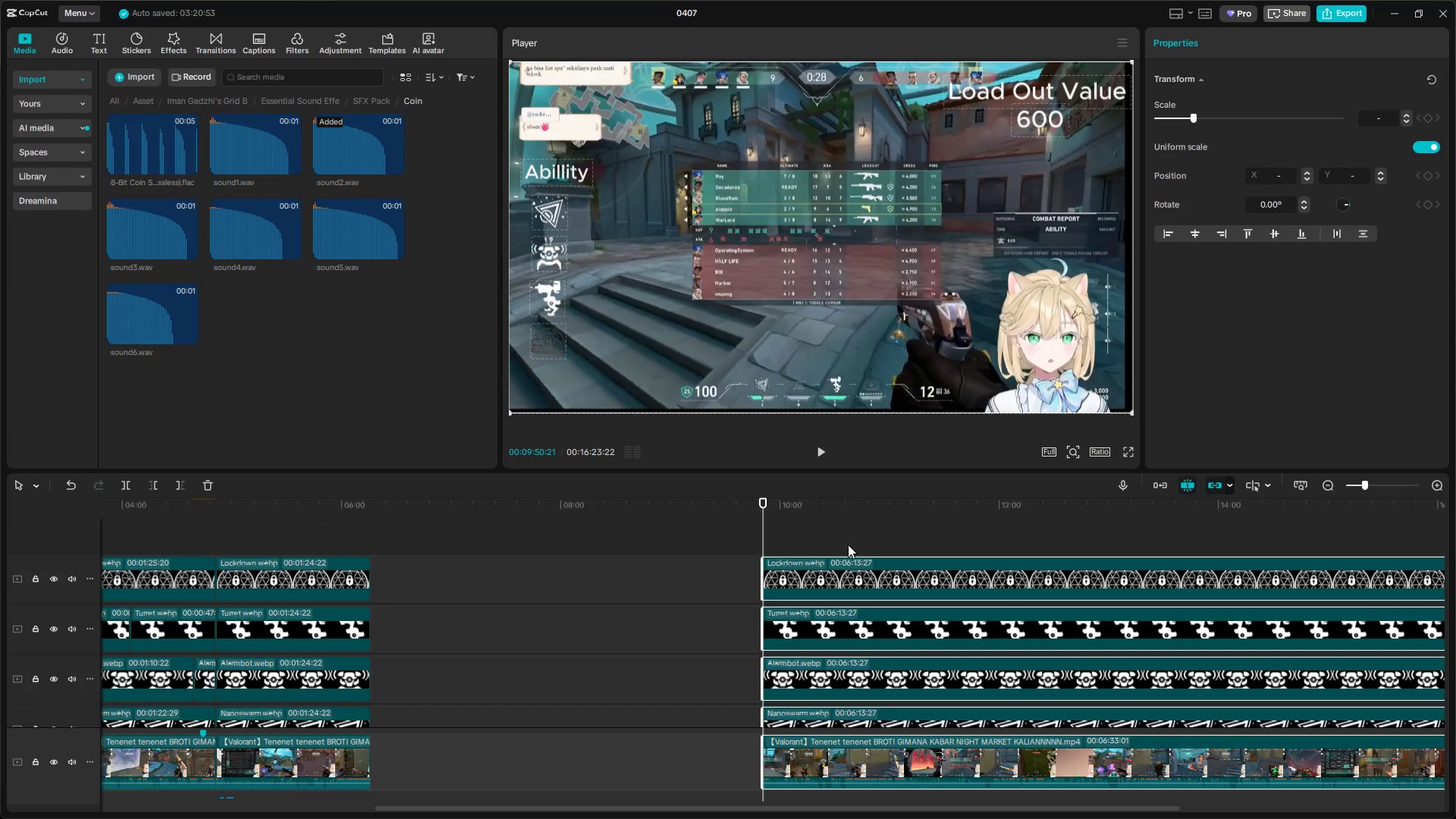 
left_click_drag(start_coordinate=[843, 580], to_coordinate=[453, 582])
 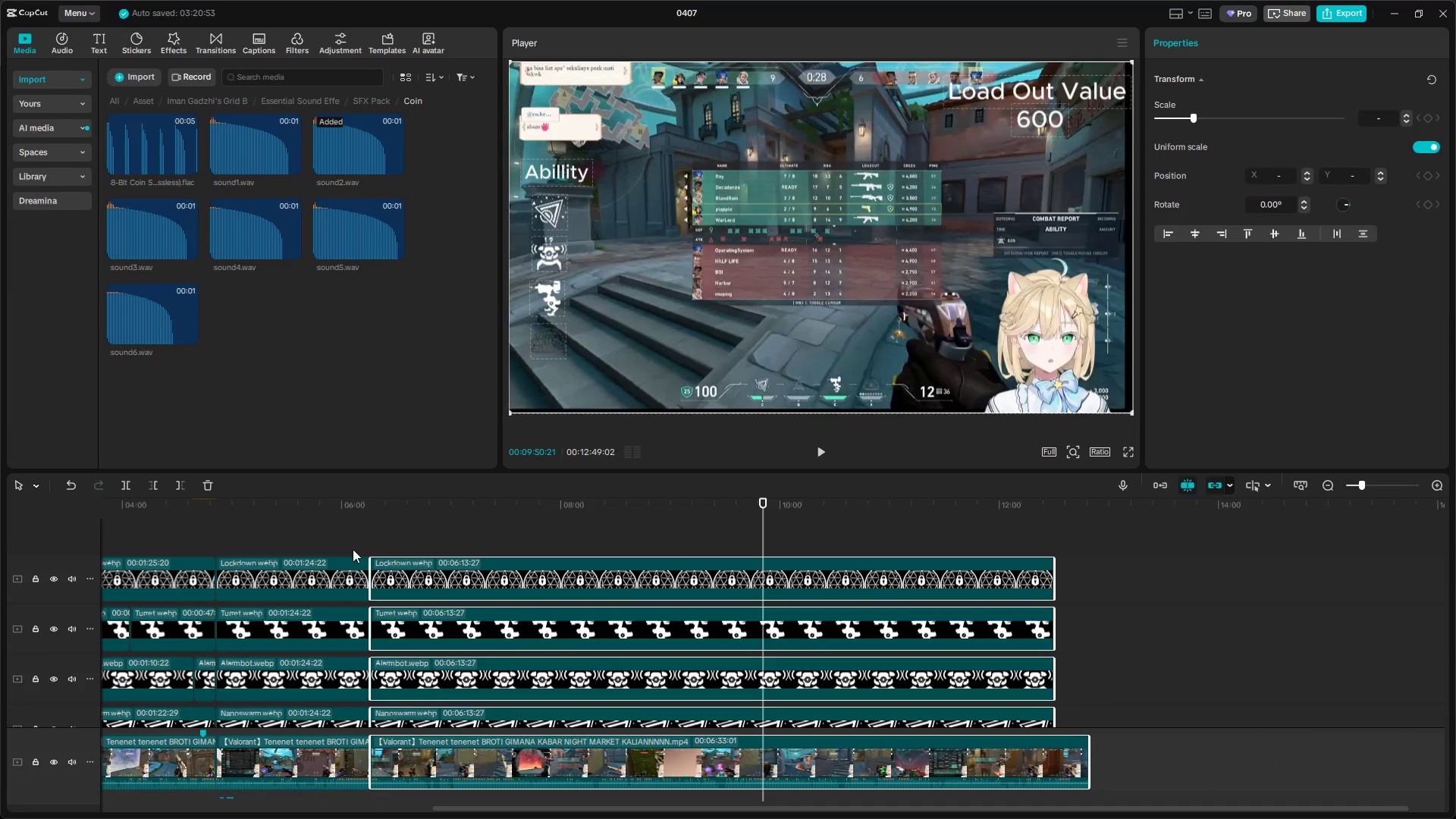 
left_click([322, 530])
 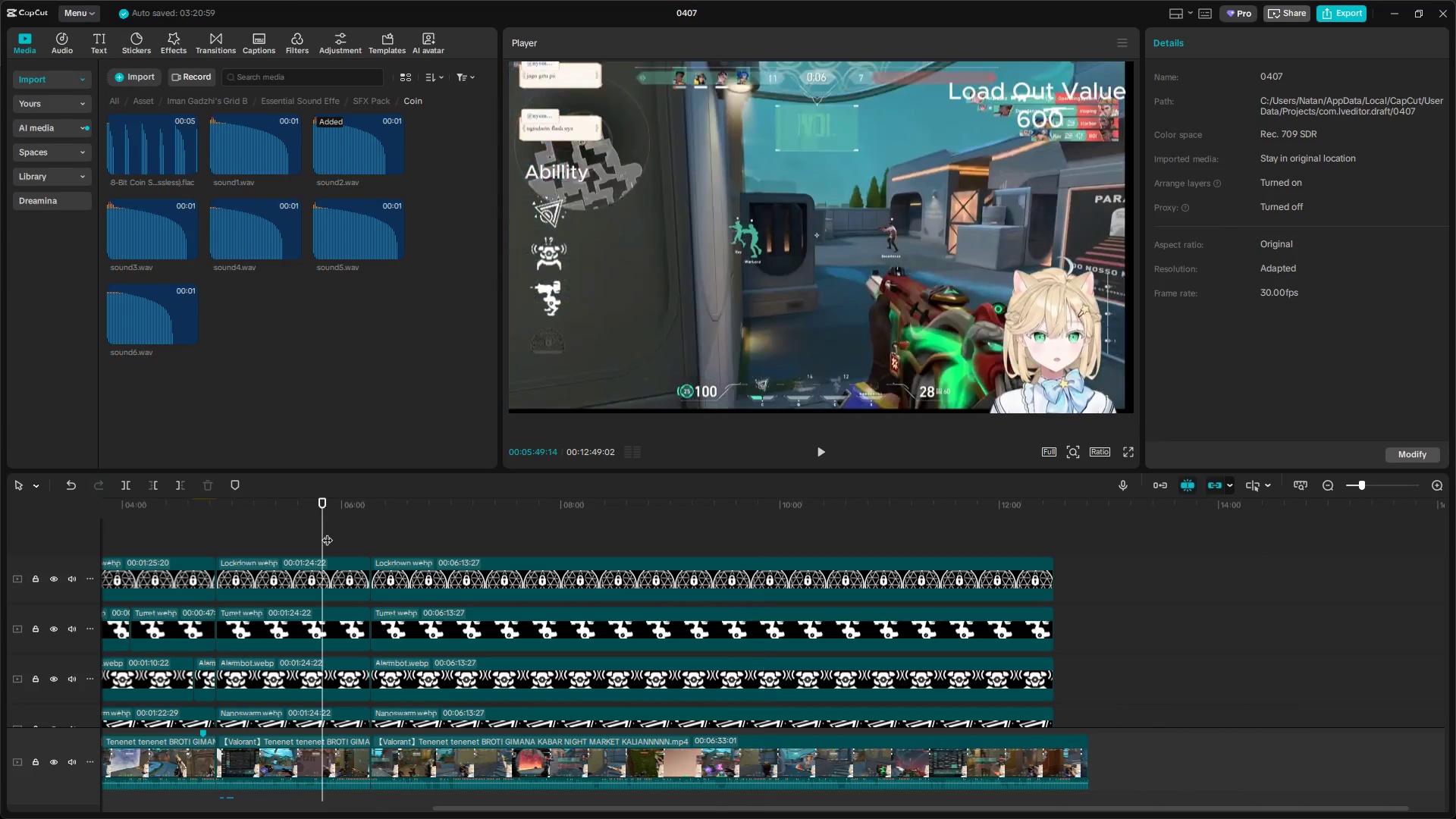 
left_click_drag(start_coordinate=[327, 532], to_coordinate=[40, 546])
 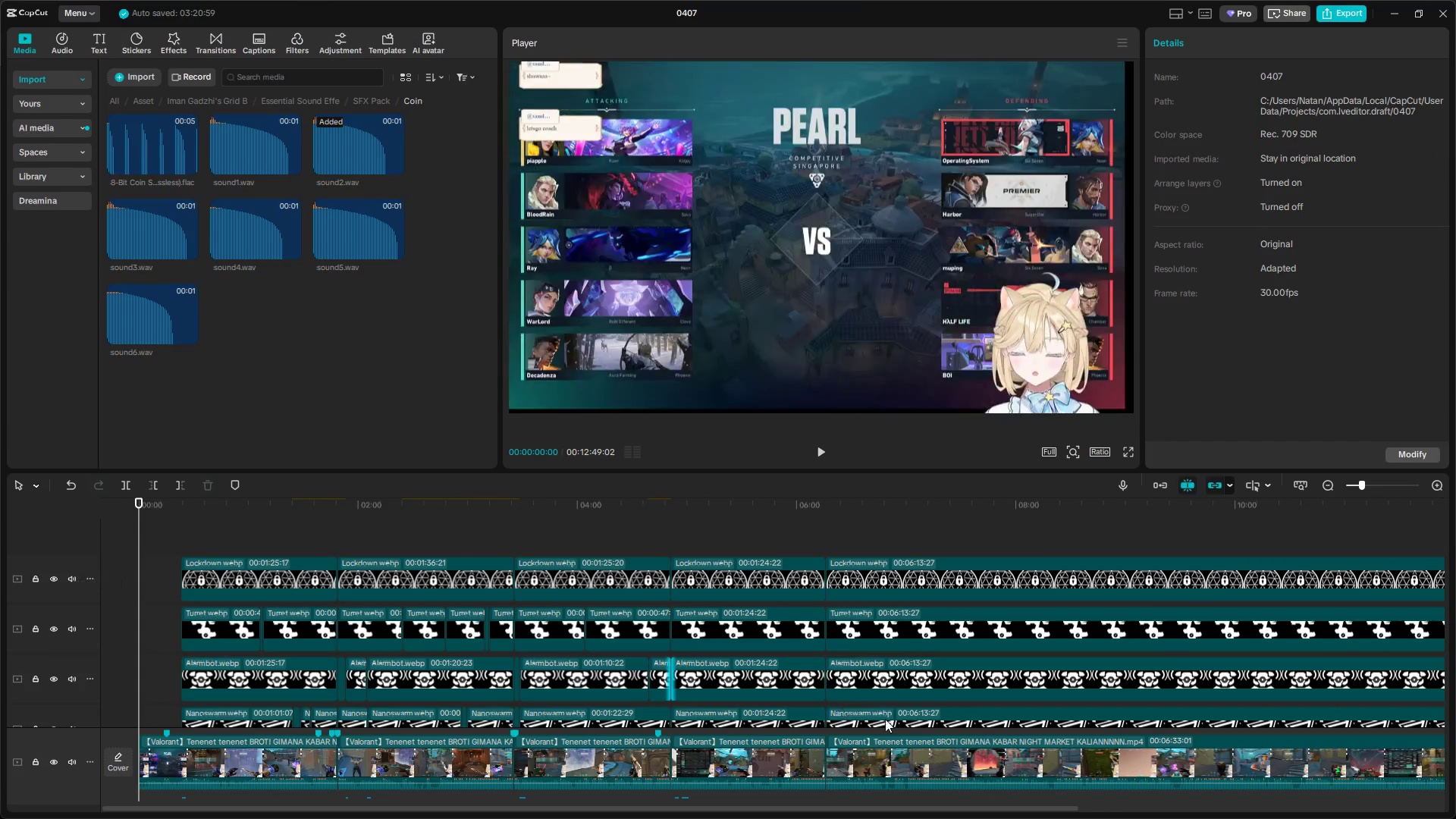 
scroll: coordinate [891, 721], scroll_direction: down, amount: 8.0
 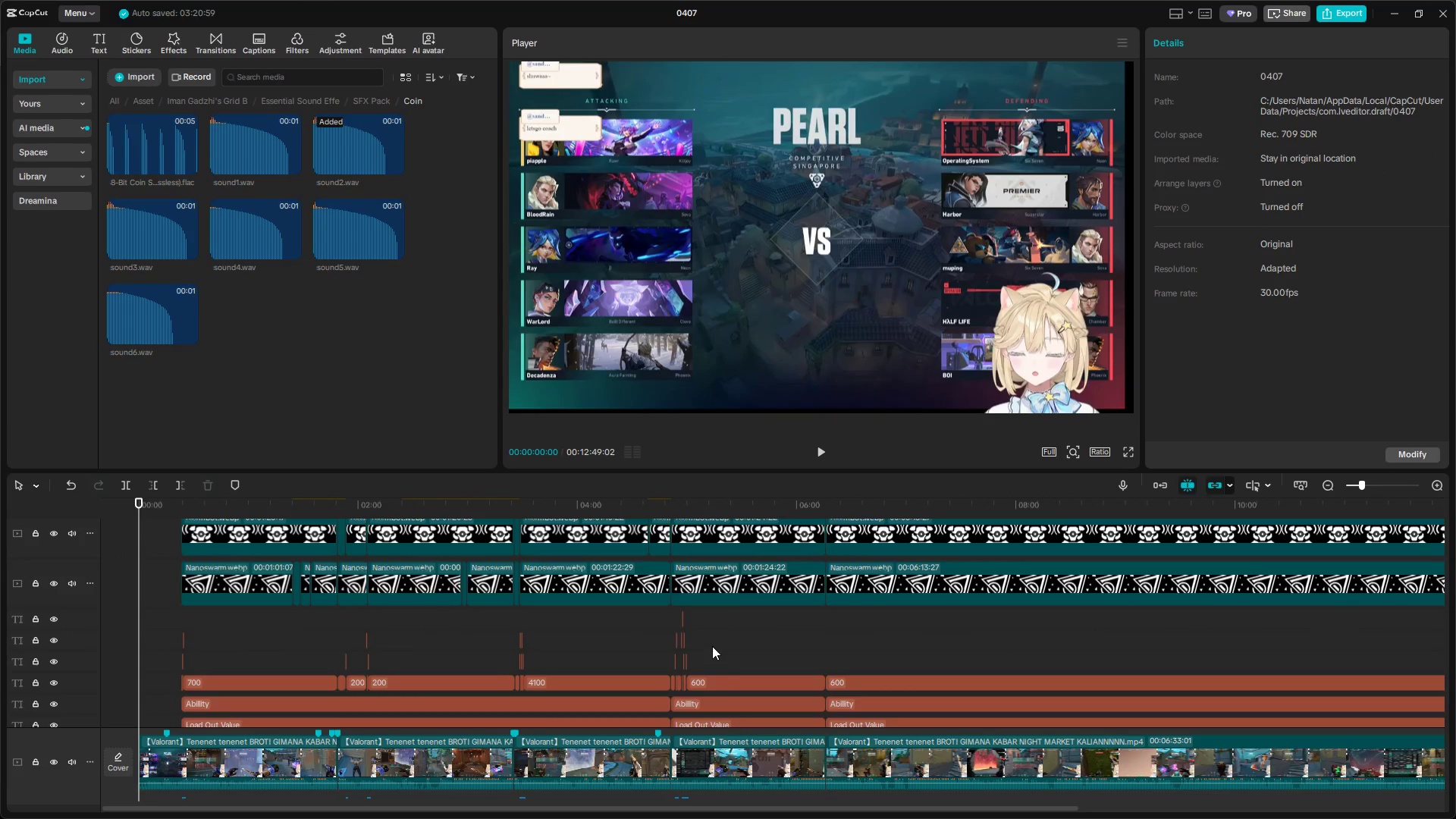 
left_click([707, 641])
 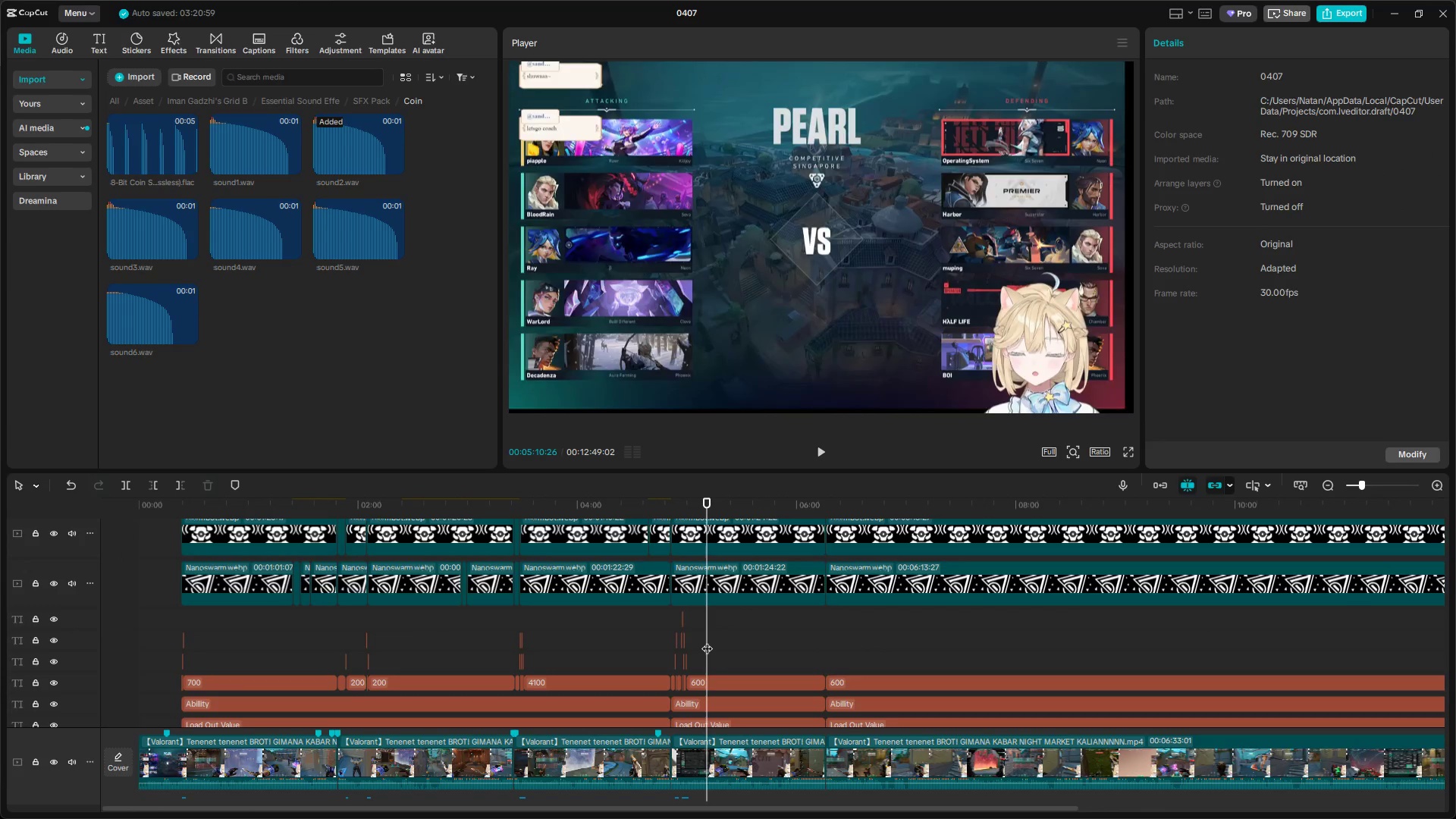 
left_click_drag(start_coordinate=[705, 641], to_coordinate=[669, 645])
 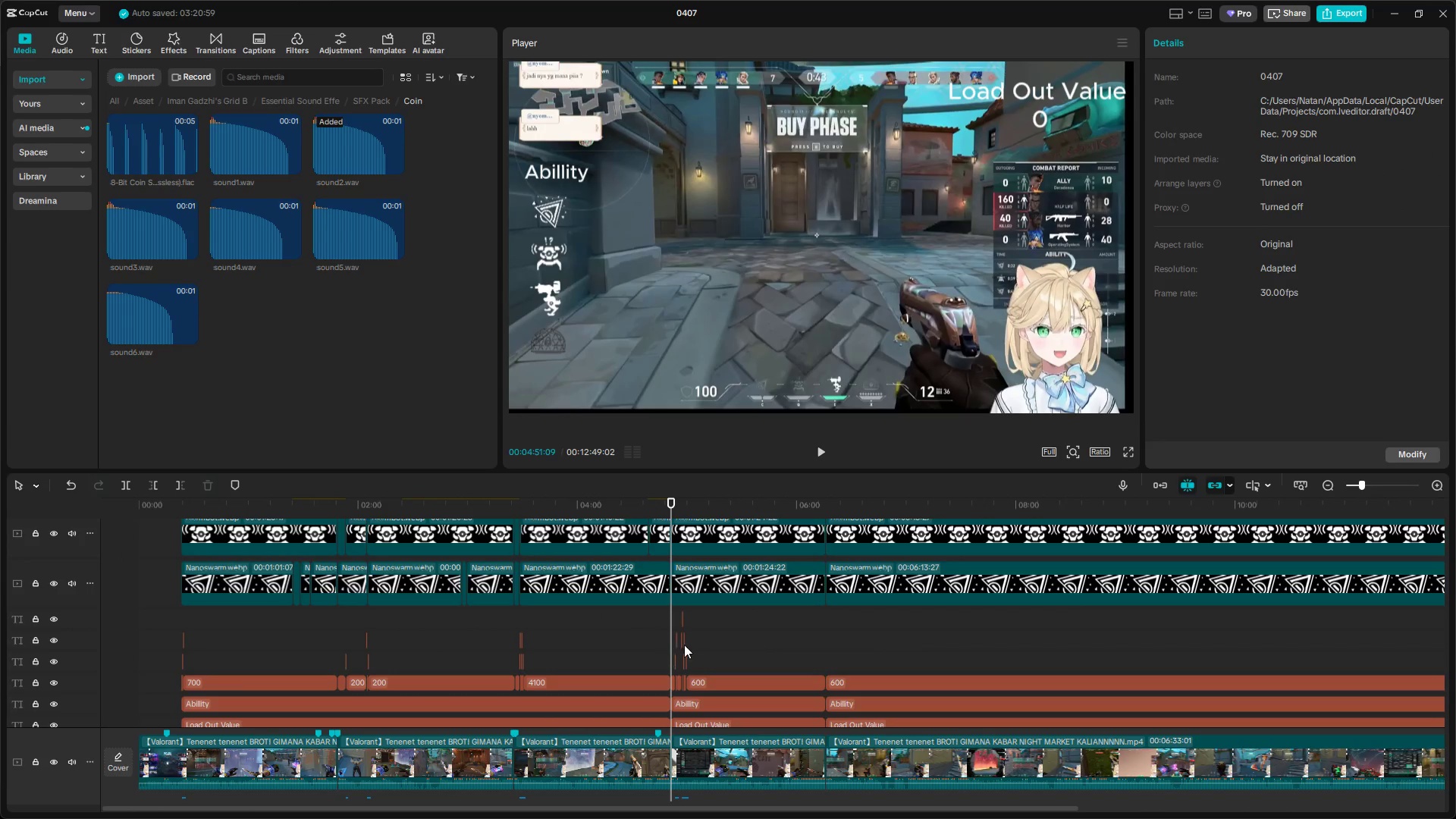 
key(Space)
 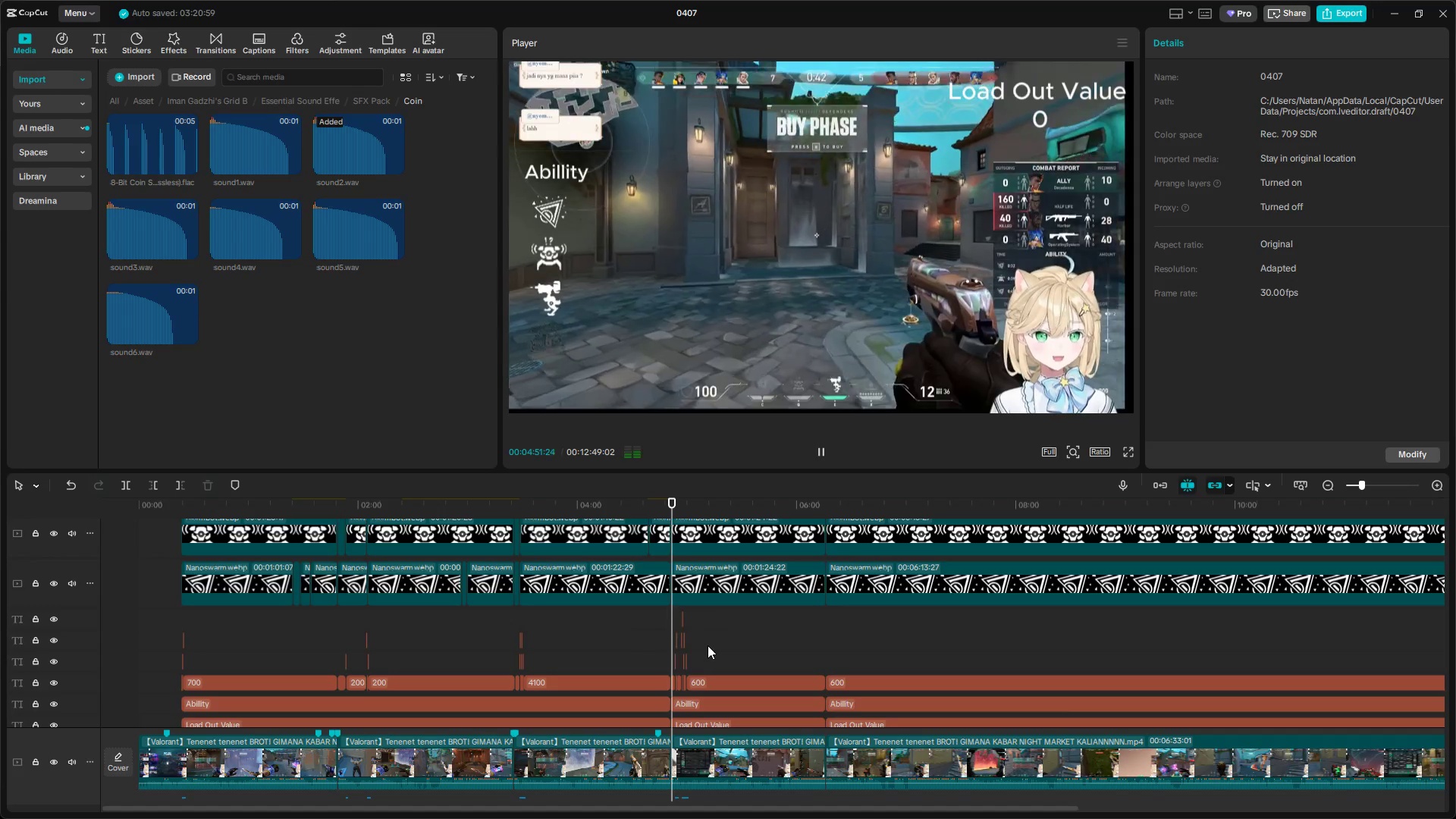 
hold_key(key=ControlLeft, duration=0.83)
scroll: coordinate [730, 648], scroll_direction: up, amount: 8.0
 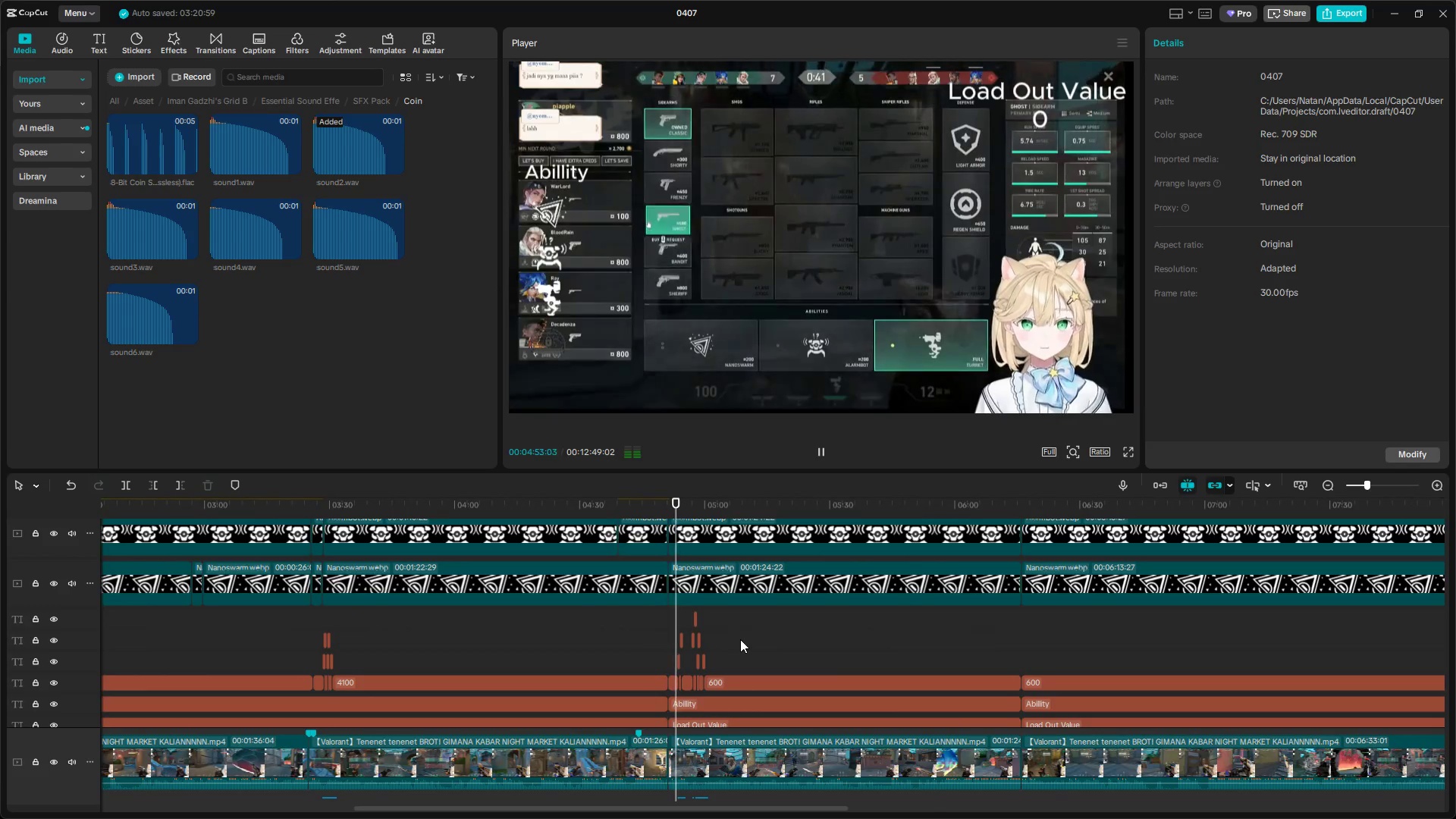 
left_click([739, 639])
 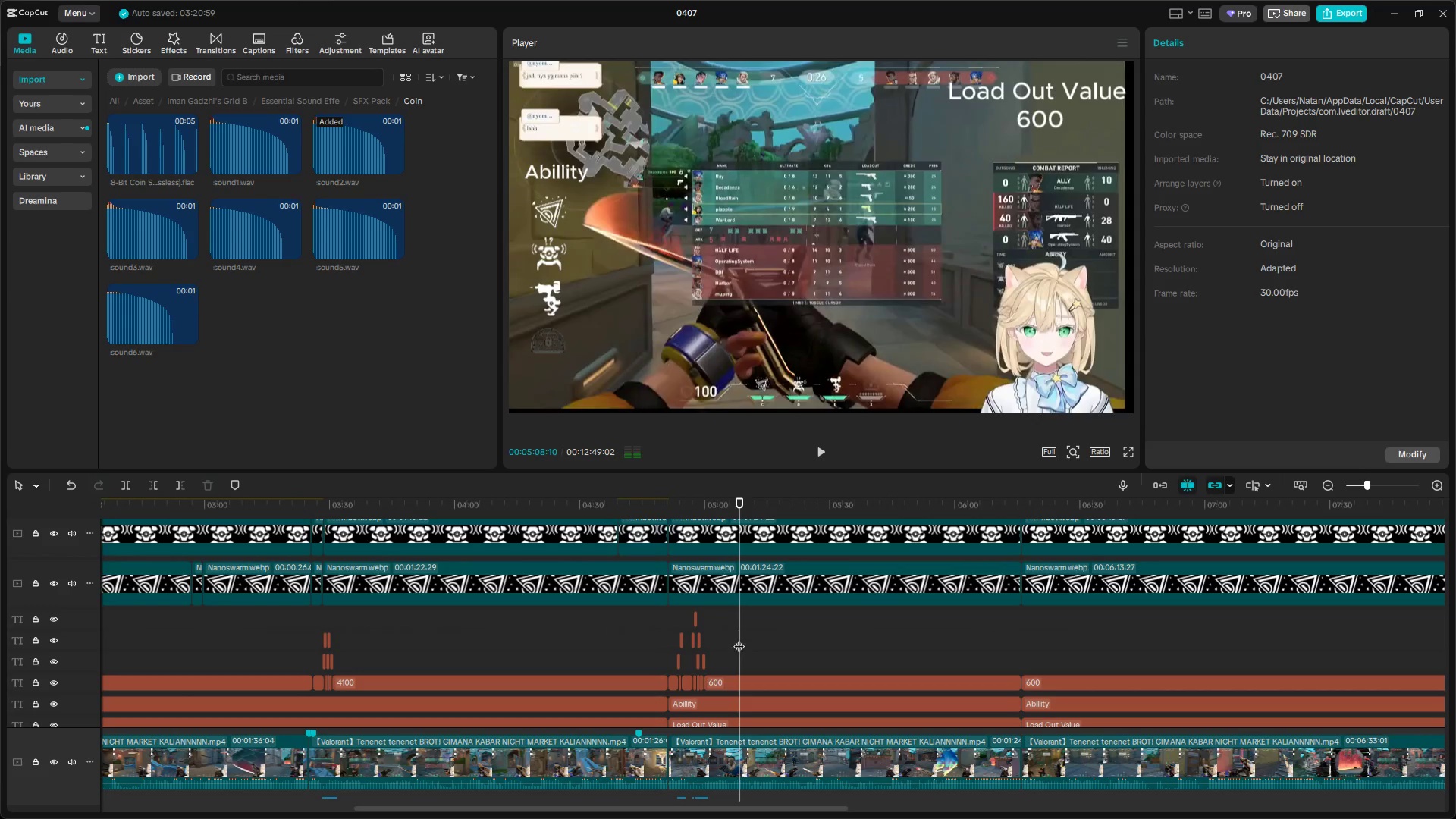 
left_click_drag(start_coordinate=[739, 639], to_coordinate=[772, 642])
 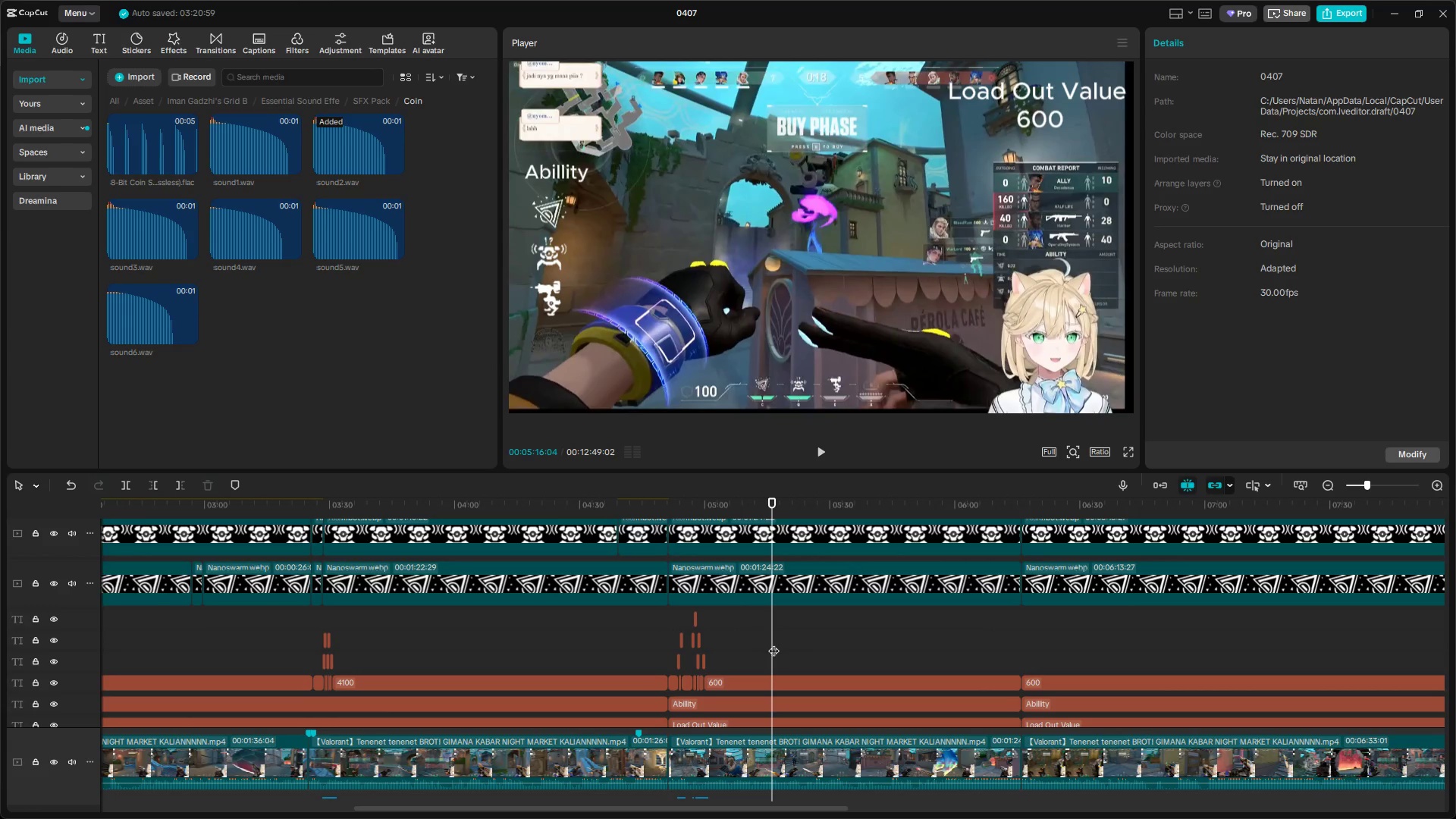 
left_click([770, 592])
 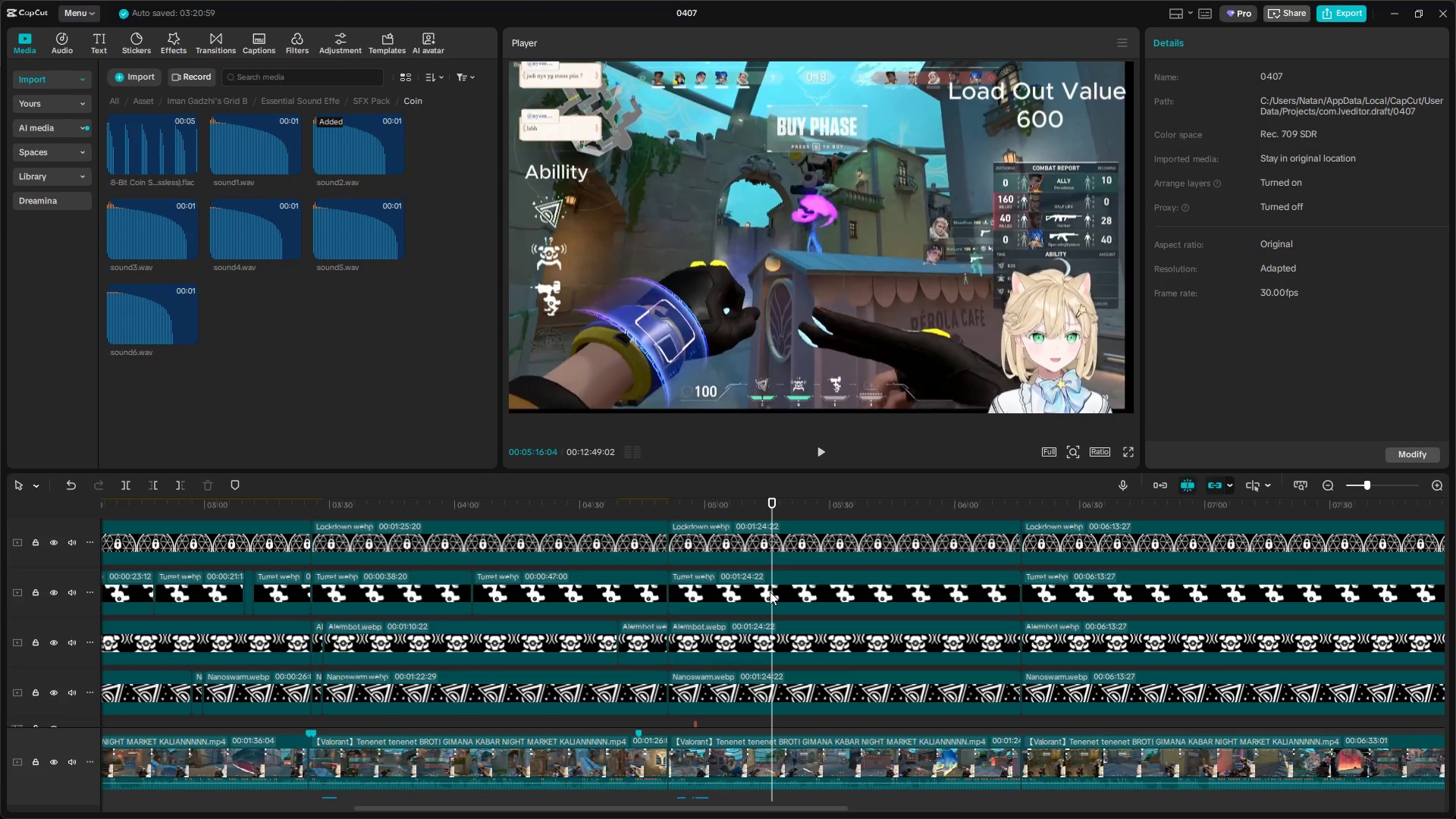 
scroll: coordinate [777, 645], scroll_direction: up, amount: 6.0
 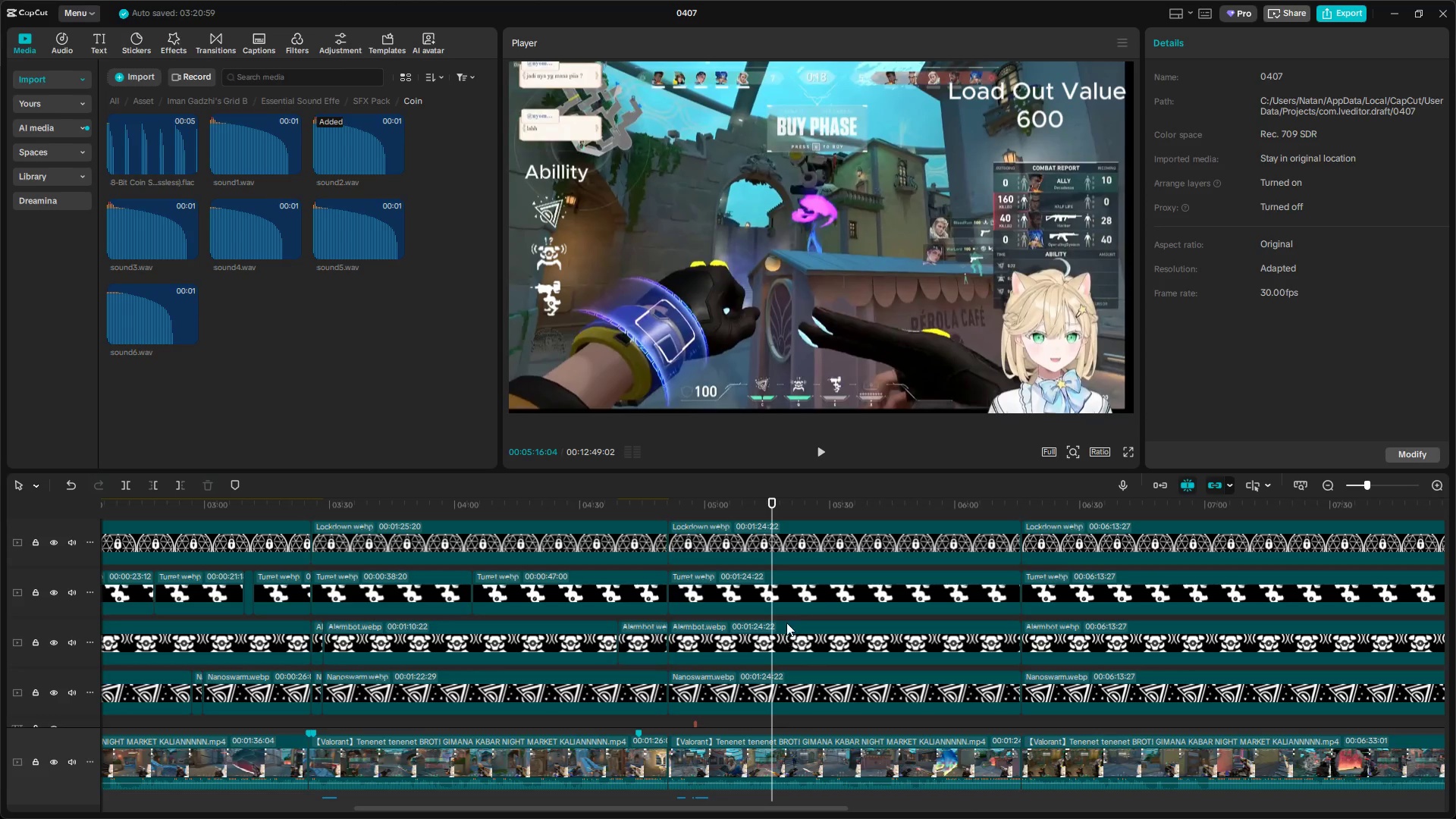 
key(Shift+E)
 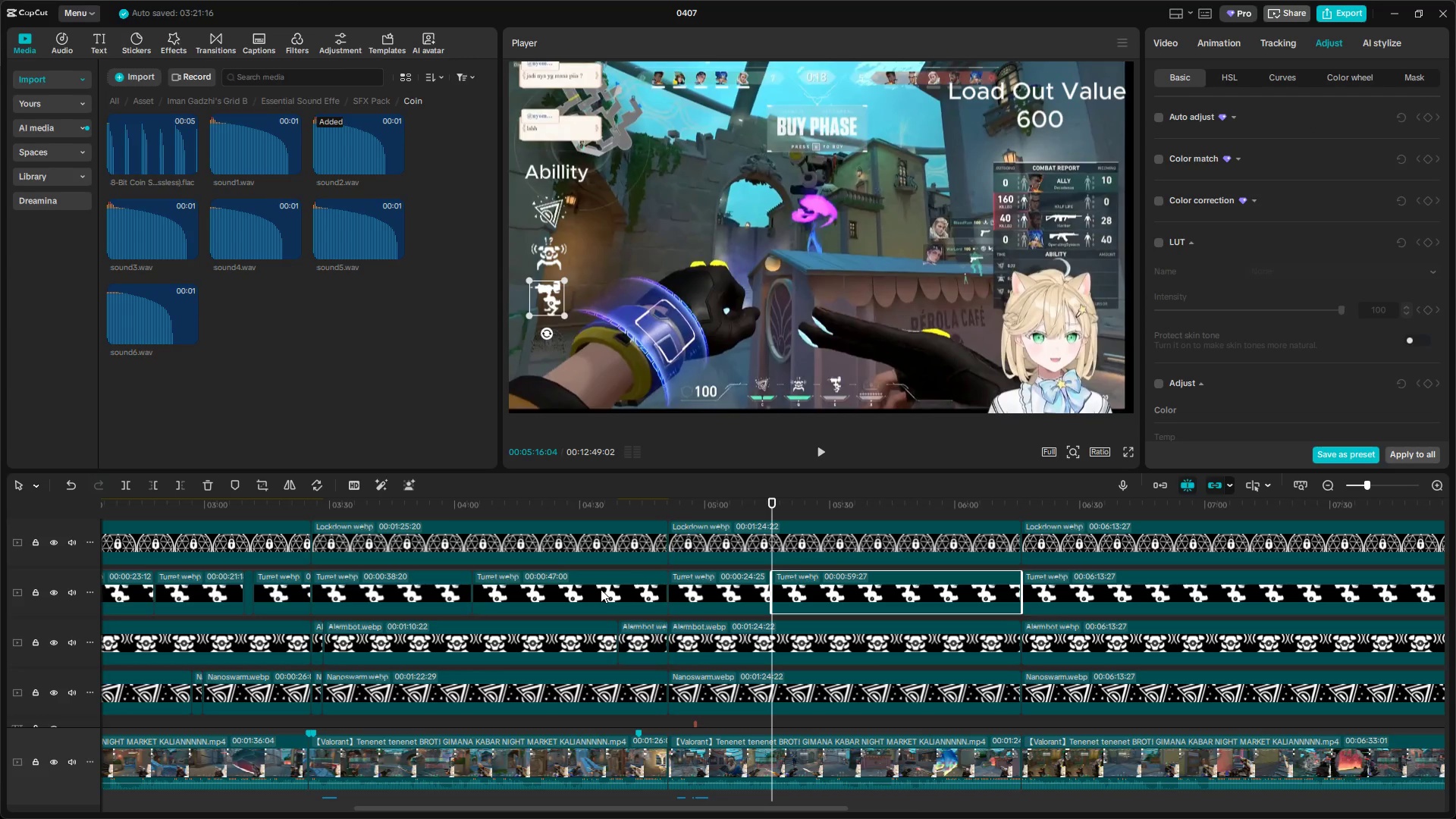 
left_click([601, 589])
 